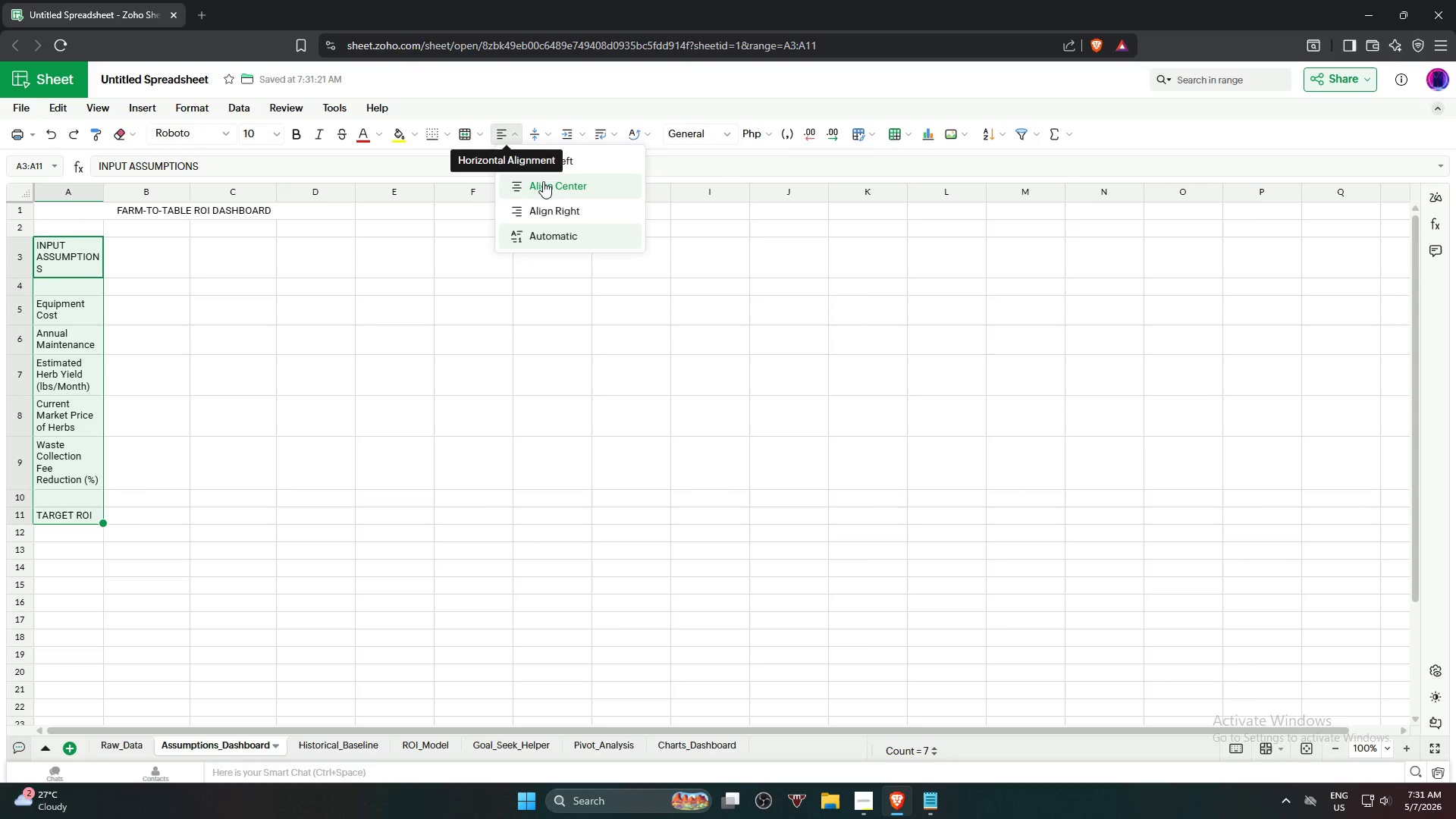 
left_click([543, 180])
 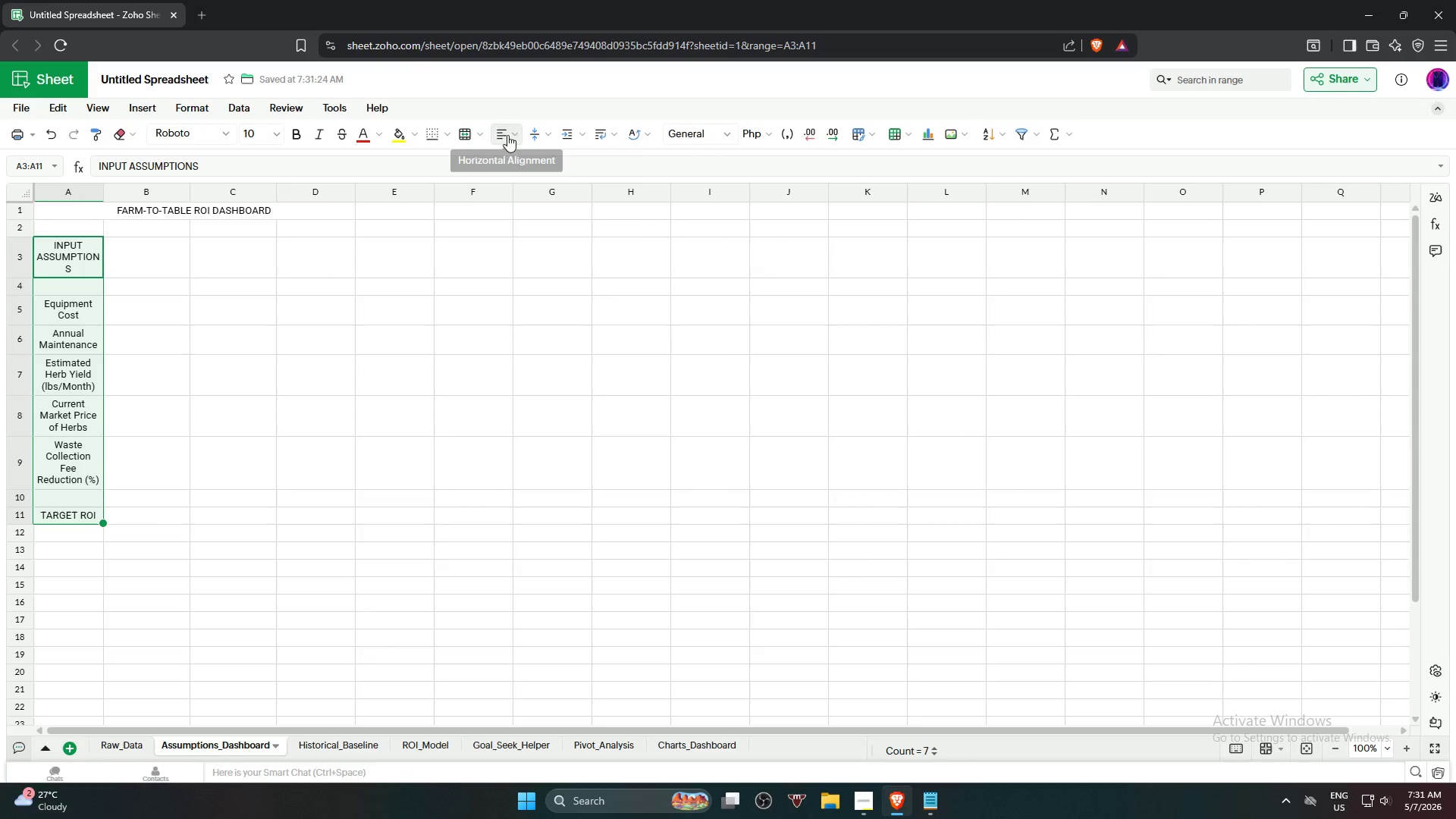 
wait(6.06)
 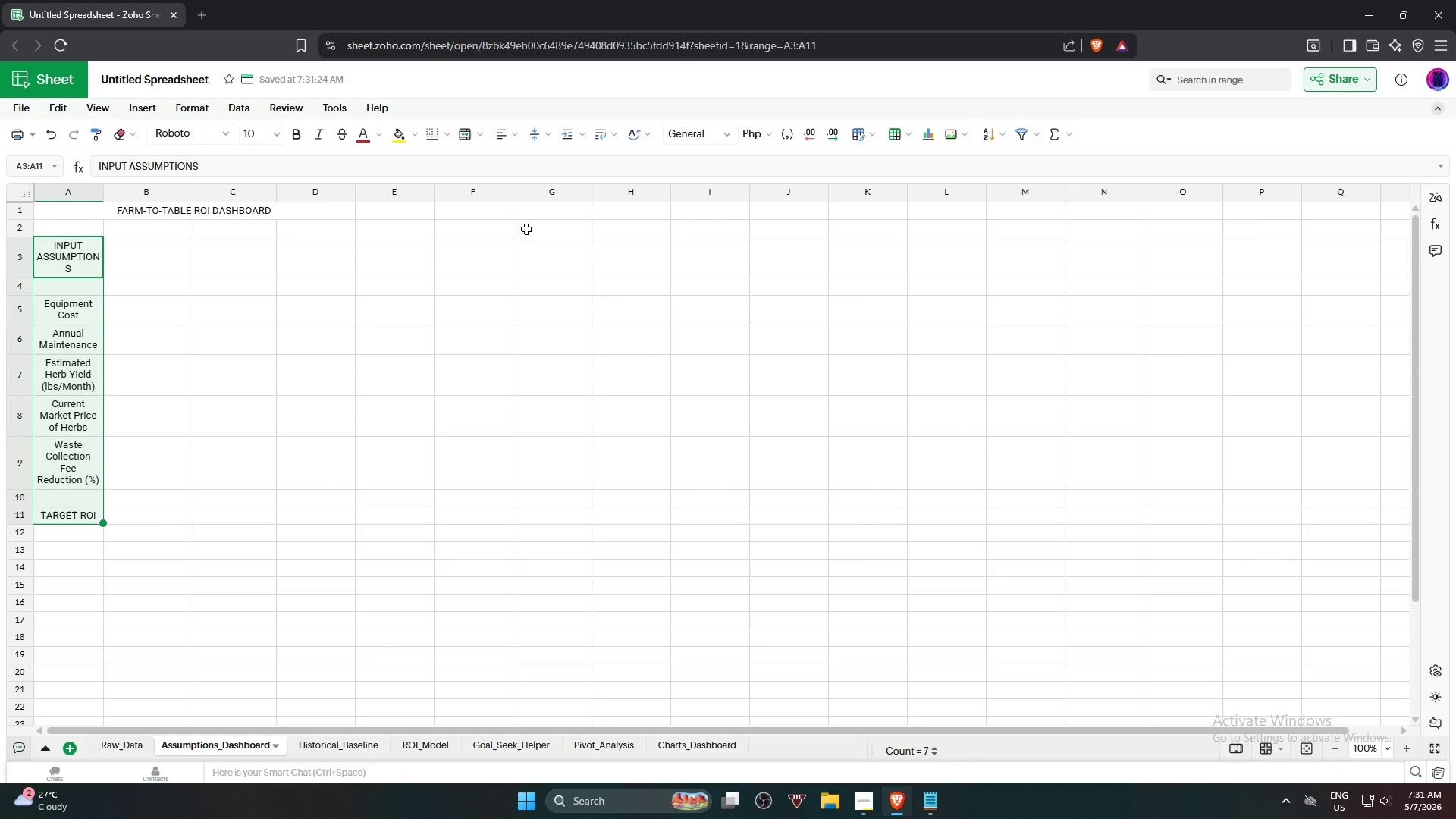 
left_click([563, 164])
 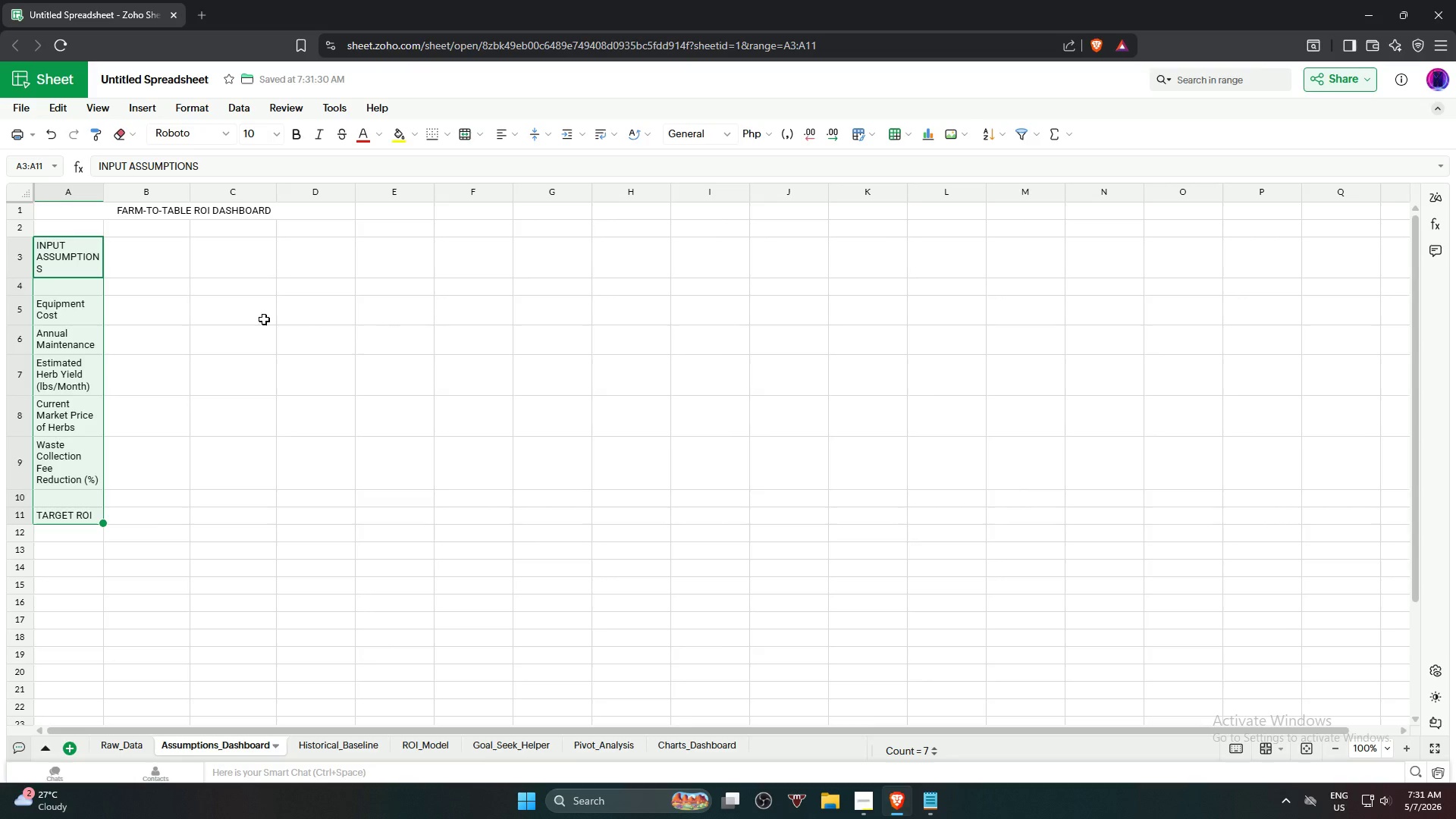 
left_click_drag(start_coordinate=[103, 195], to_coordinate=[108, 196])
 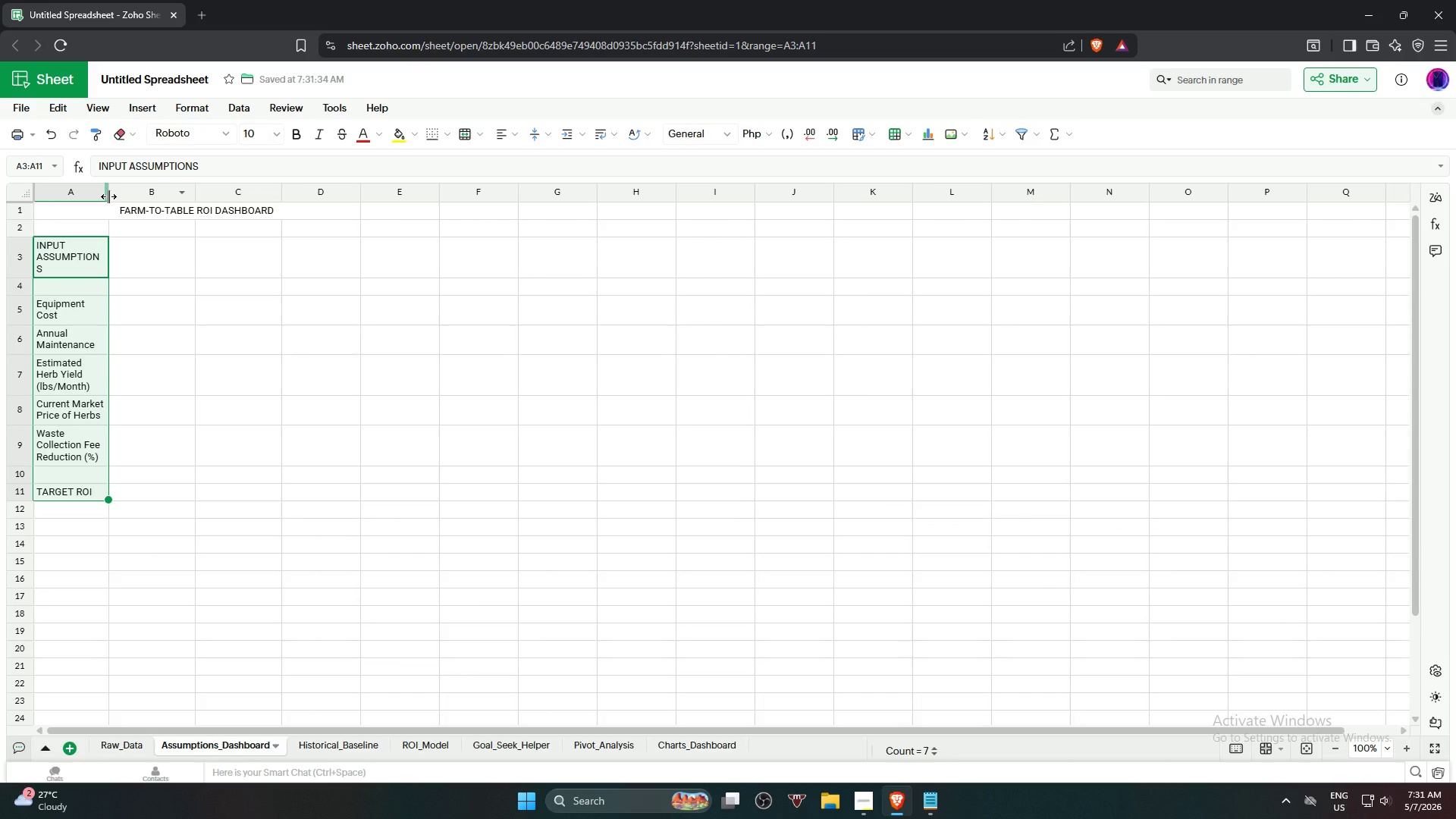 
left_click_drag(start_coordinate=[108, 196], to_coordinate=[118, 199])
 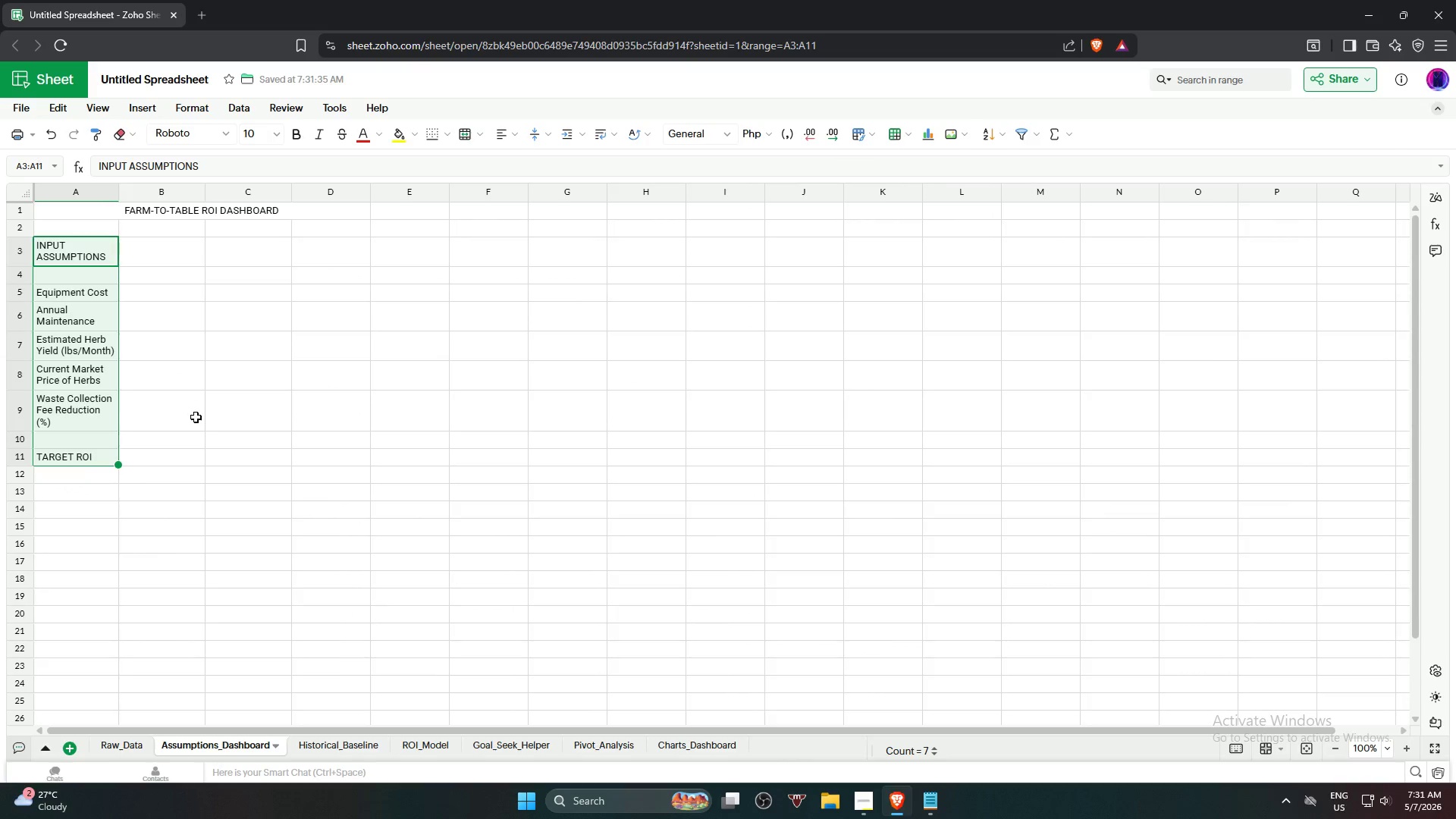 
left_click([216, 535])
 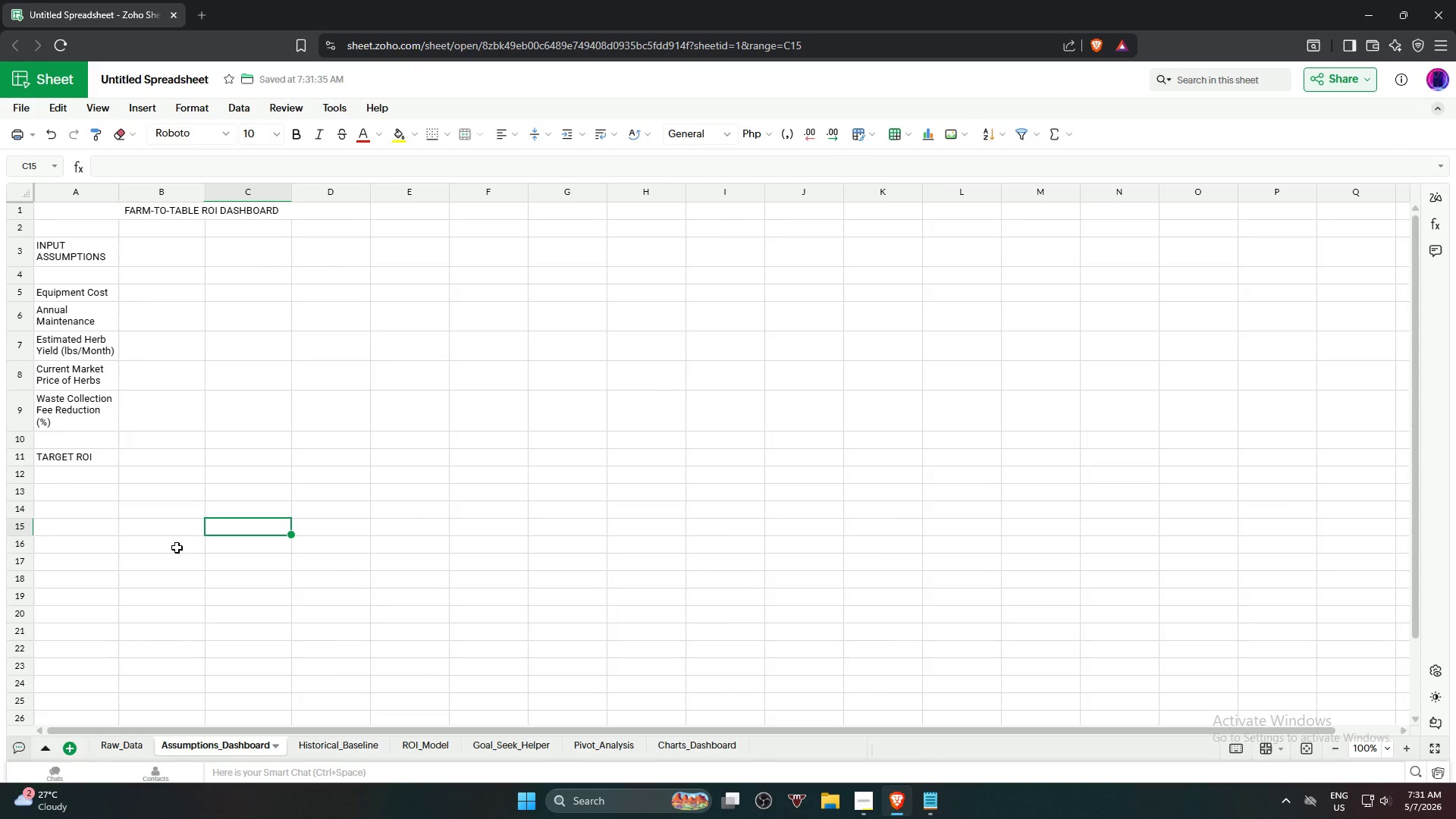 
left_click([166, 255])
 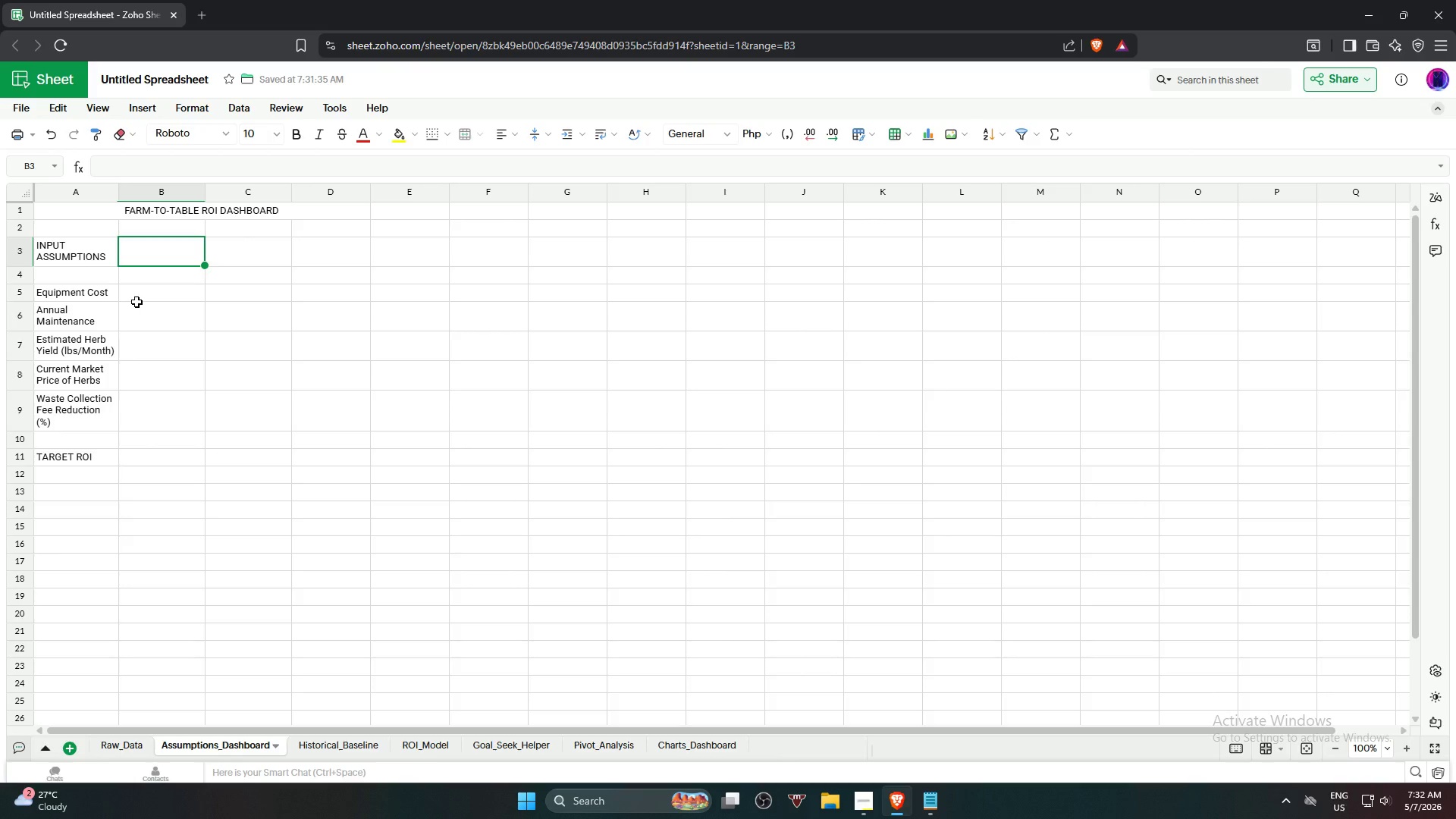 
wait(46.84)
 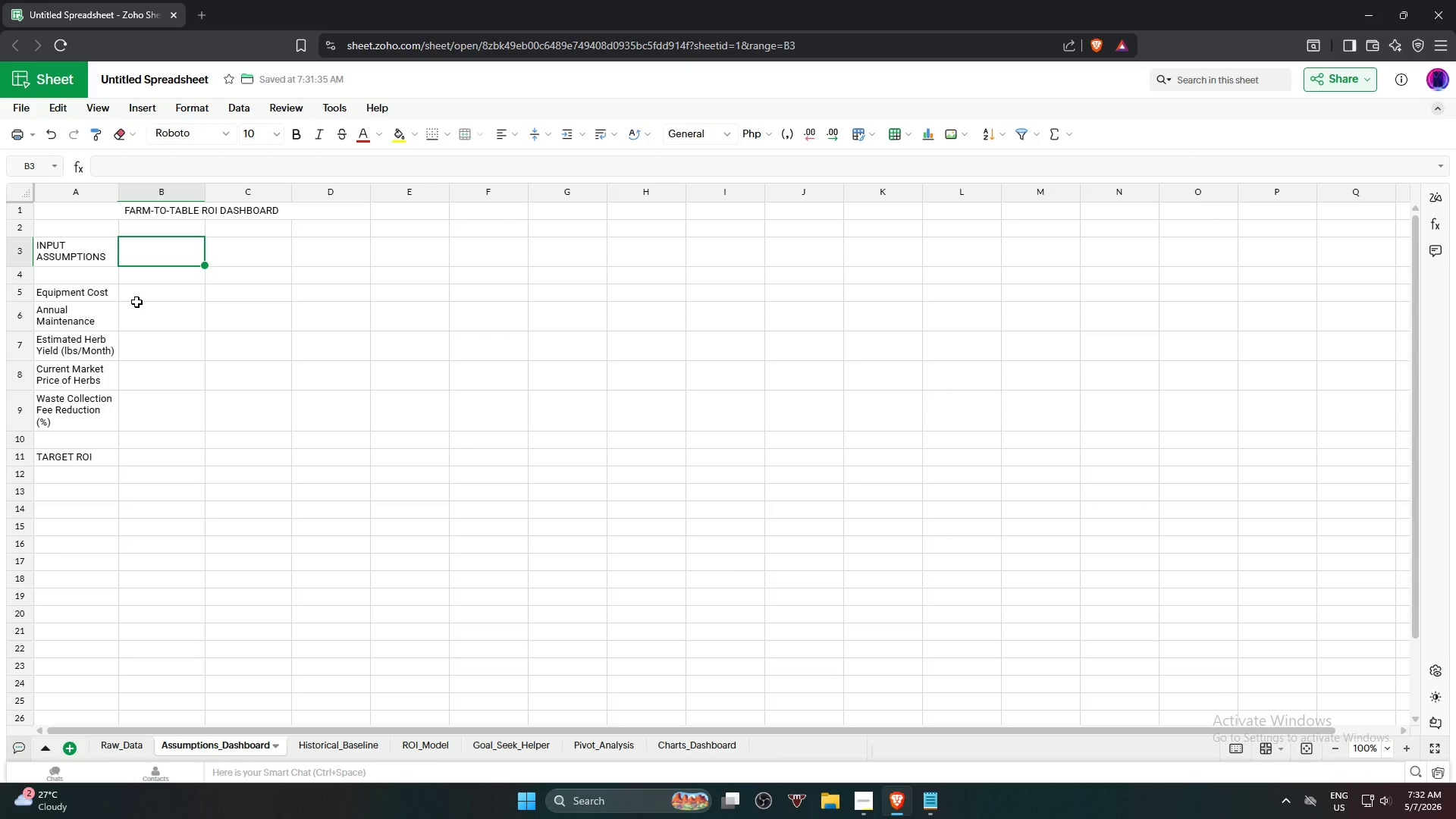 
key(Numpad4)
 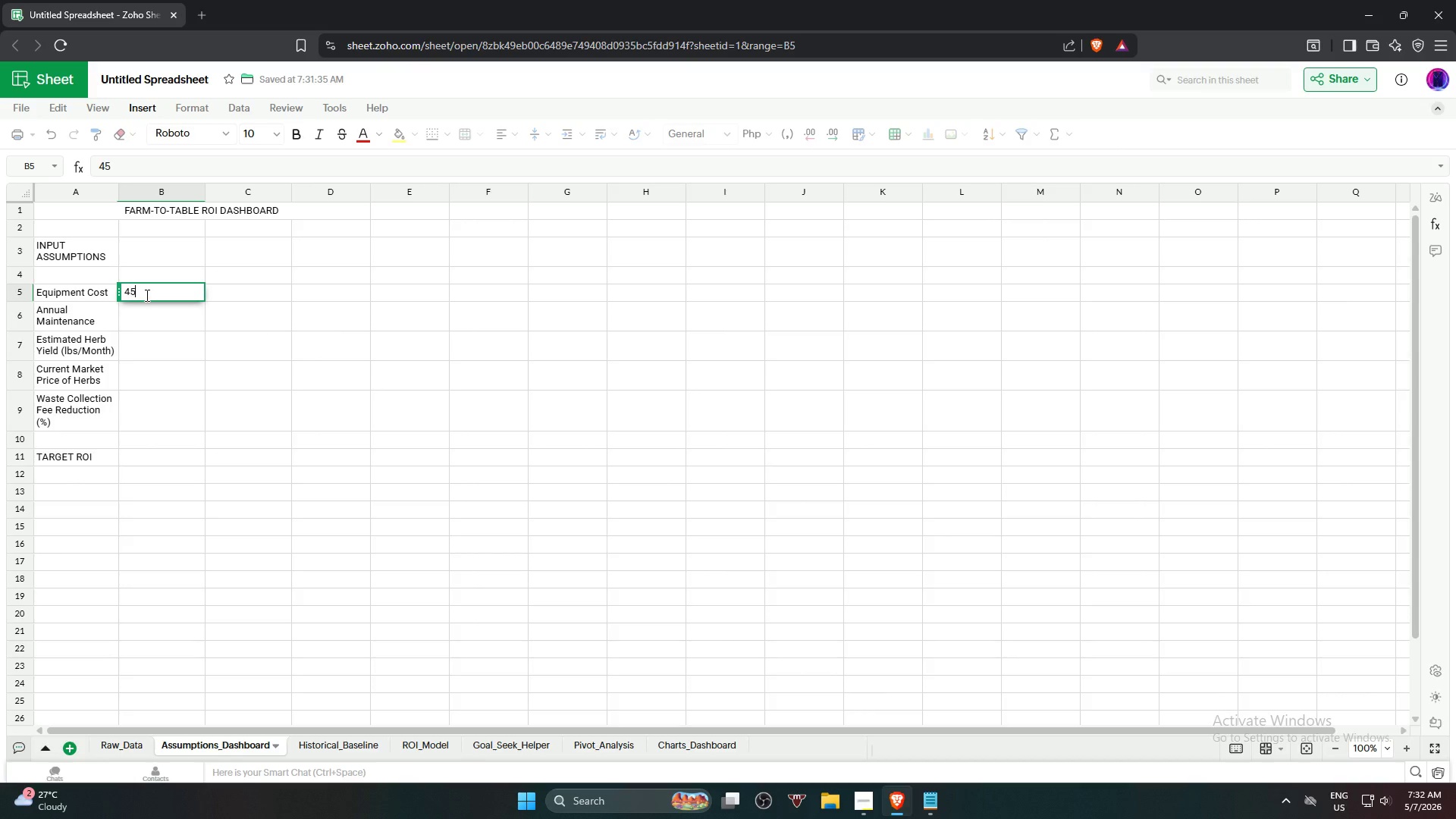 
key(Numpad5)
 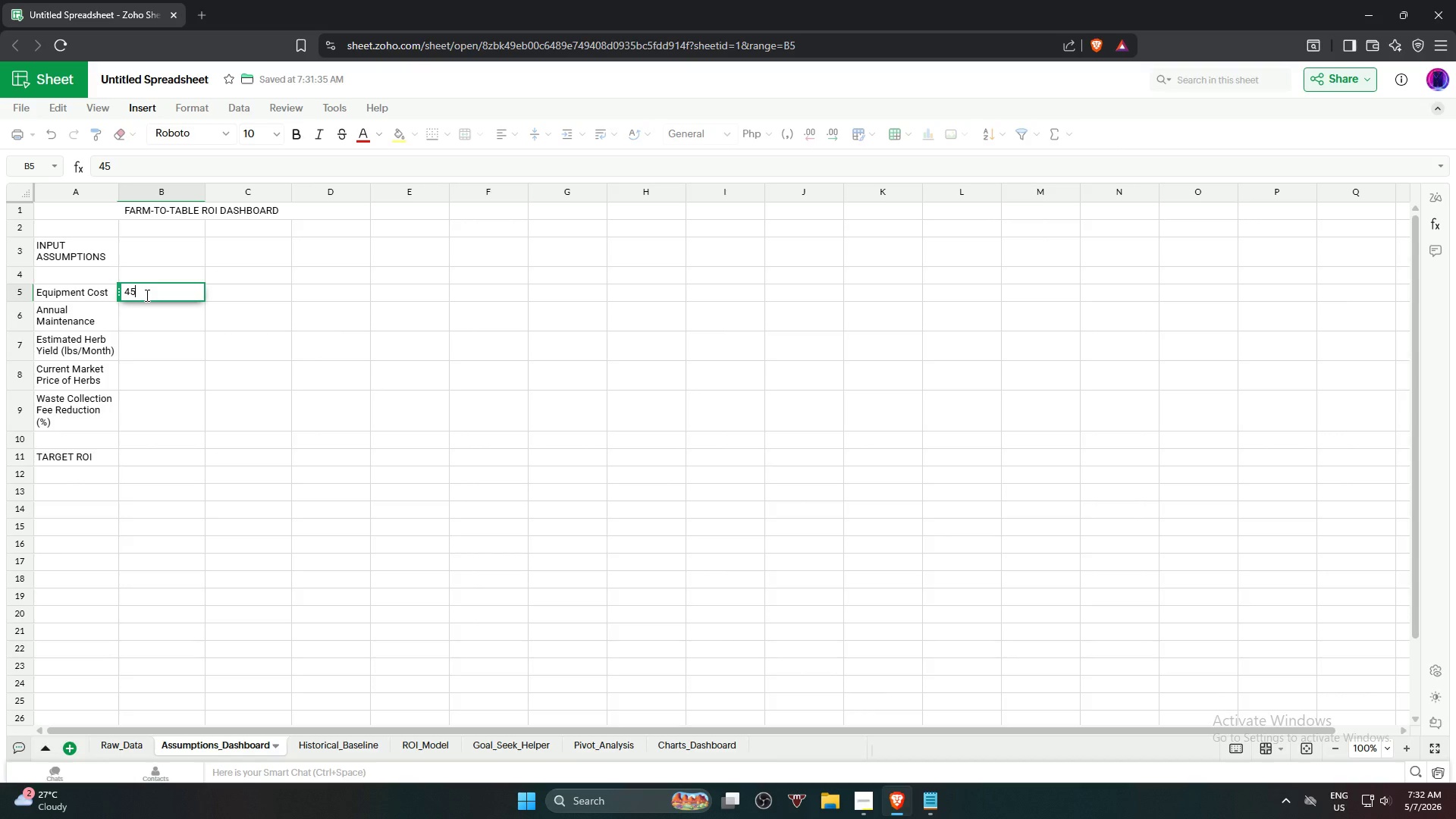 
key(Numpad0)
 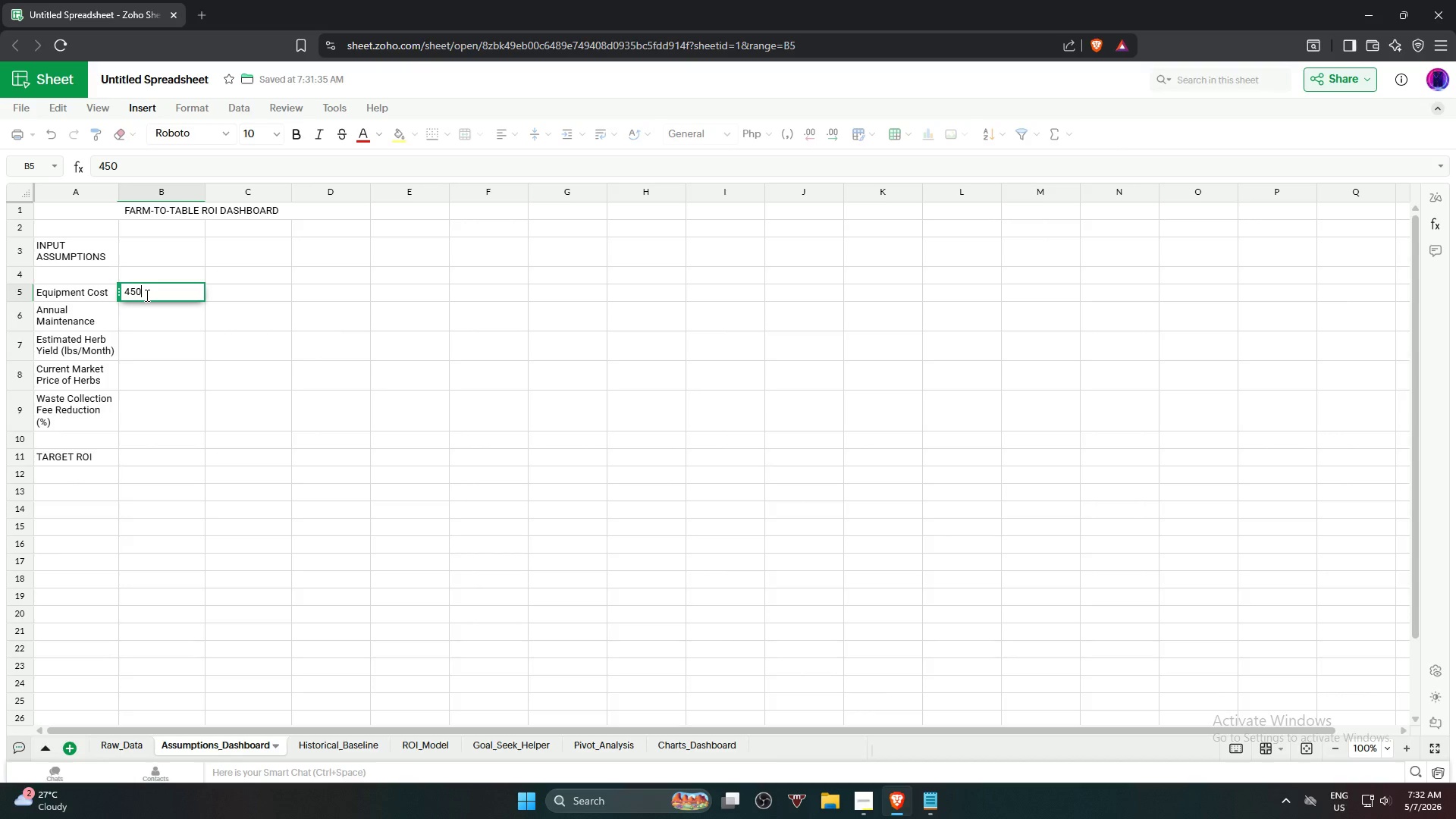 
key(Numpad0)
 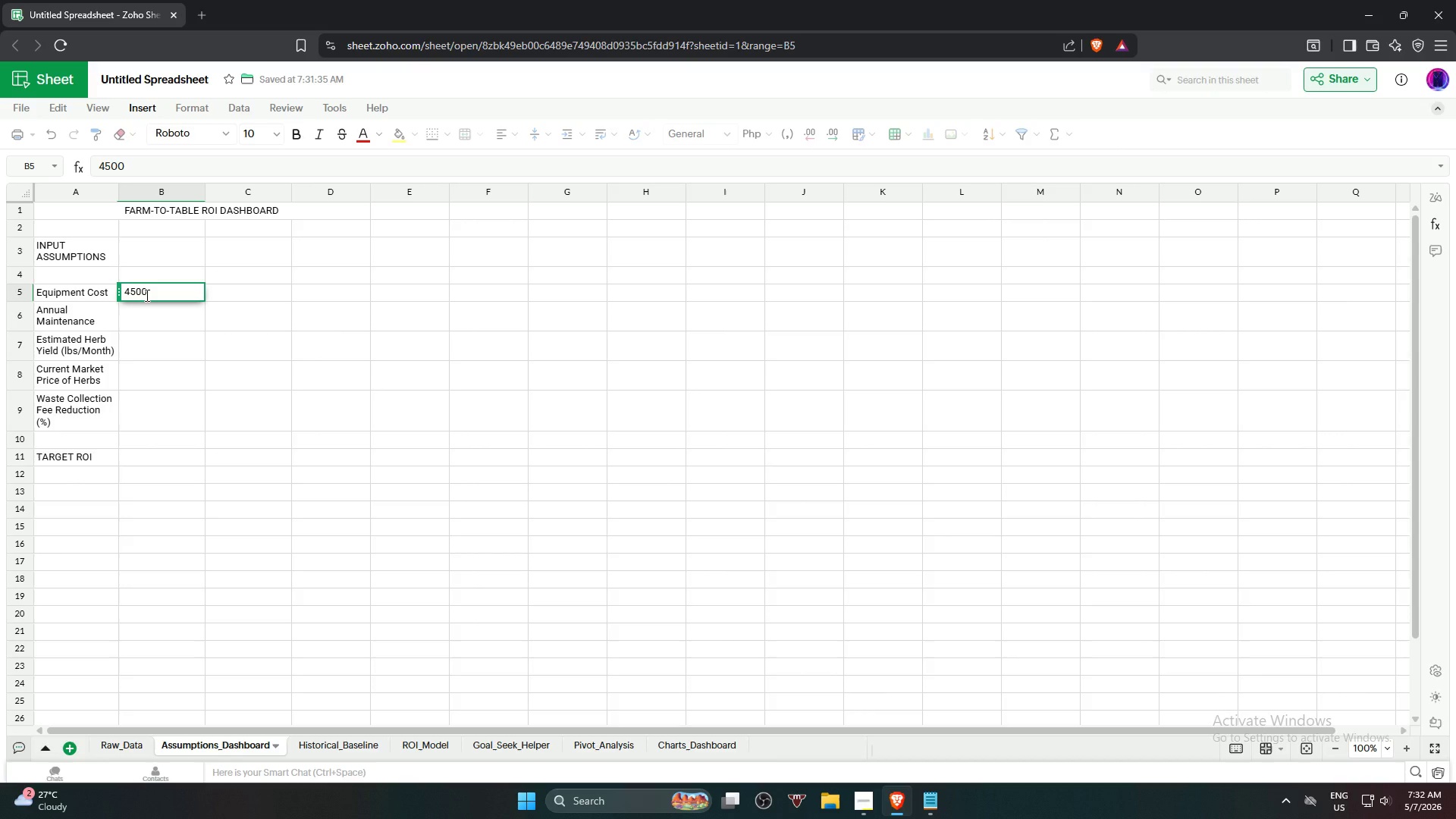 
key(Numpad0)
 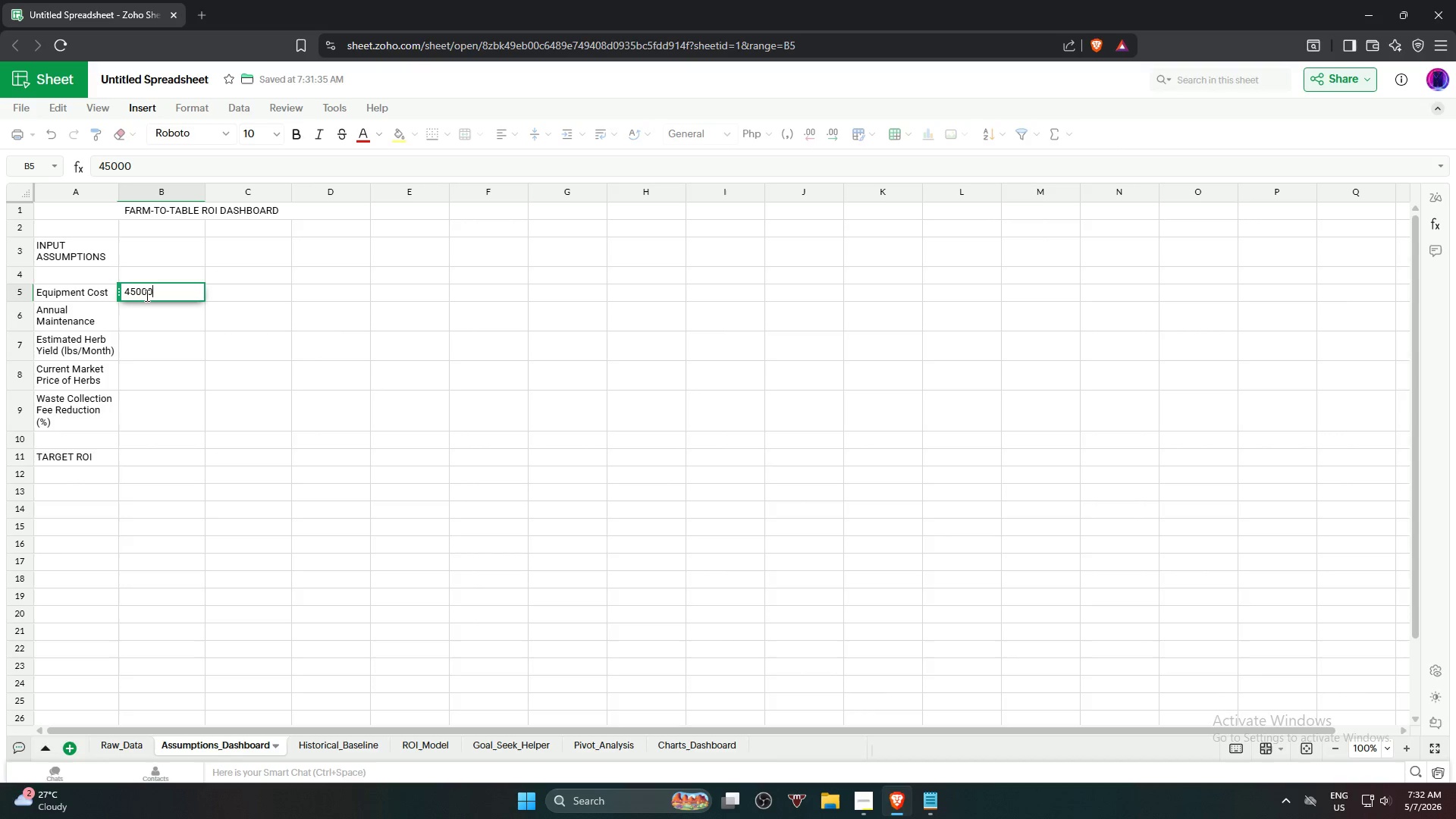 
key(NumpadEnter)
 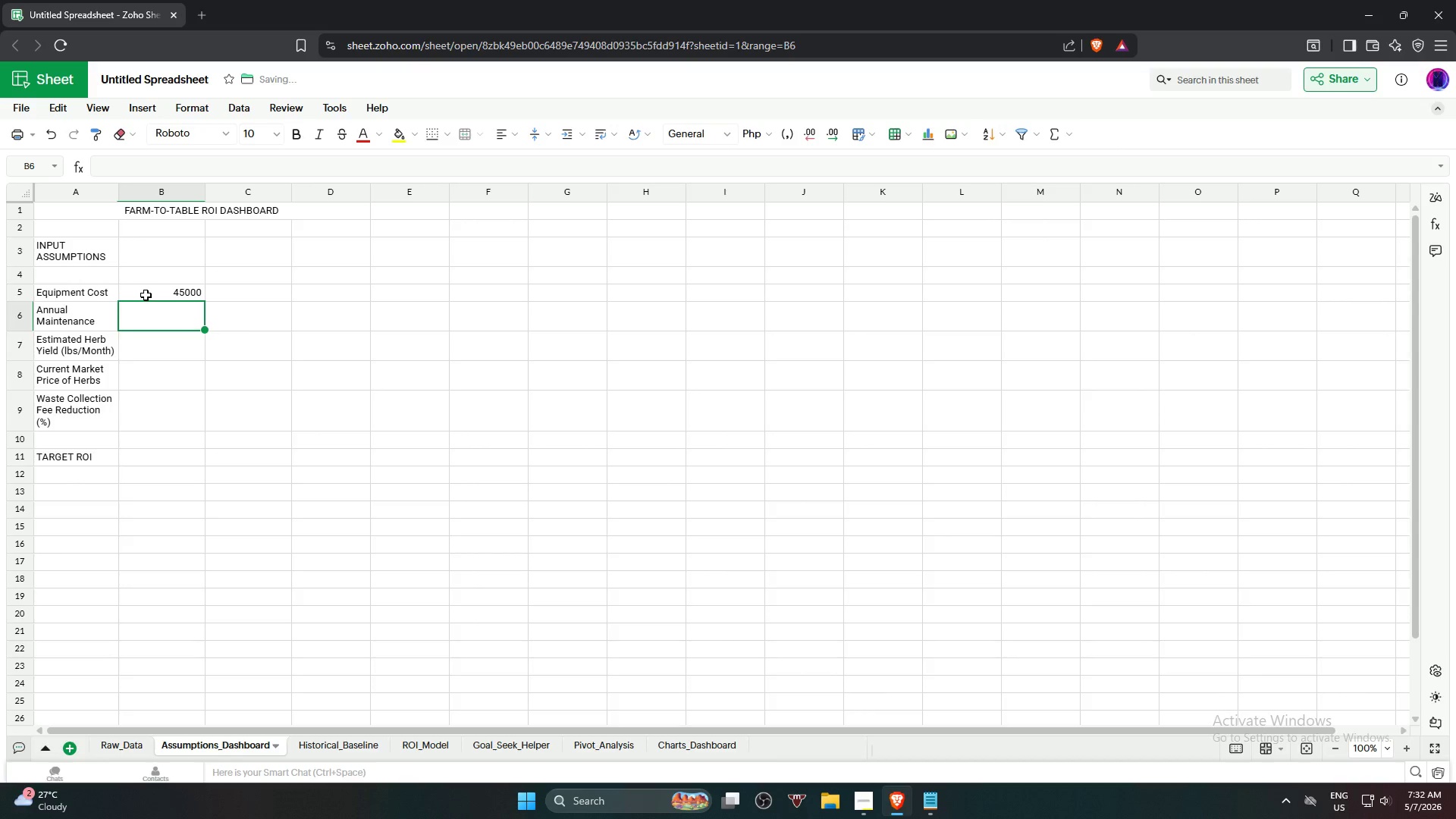 
key(Numpad3)
 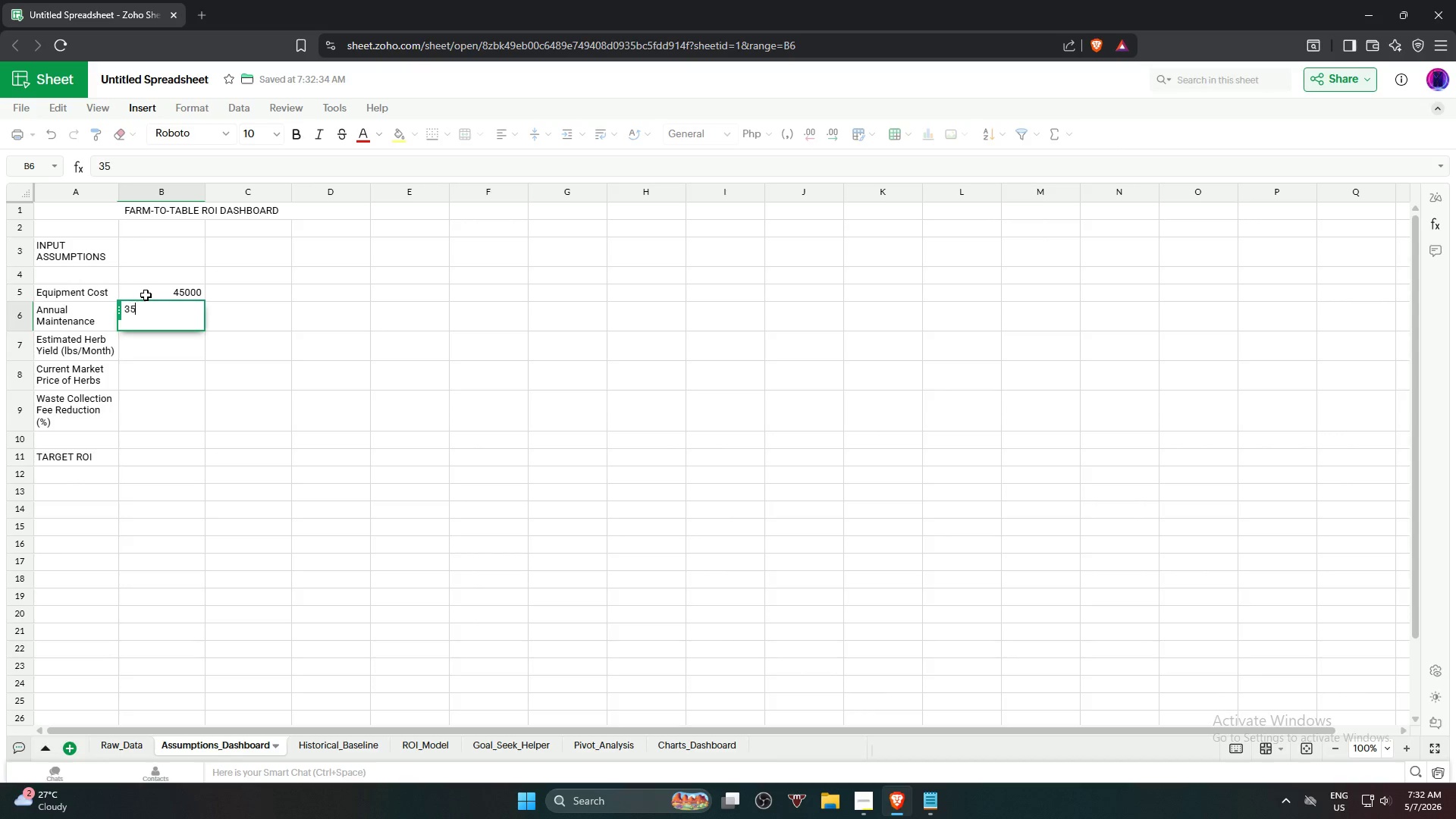 
key(Numpad5)
 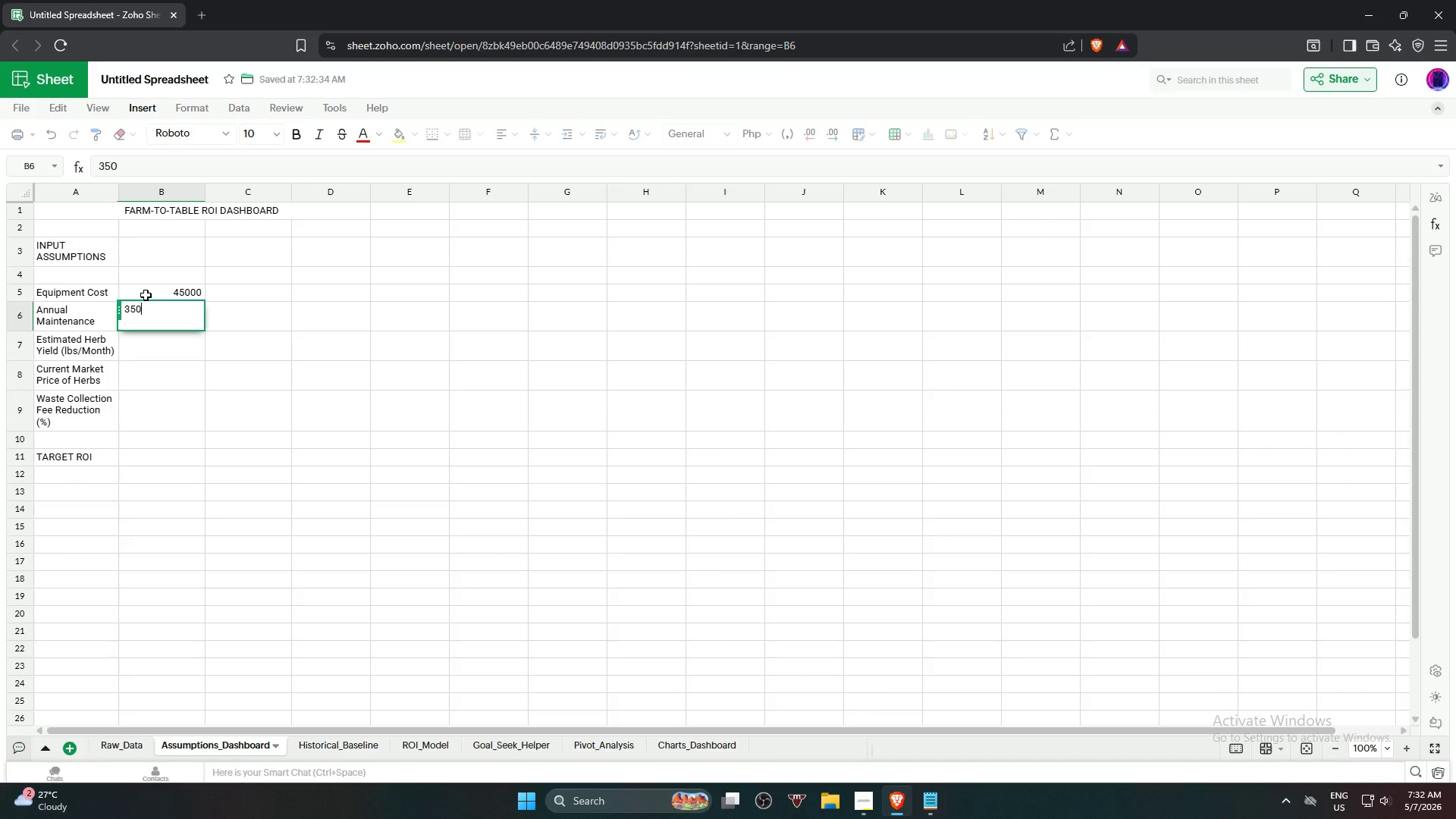 
key(Numpad0)
 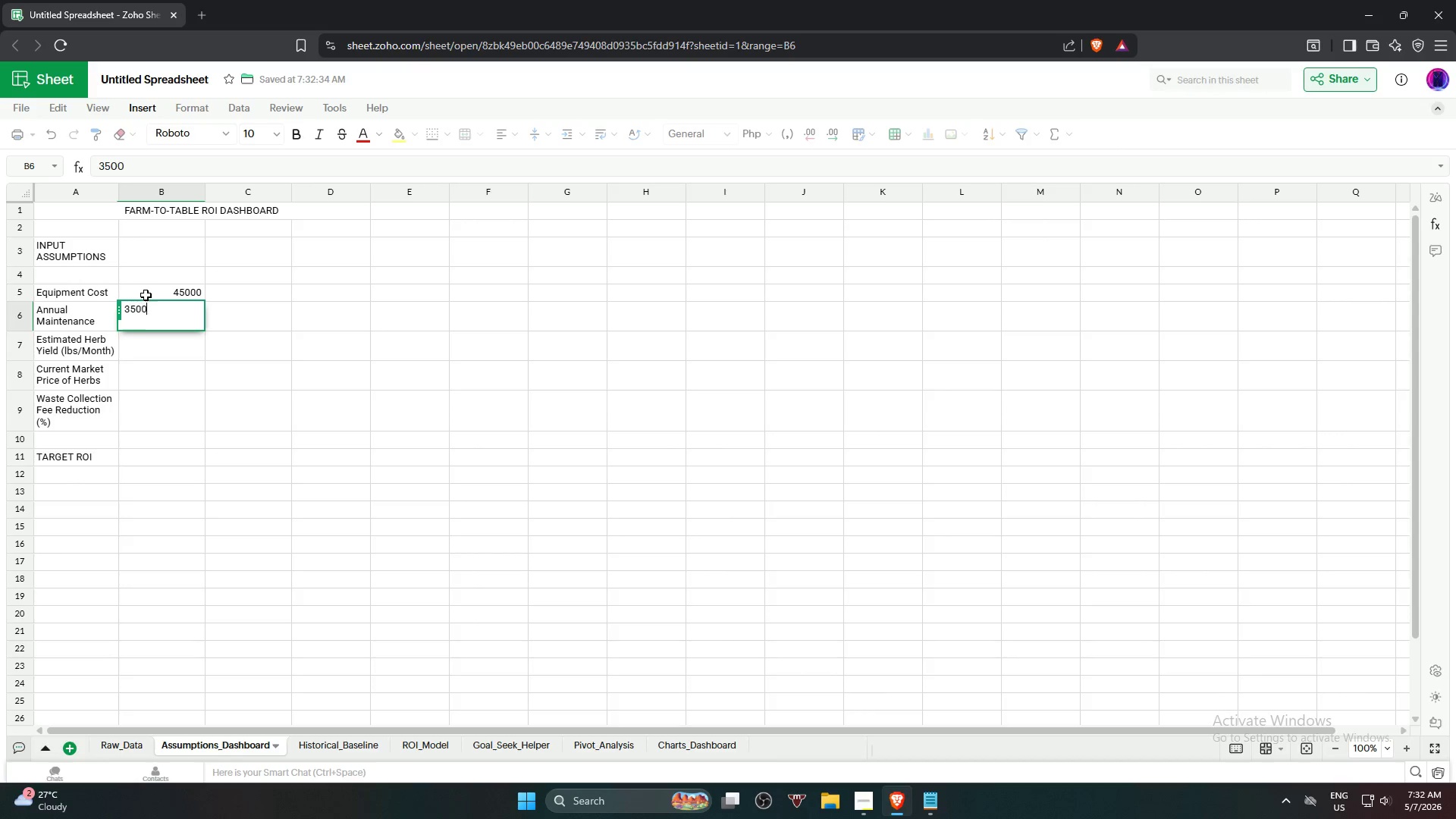 
key(Numpad0)
 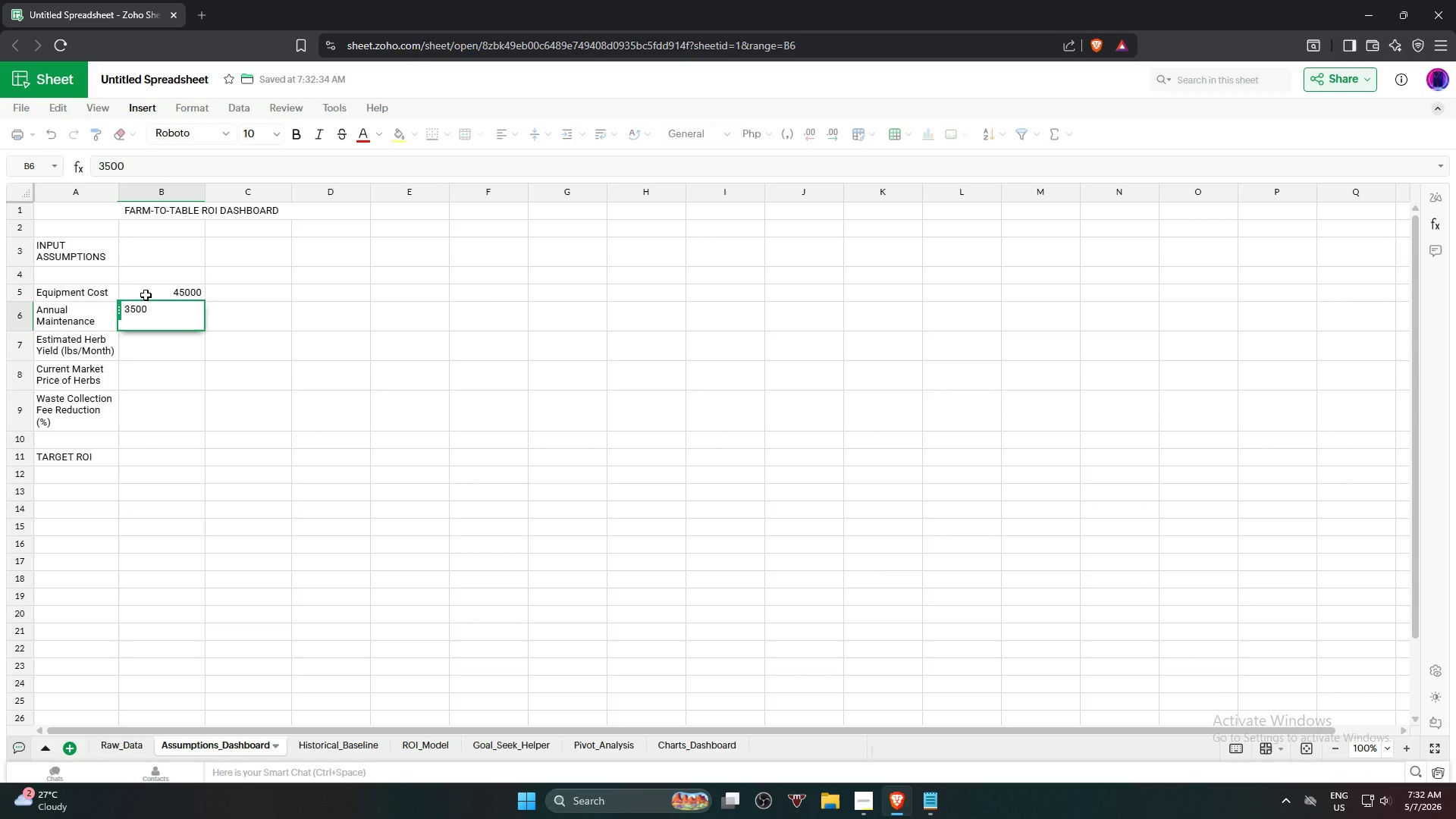 
key(NumpadEnter)
 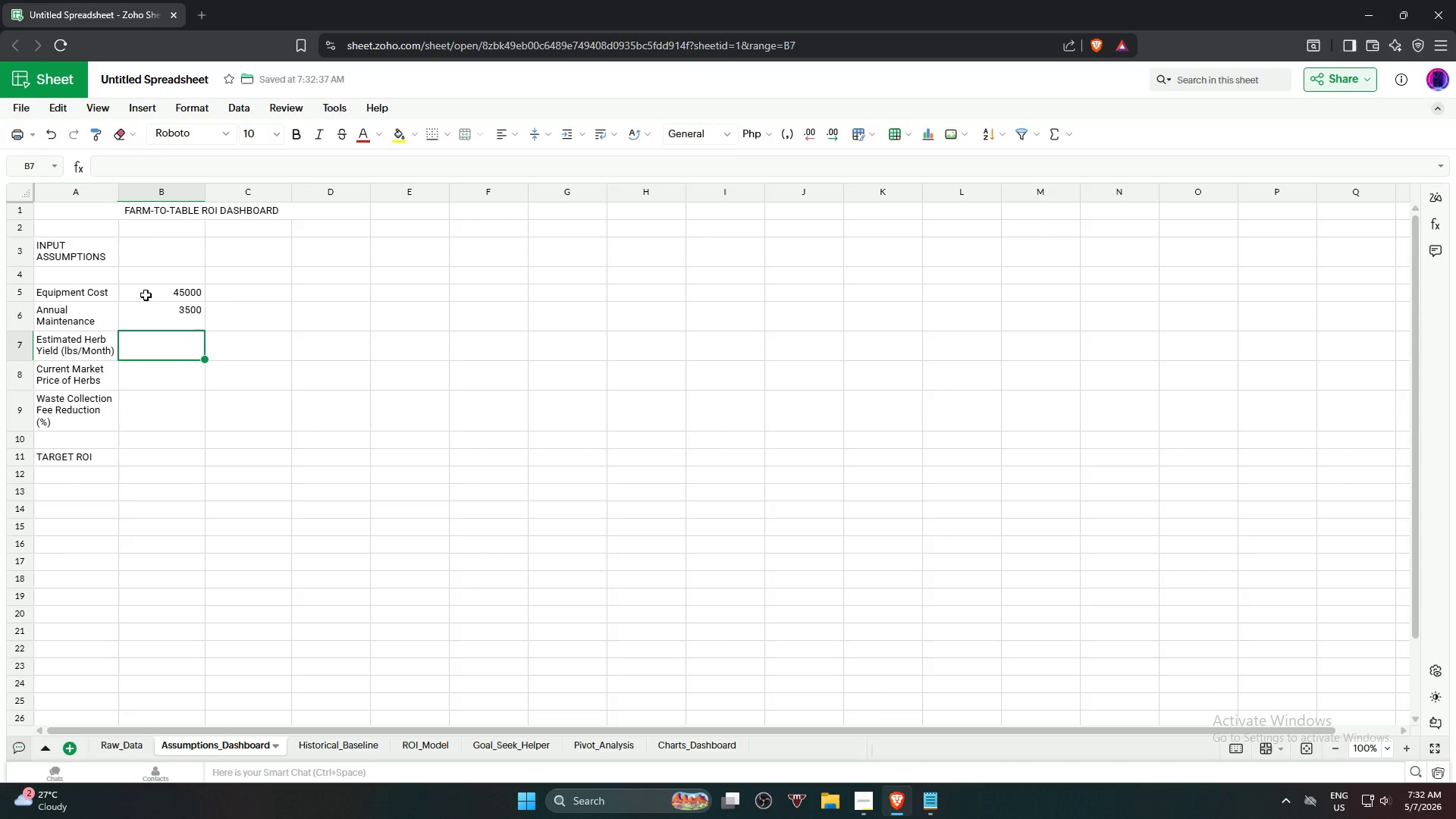 
key(Numpad1)
 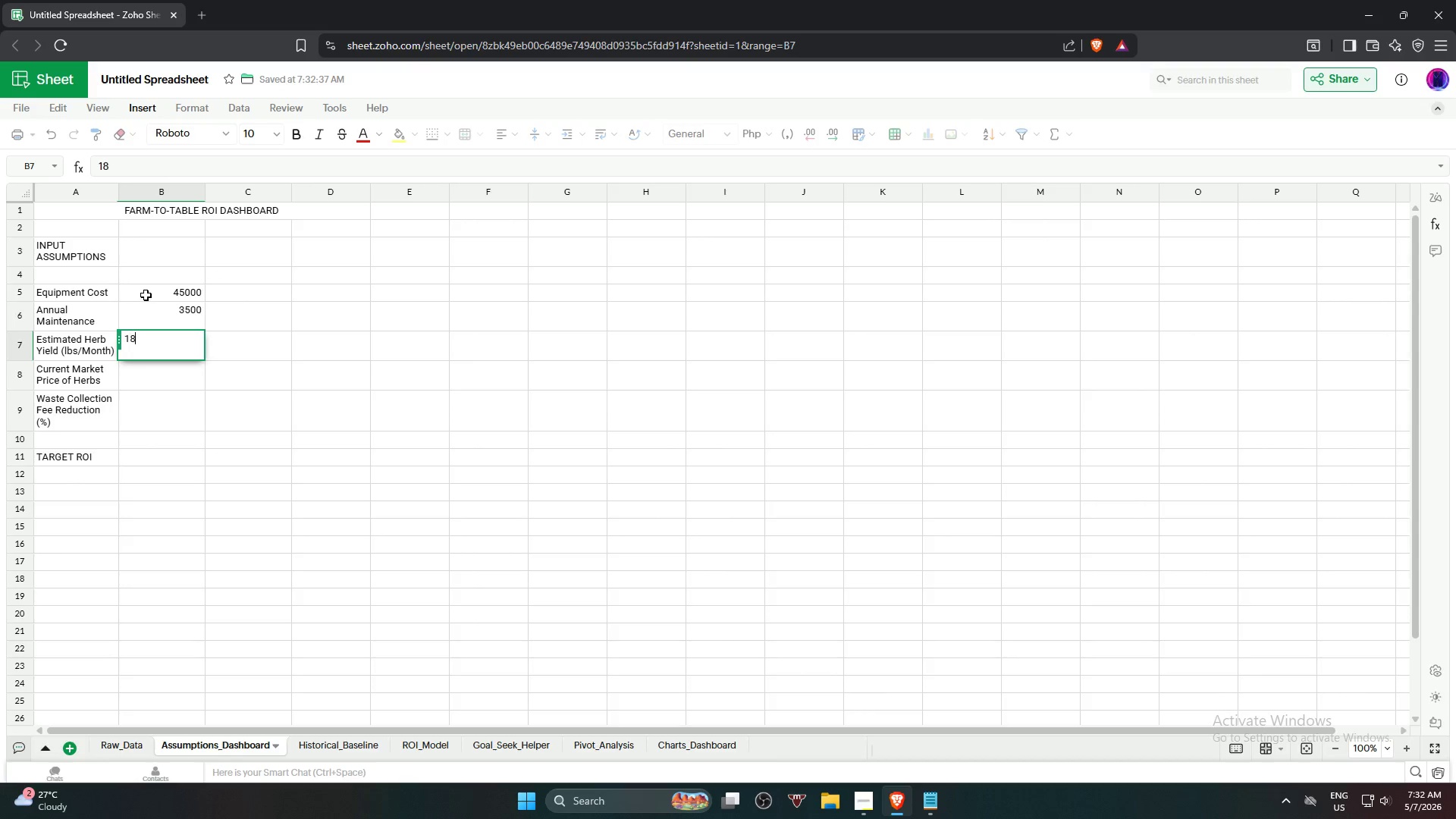 
key(Numpad8)
 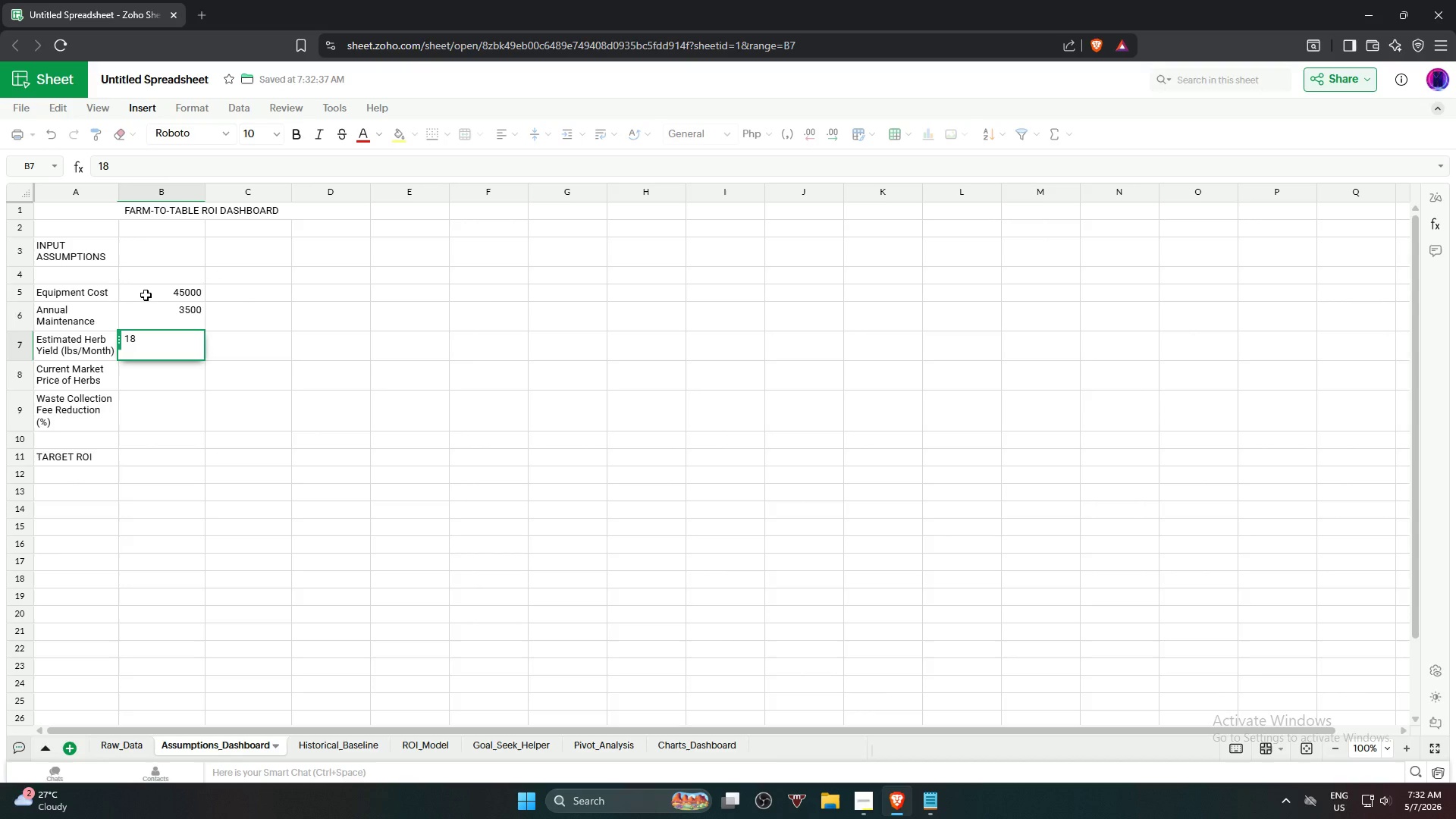 
key(Numpad0)
 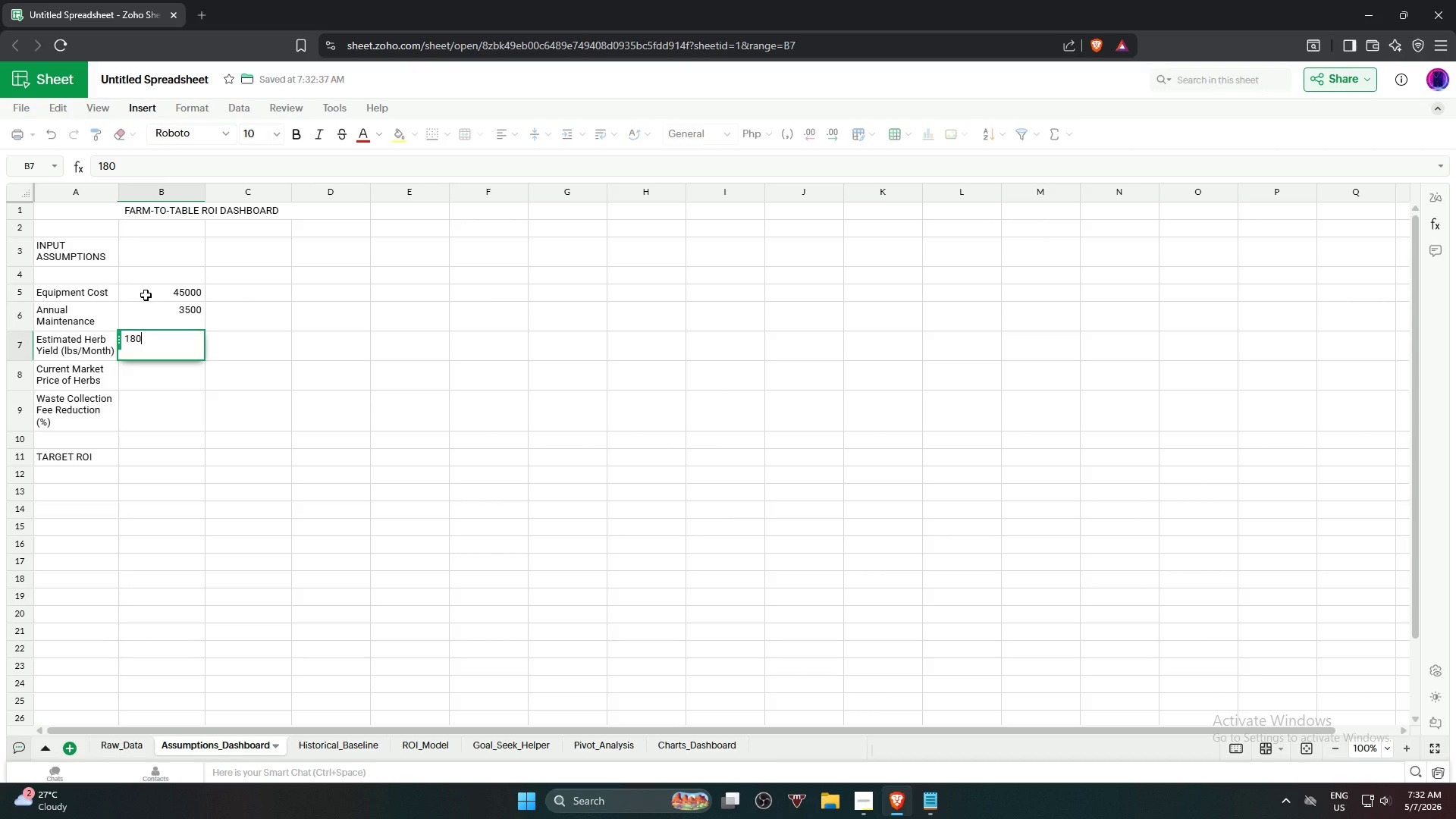 
key(NumpadEnter)
 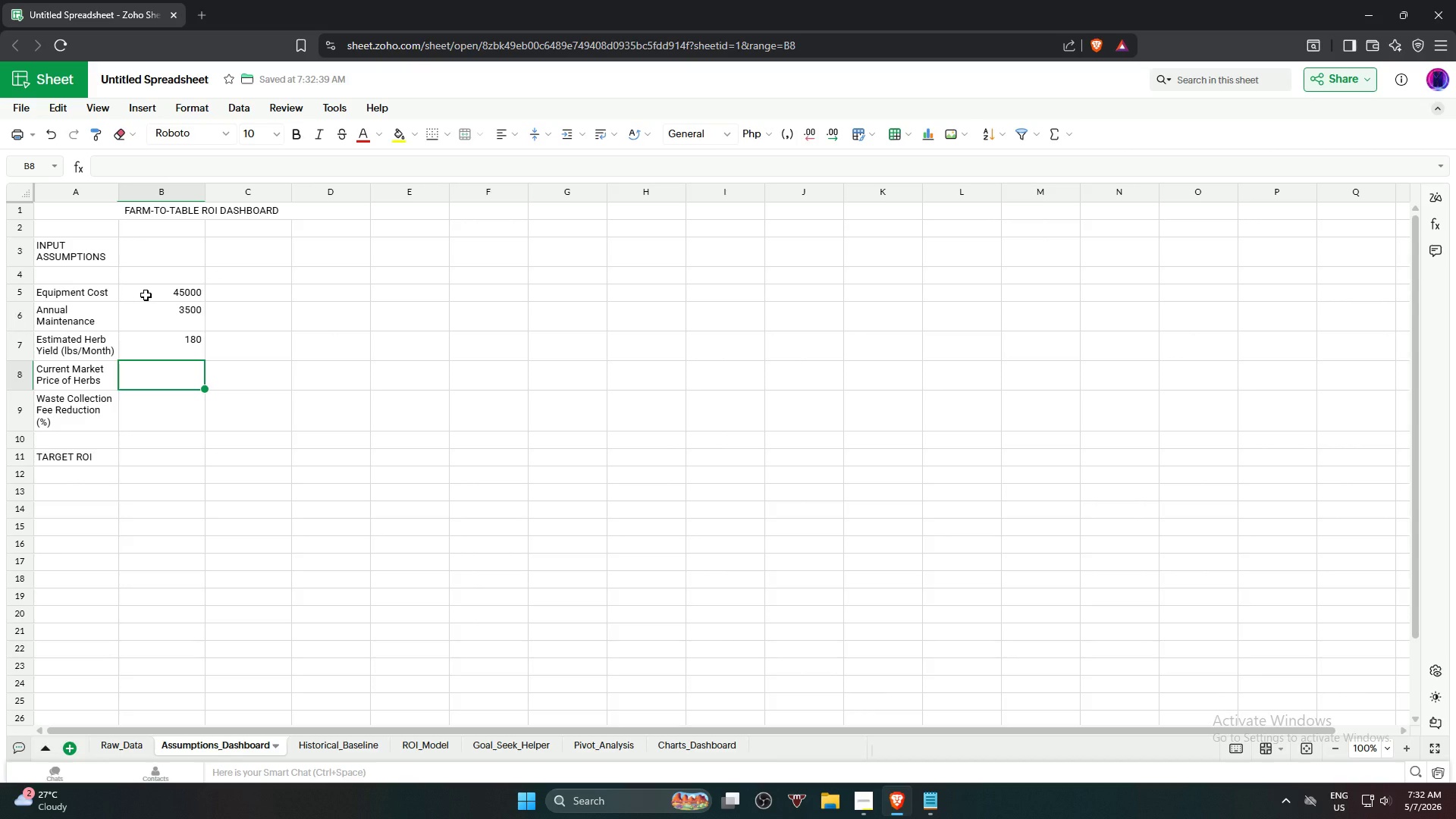 
key(Numpad1)
 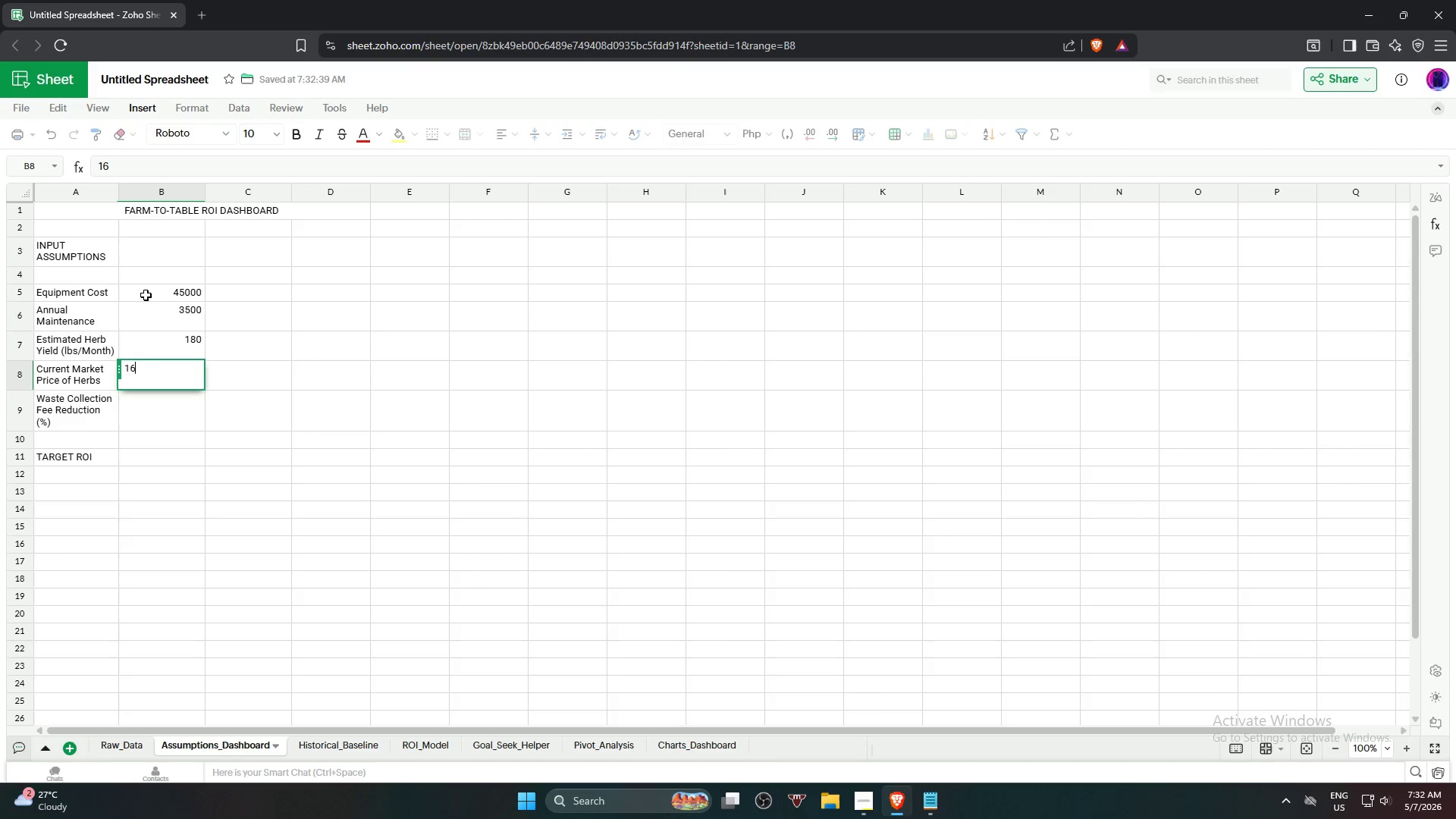 
key(Numpad6)
 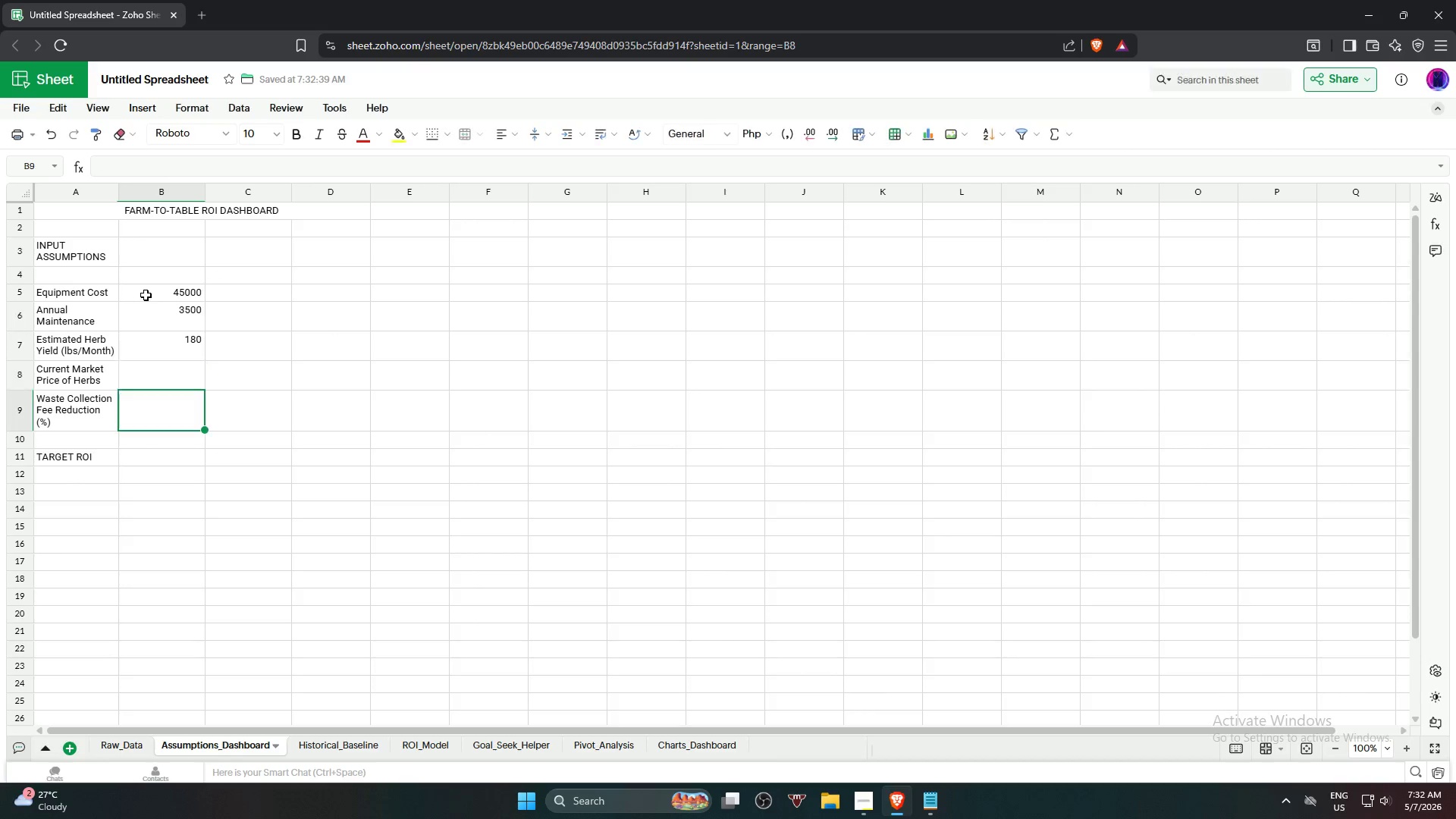 
key(NumpadEnter)
 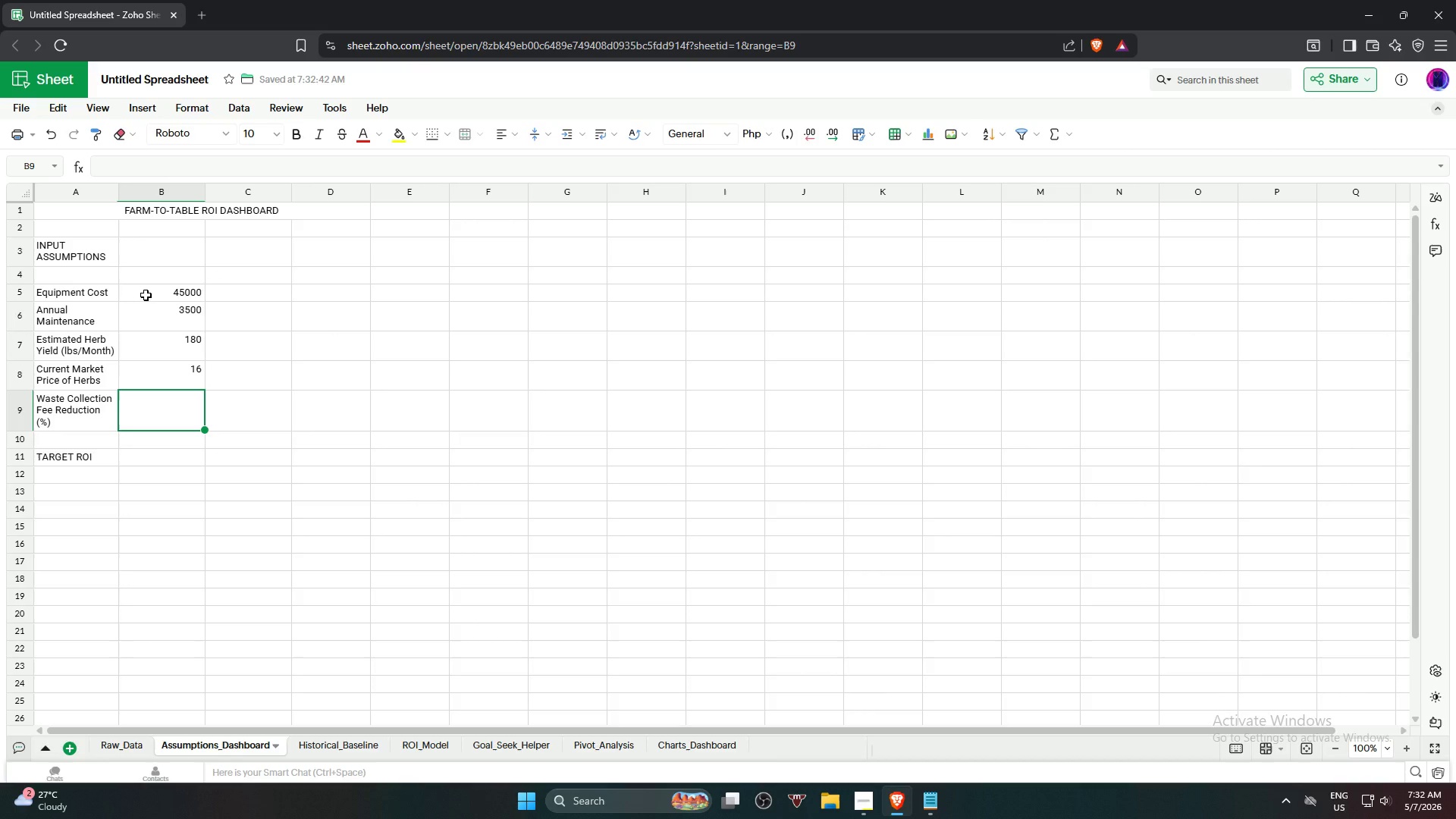 
key(Numpad3)
 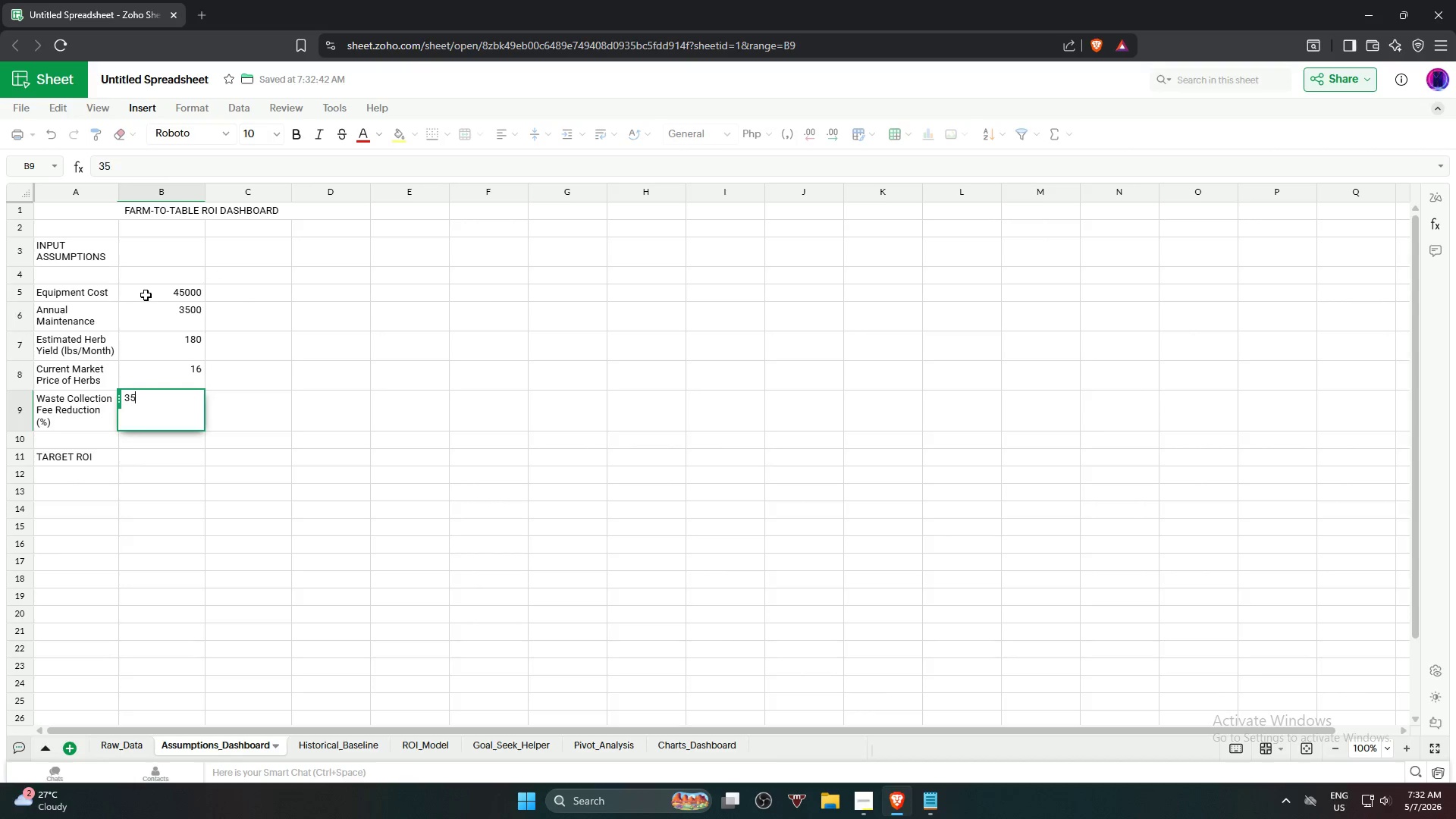 
key(Numpad5)
 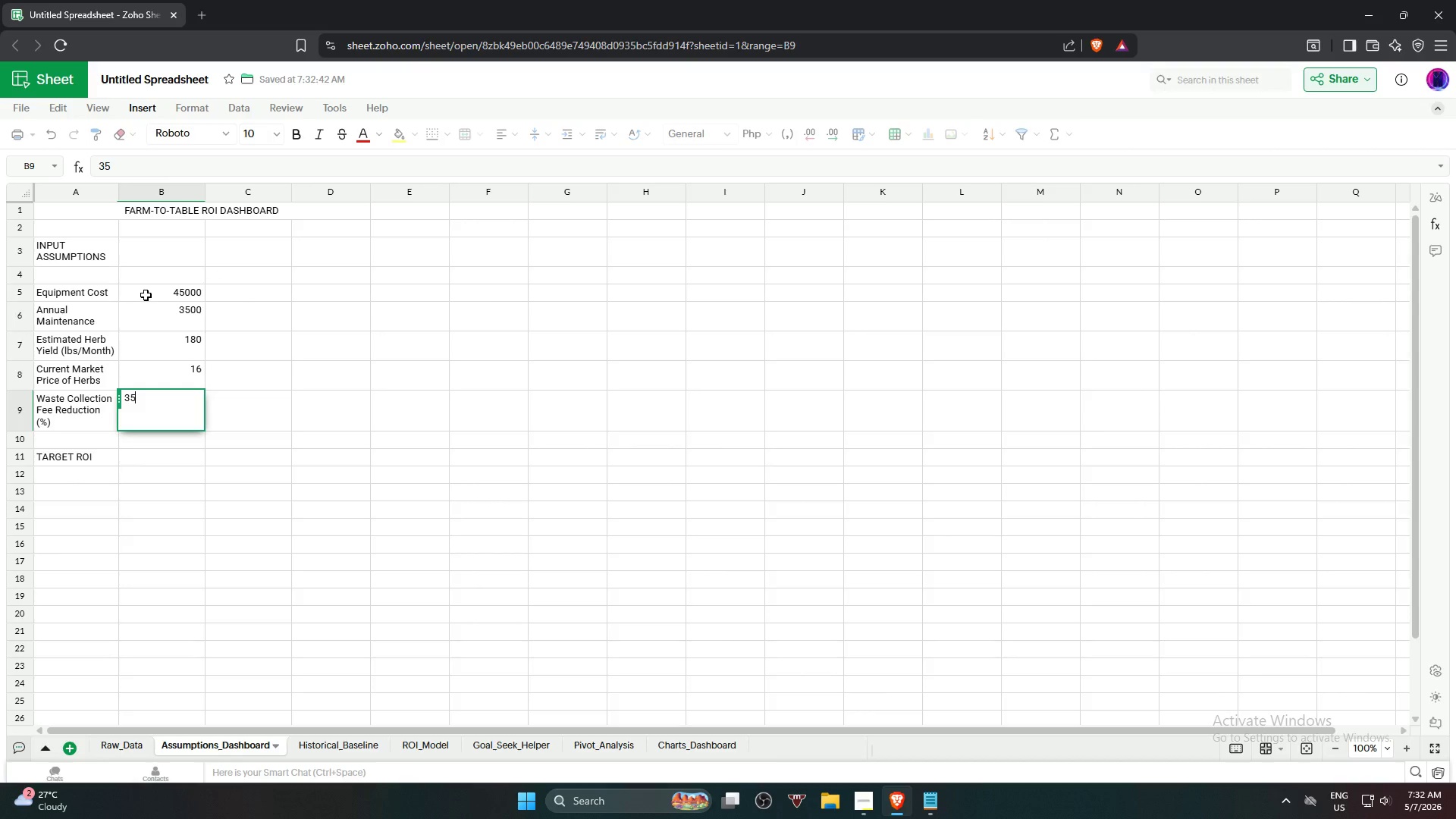 
key(Shift+5)
 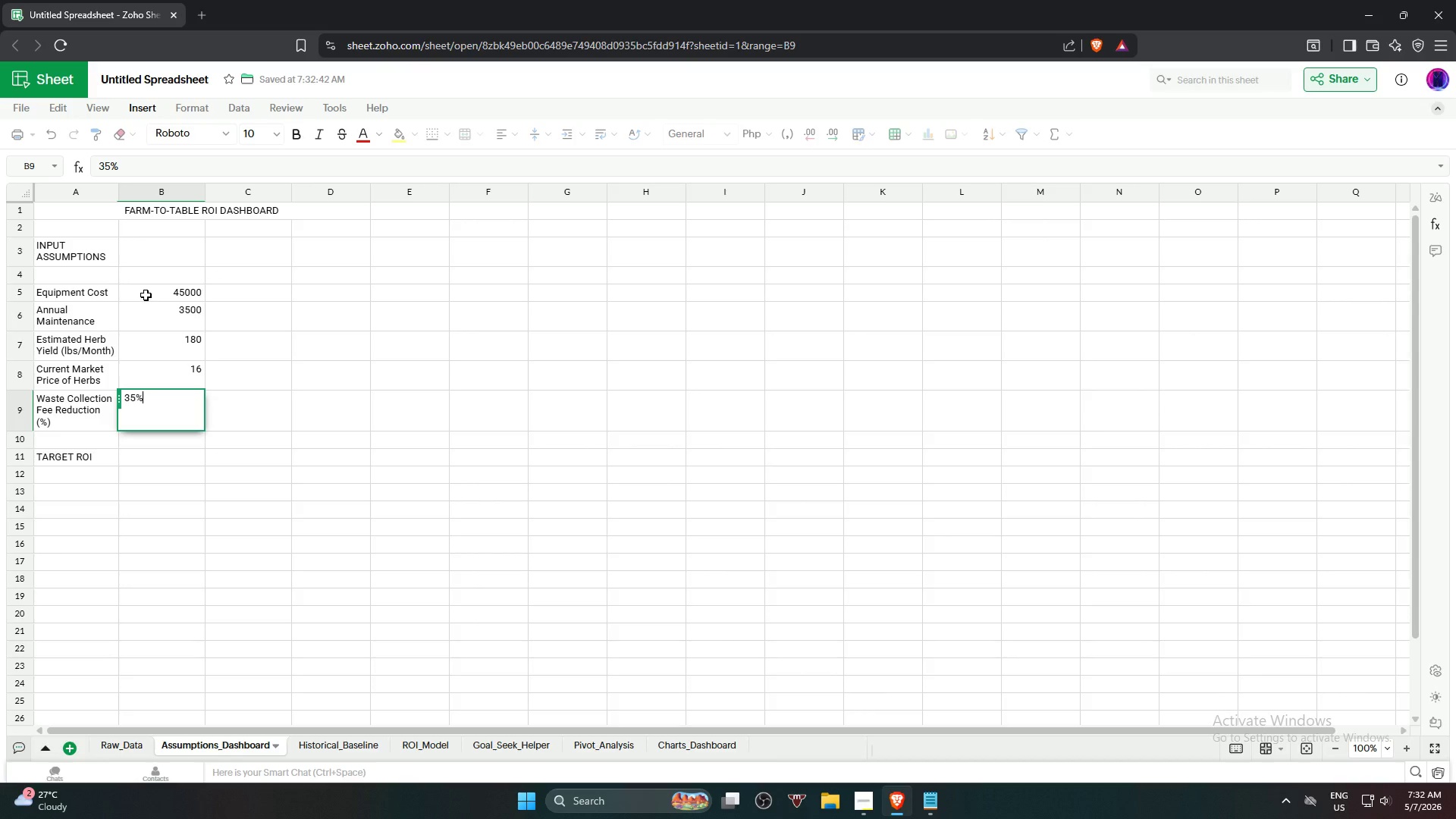 
wait(19.14)
 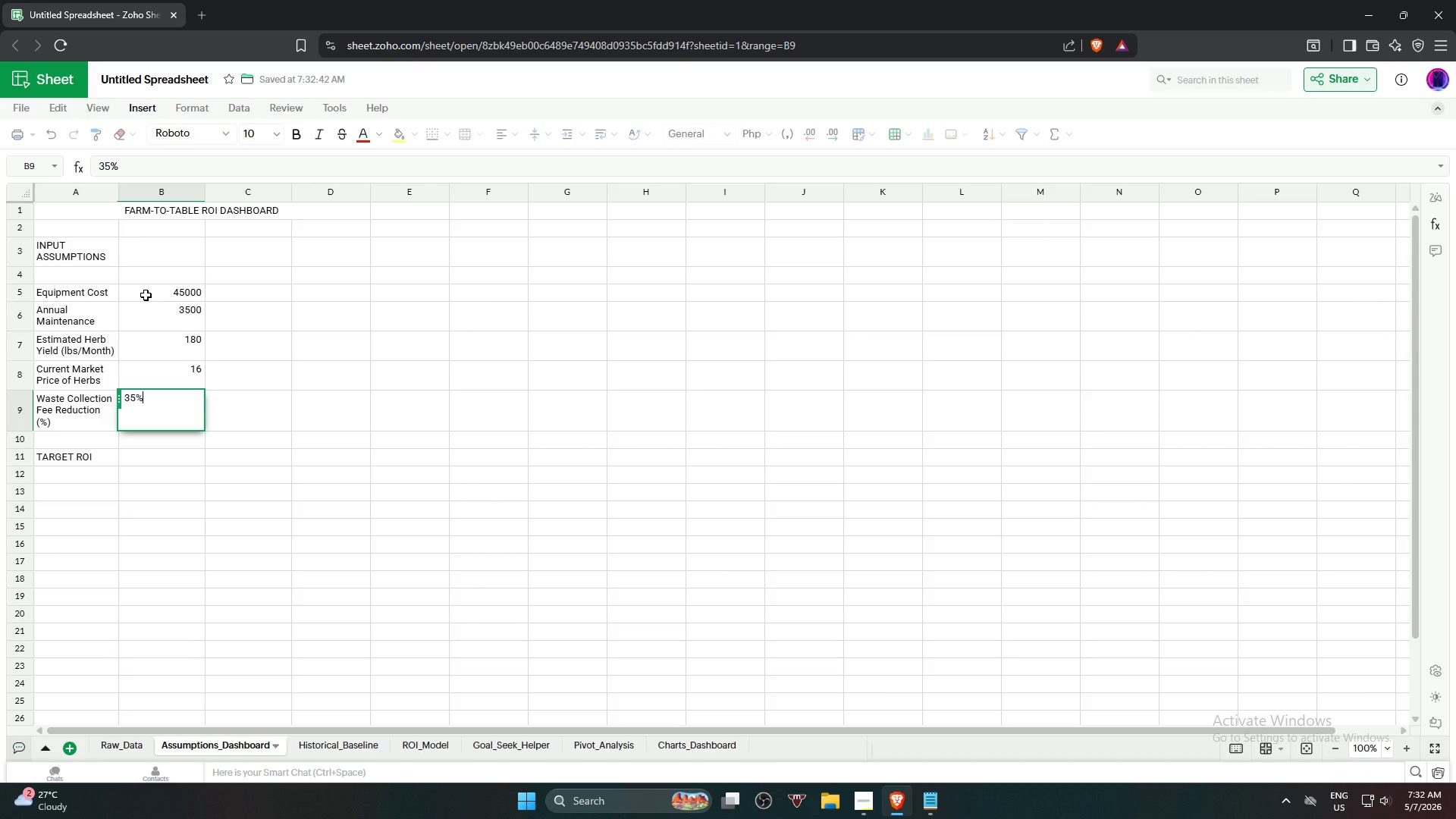 
key(Enter)
 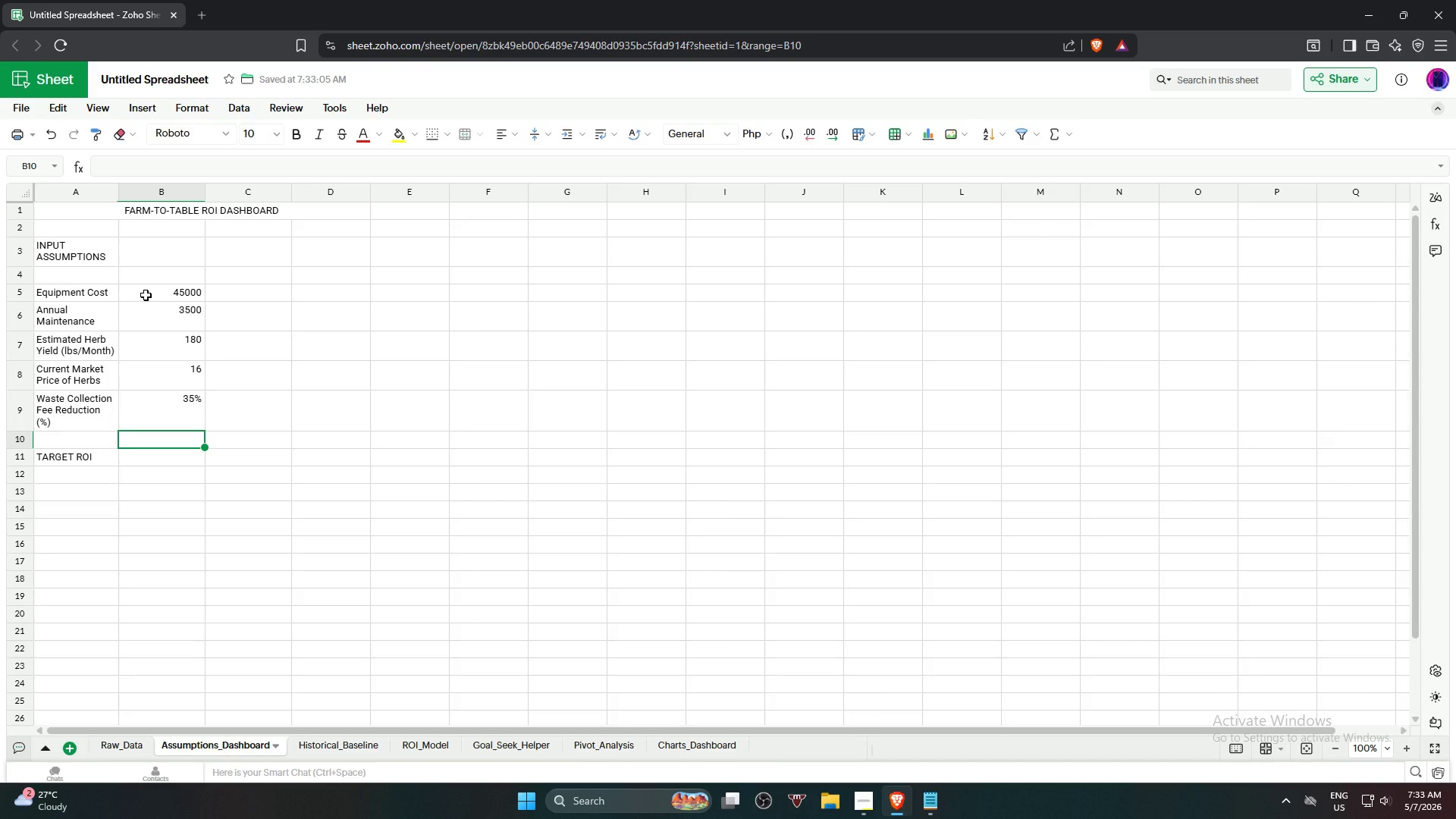 
key(ArrowDown)
 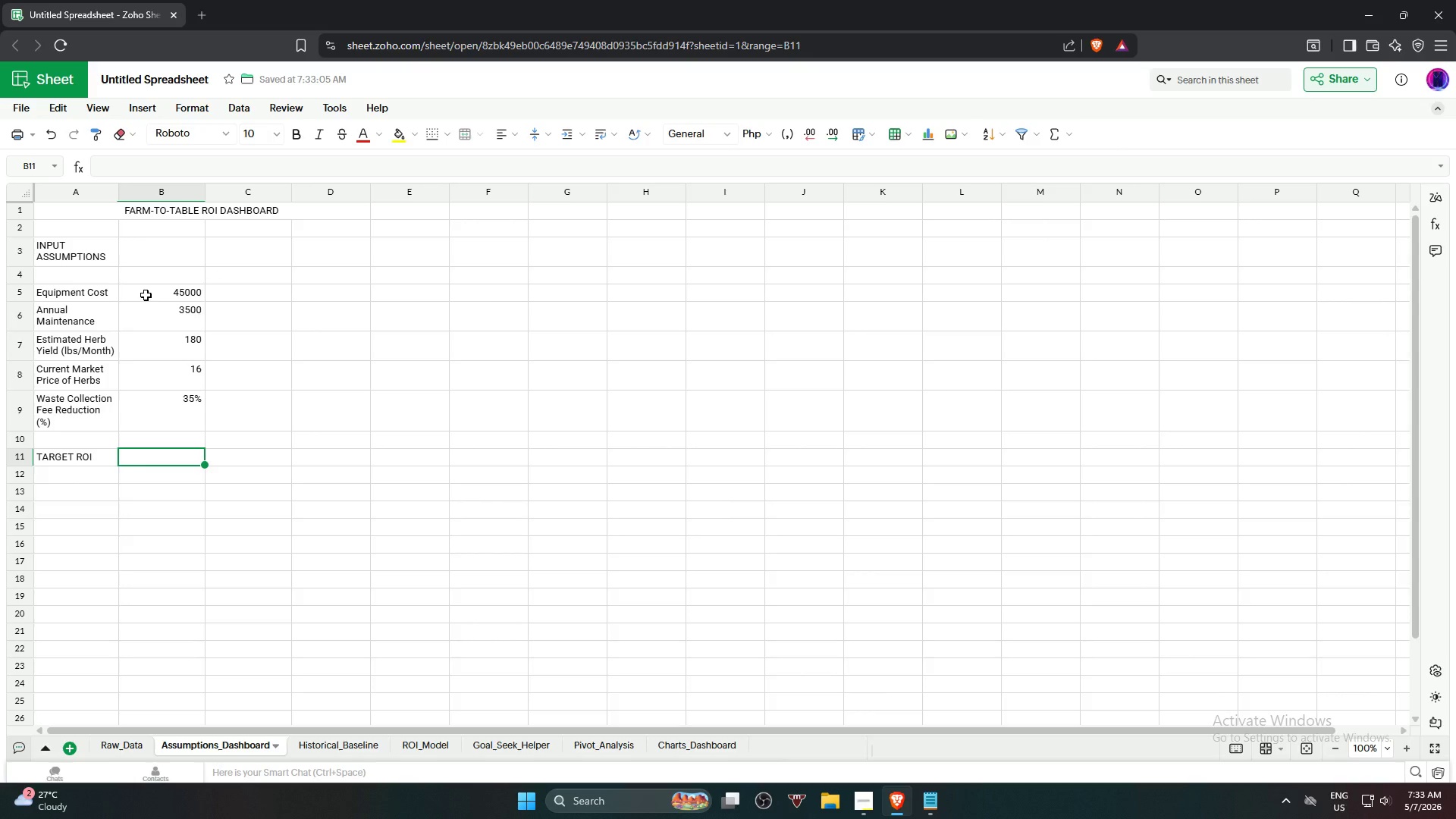 
key(Numpad1)
 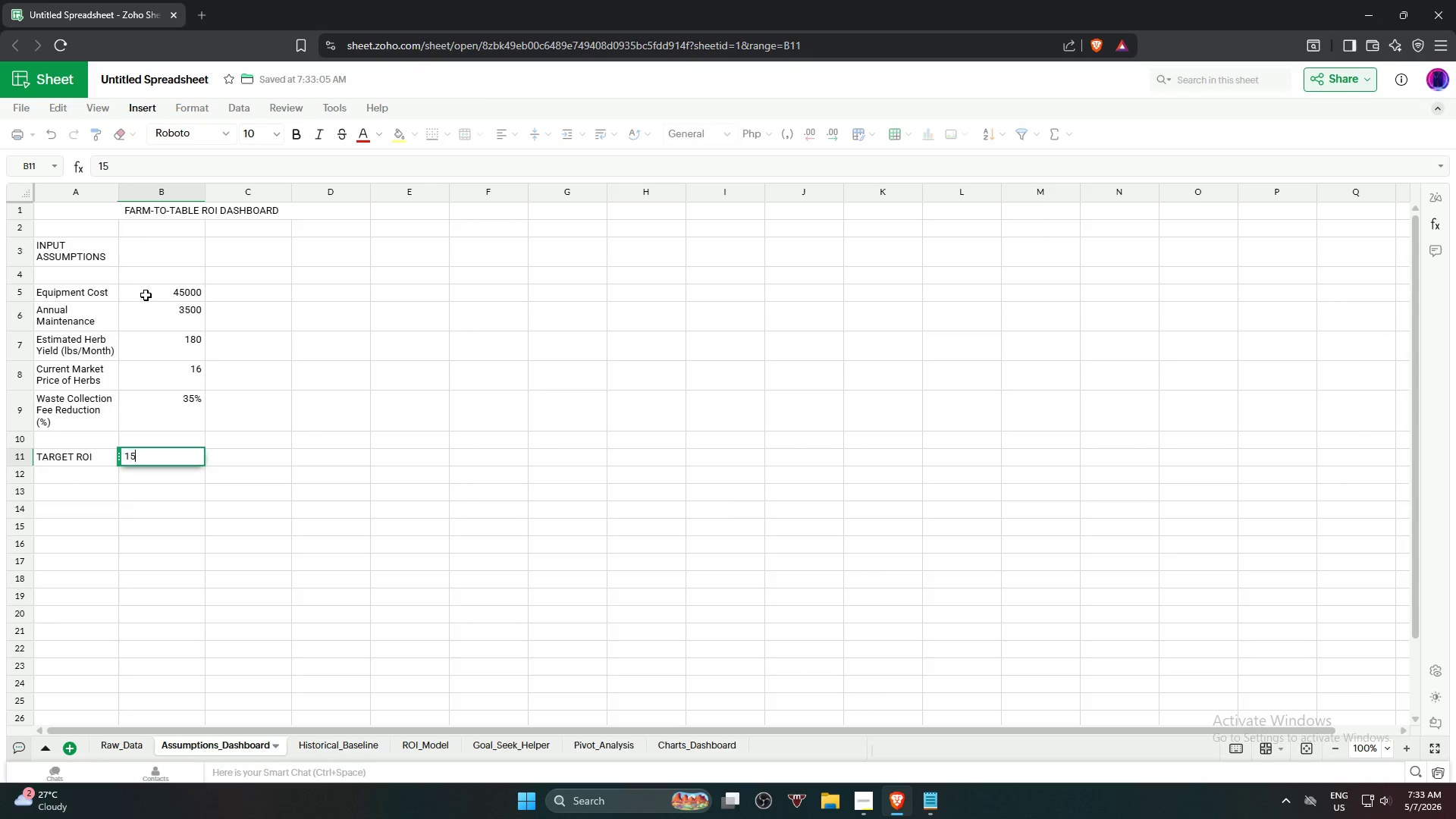 
key(Numpad5)
 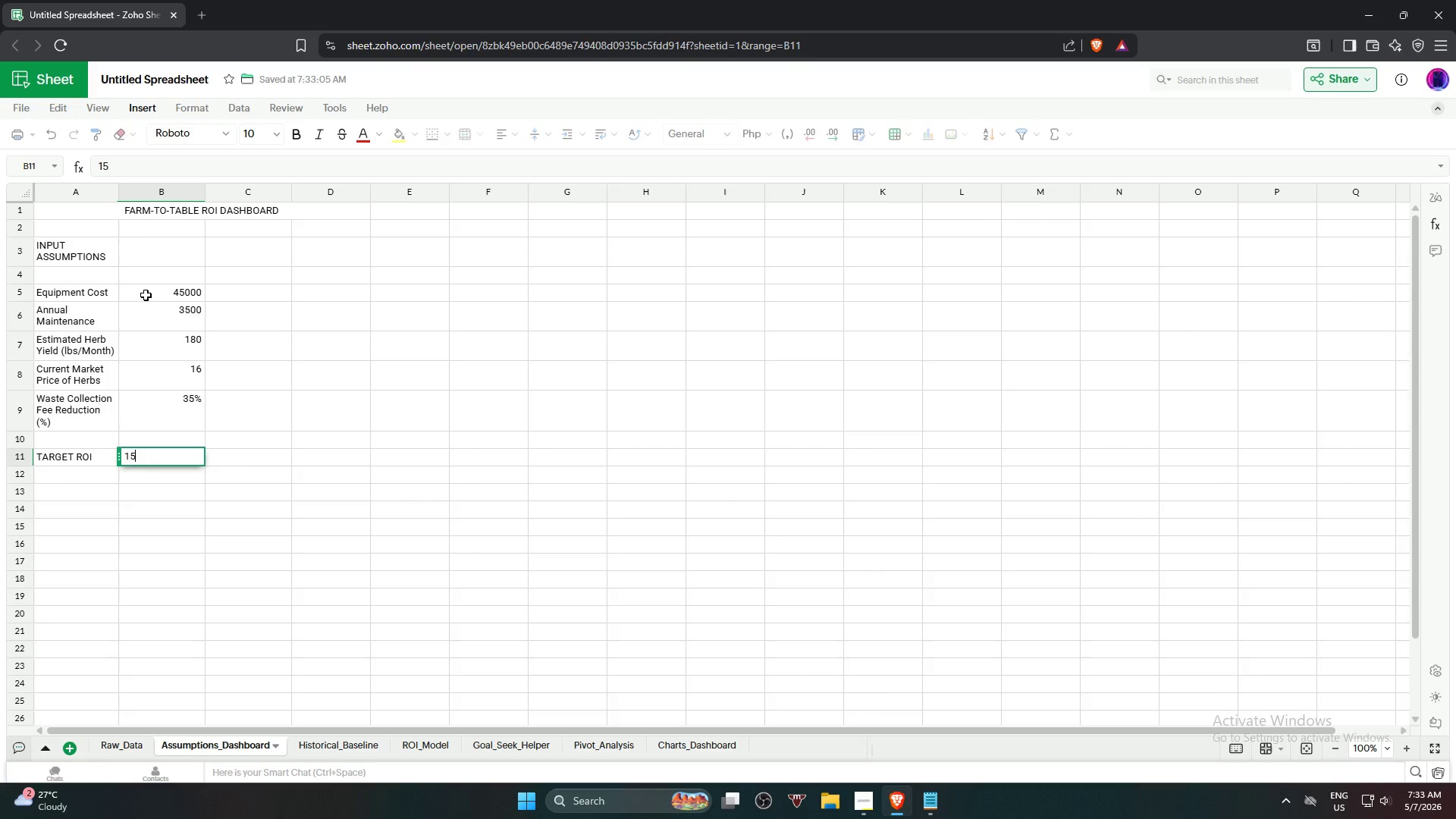 
key(Shift+ShiftRight)
 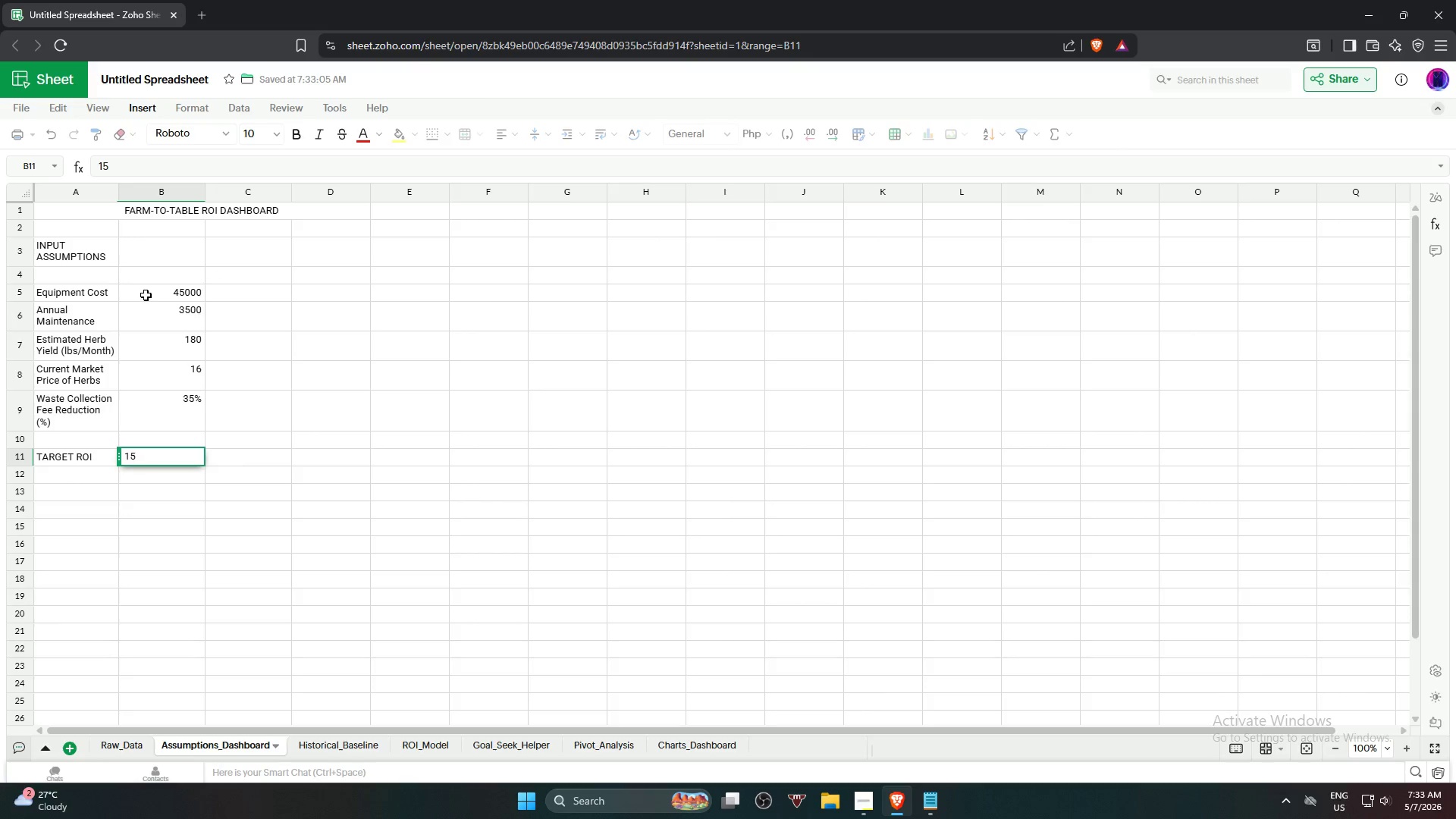 
key(Shift+5)
 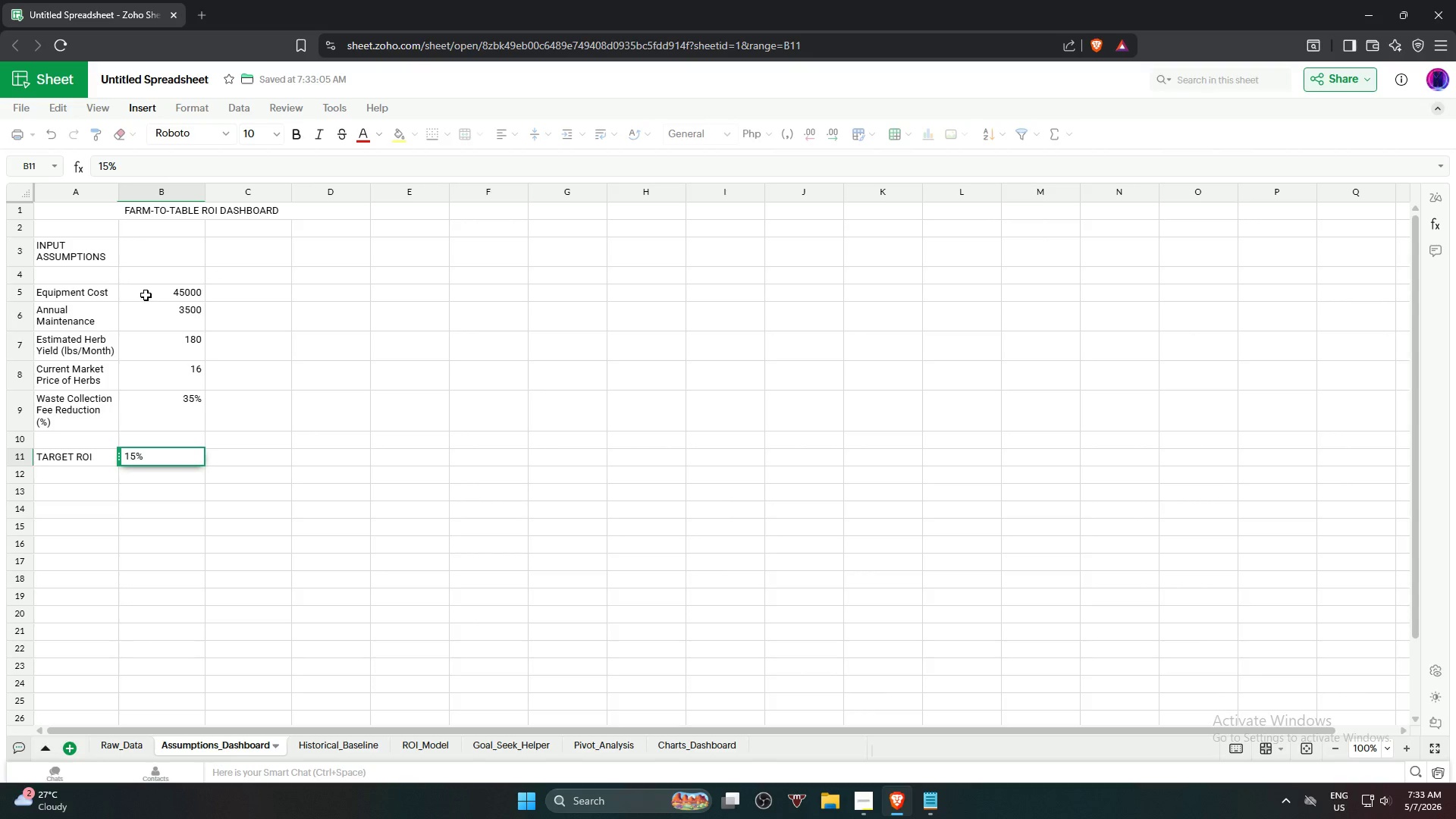 
key(NumpadEnter)
 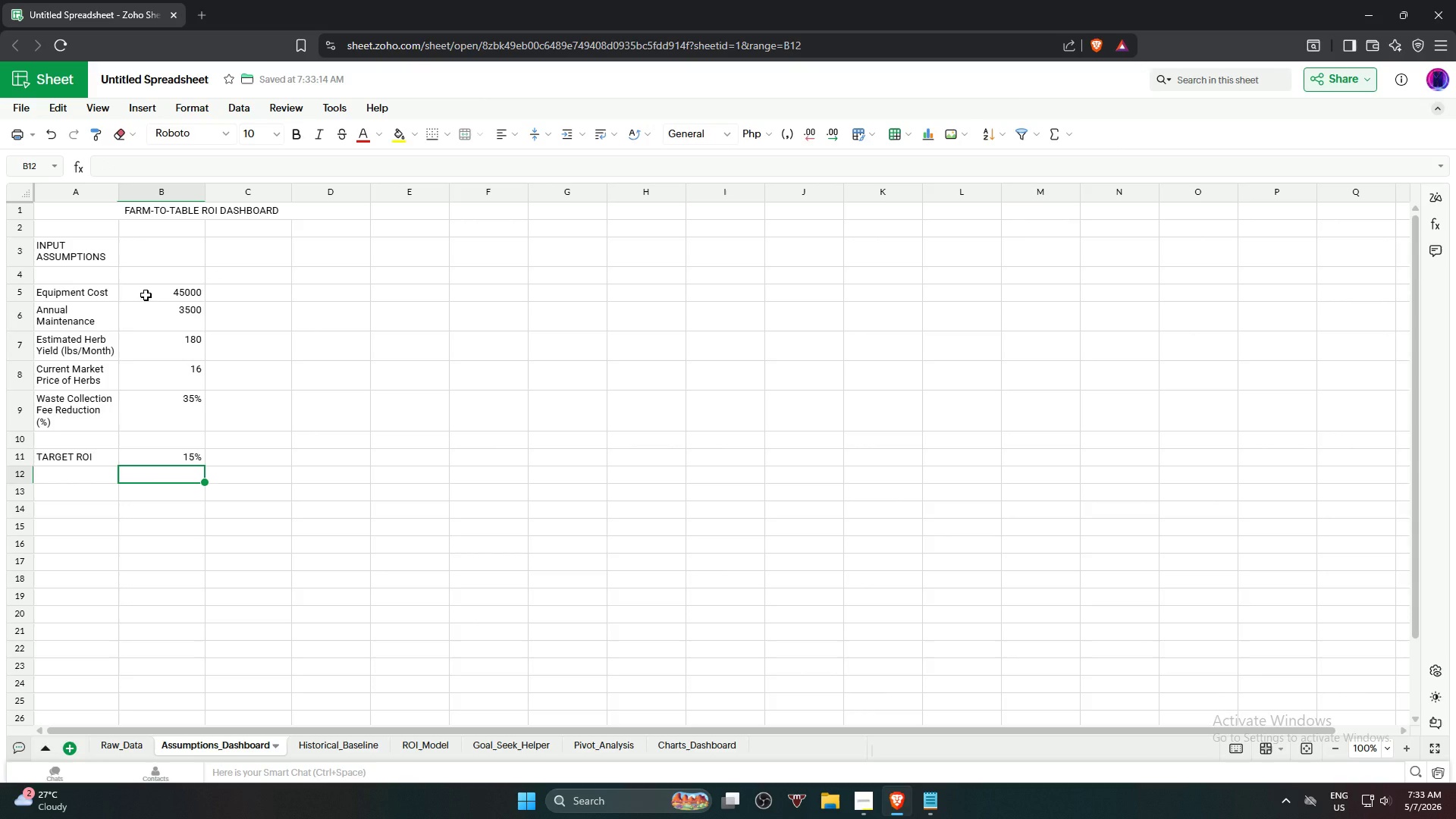 
left_click([146, 295])
 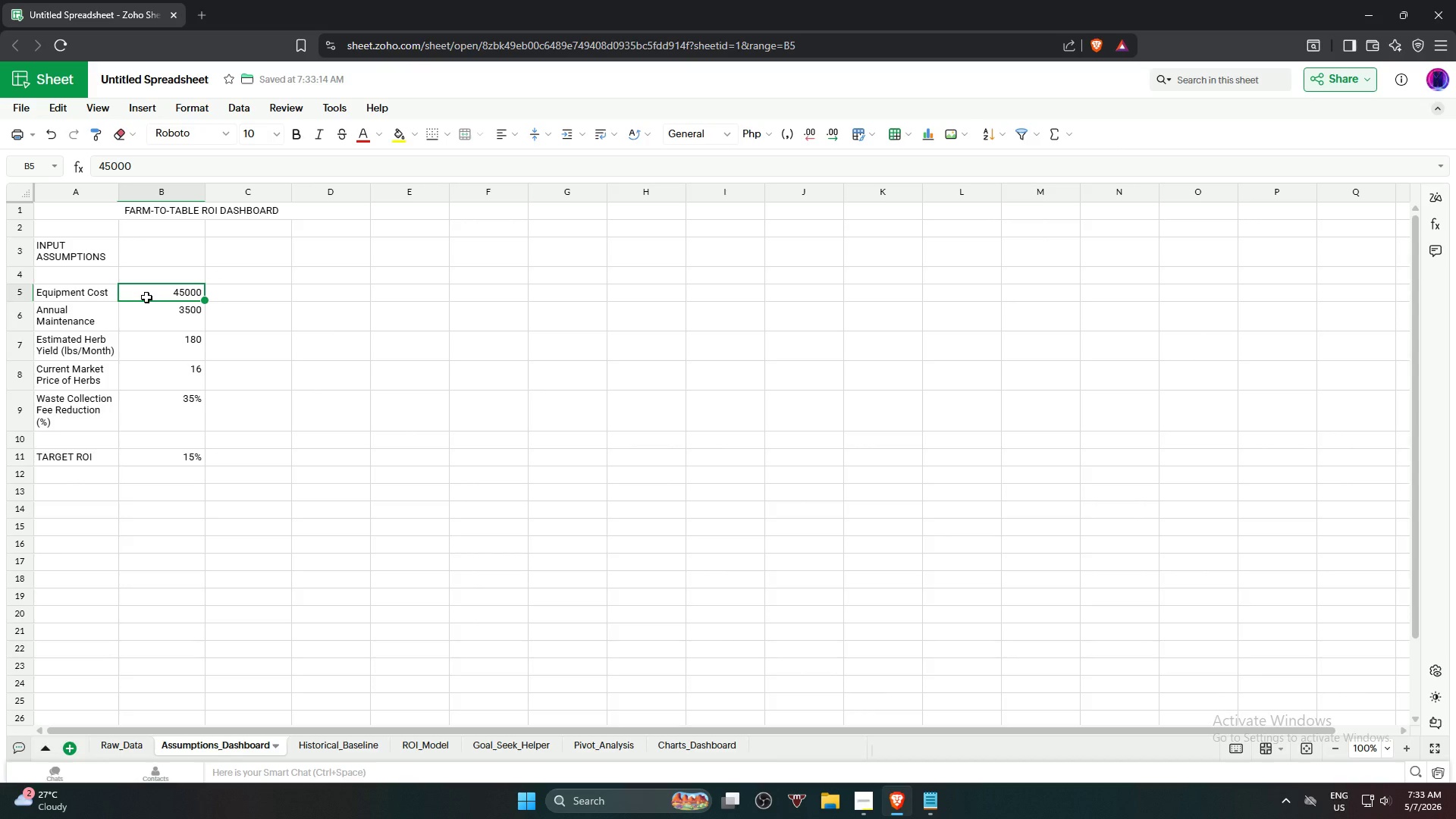 
wait(16.05)
 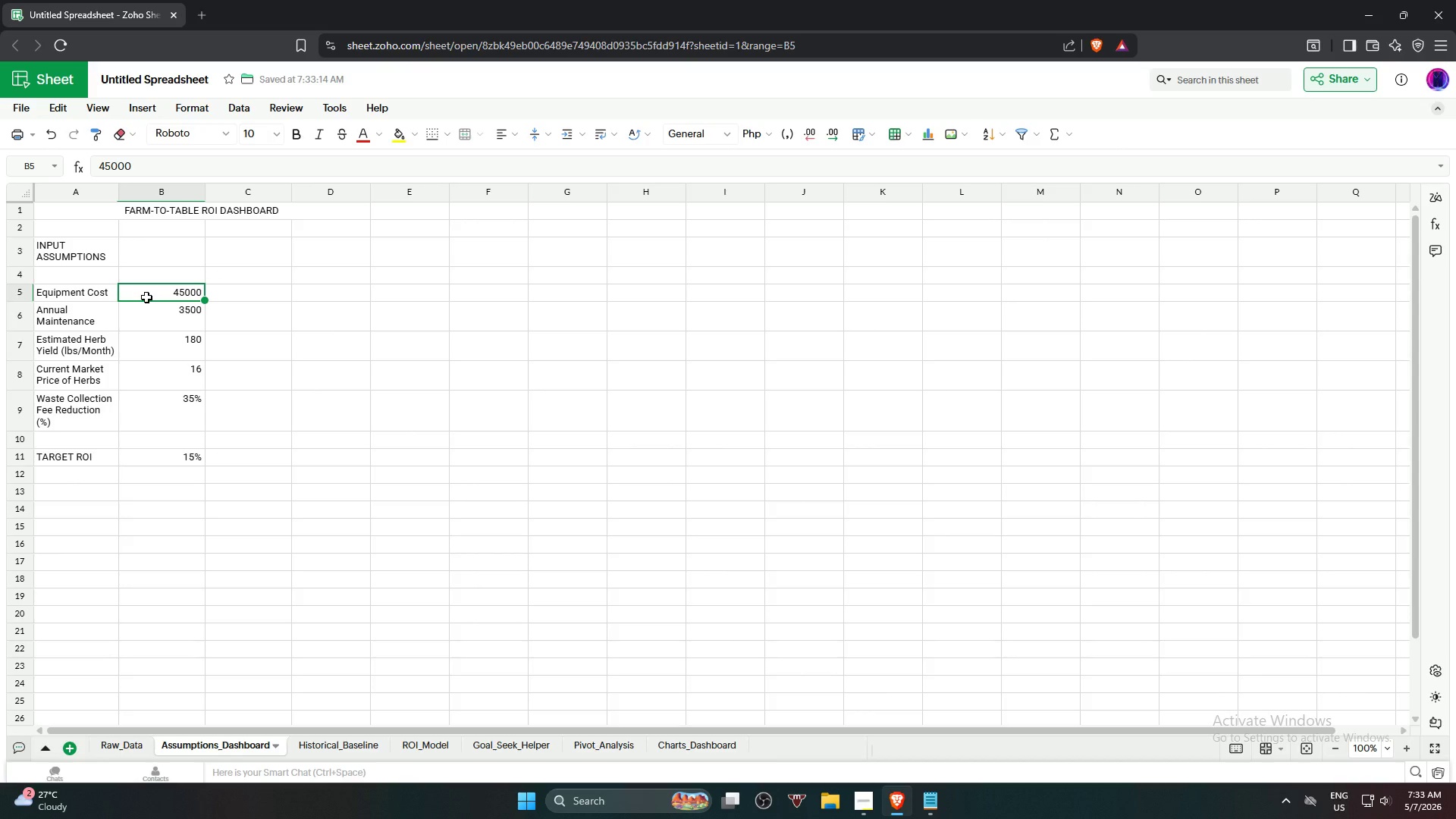 
key(ArrowDown)
 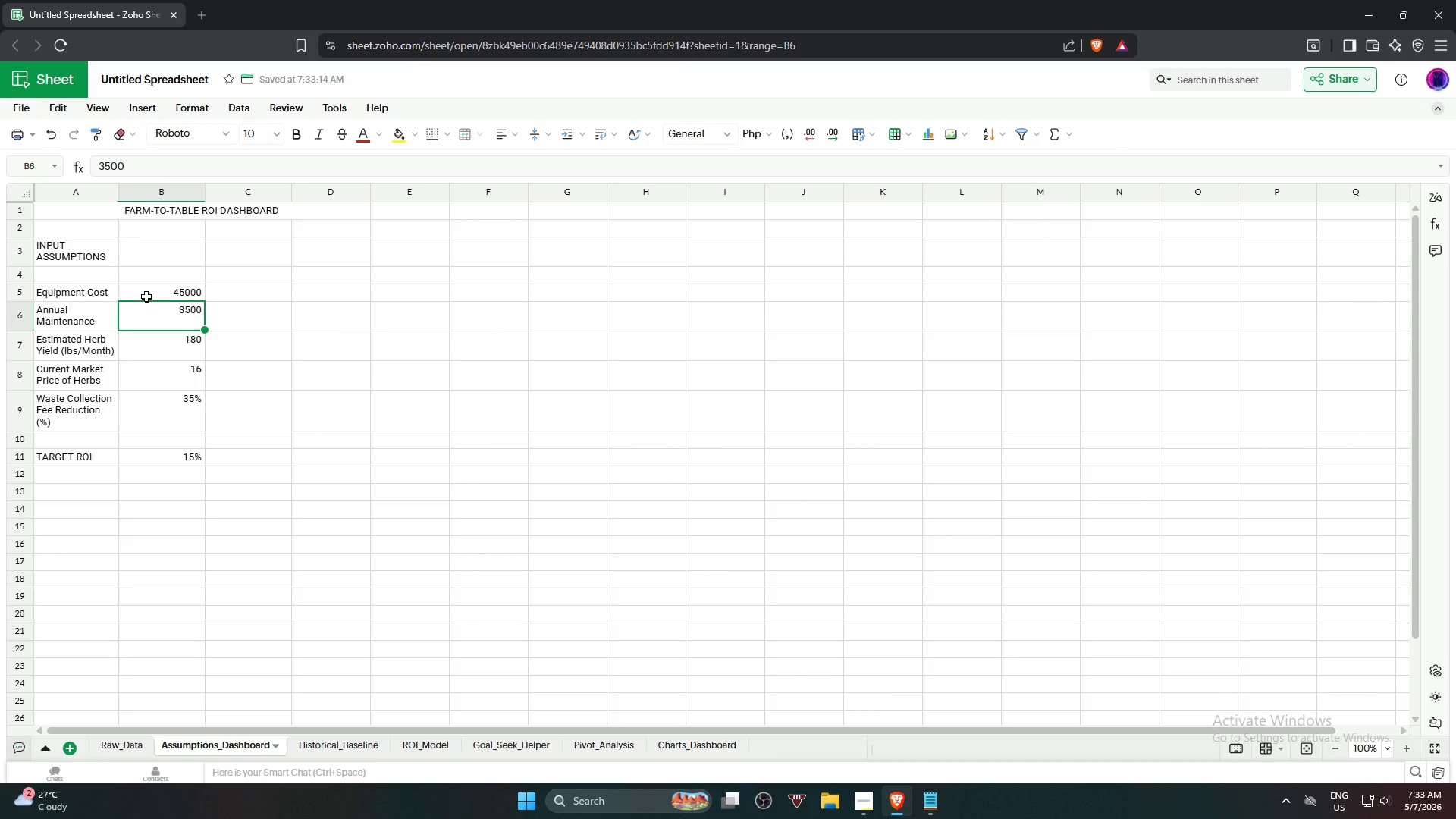 
key(ArrowDown)
 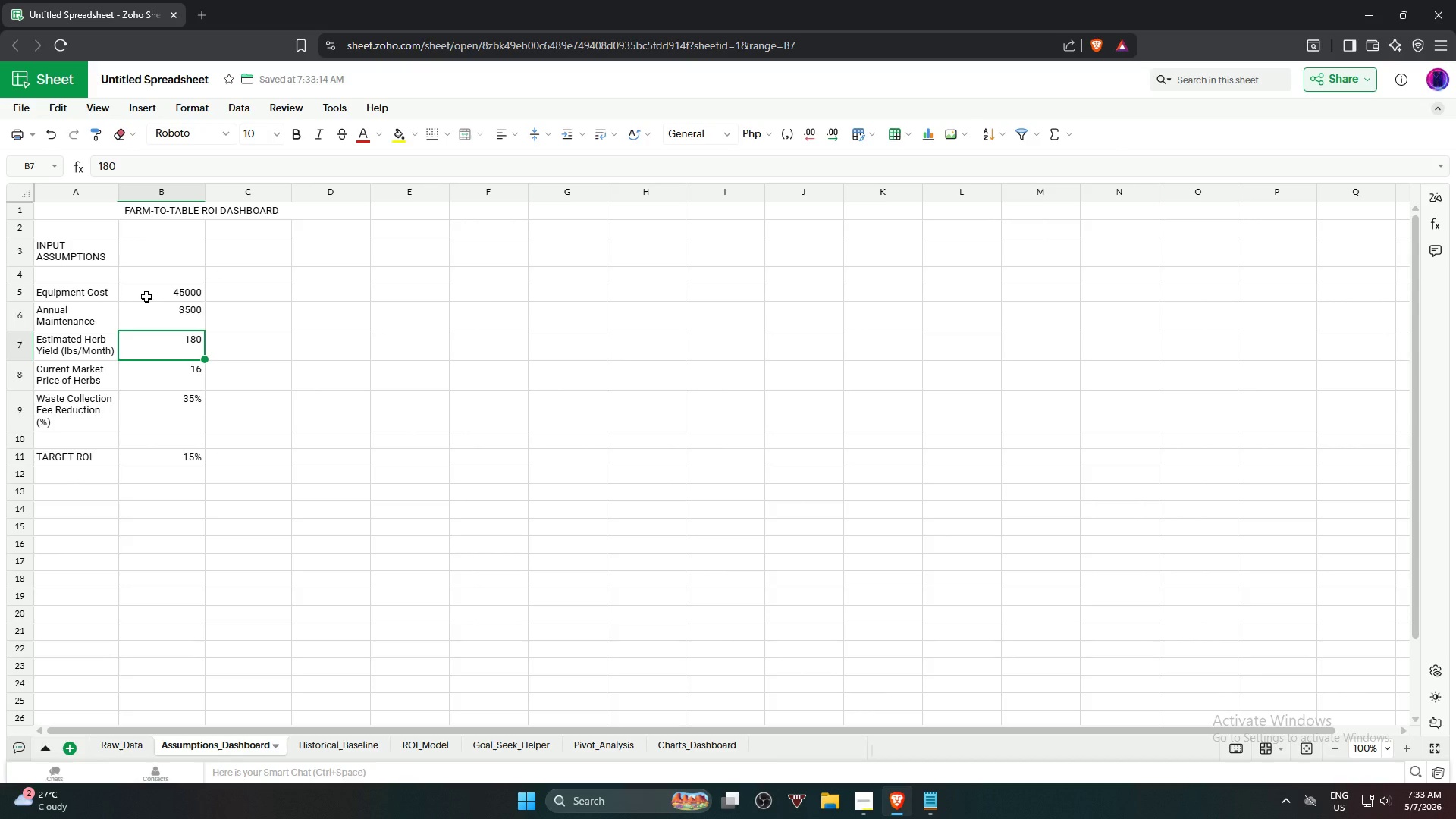 
wait(16.2)
 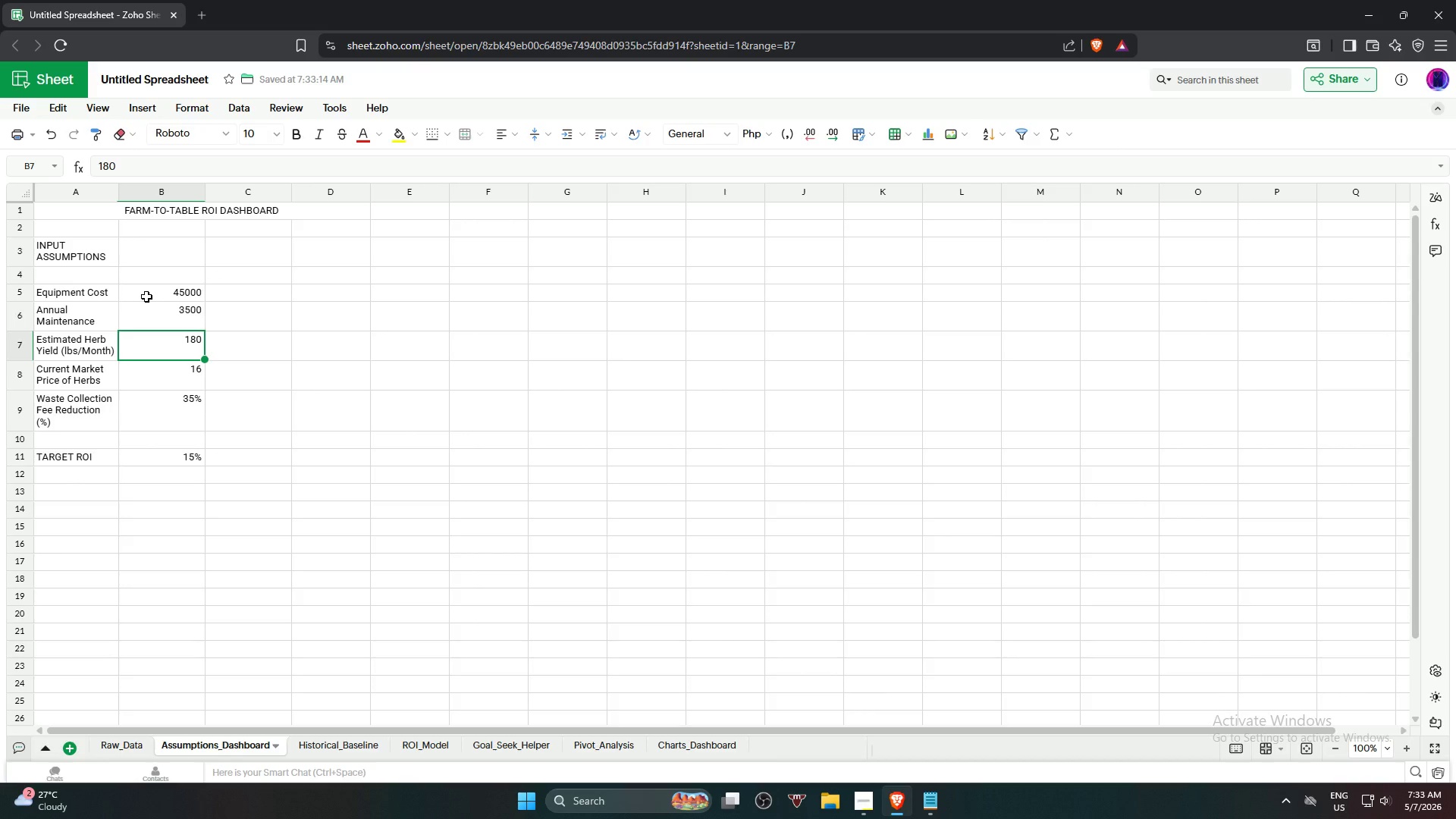 
key(ArrowUp)
 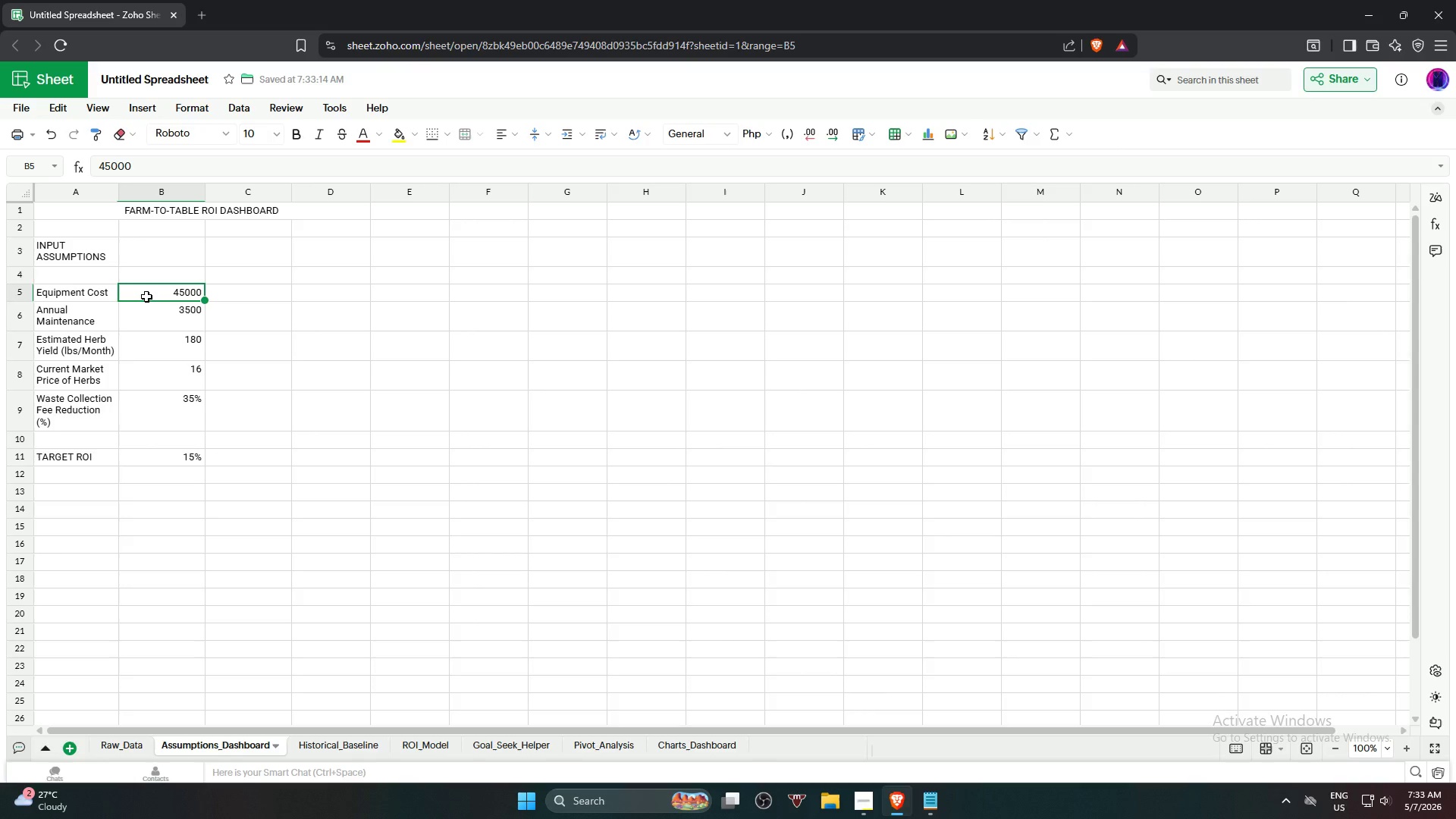 
key(ArrowUp)
 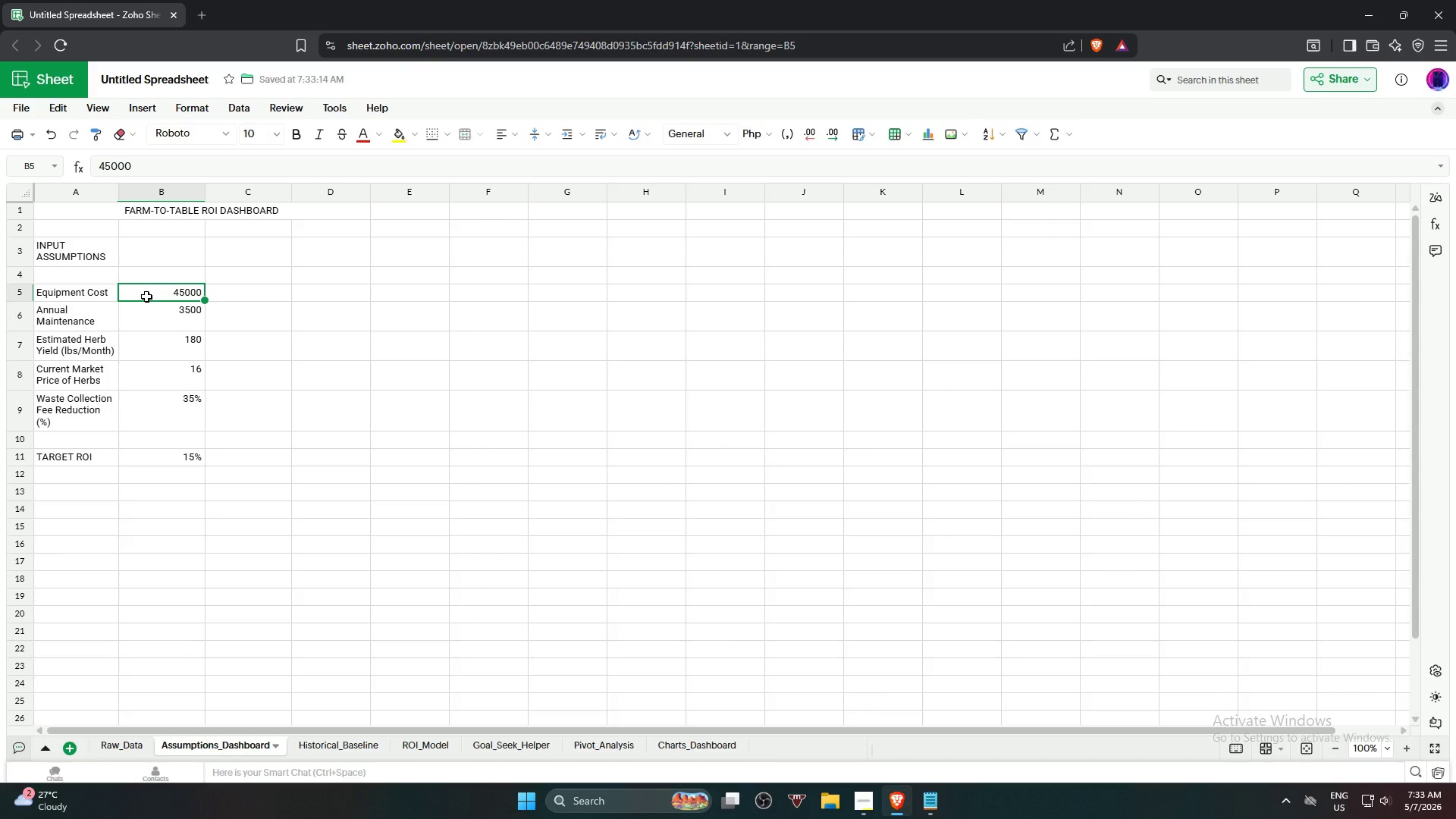 
key(ArrowDown)
 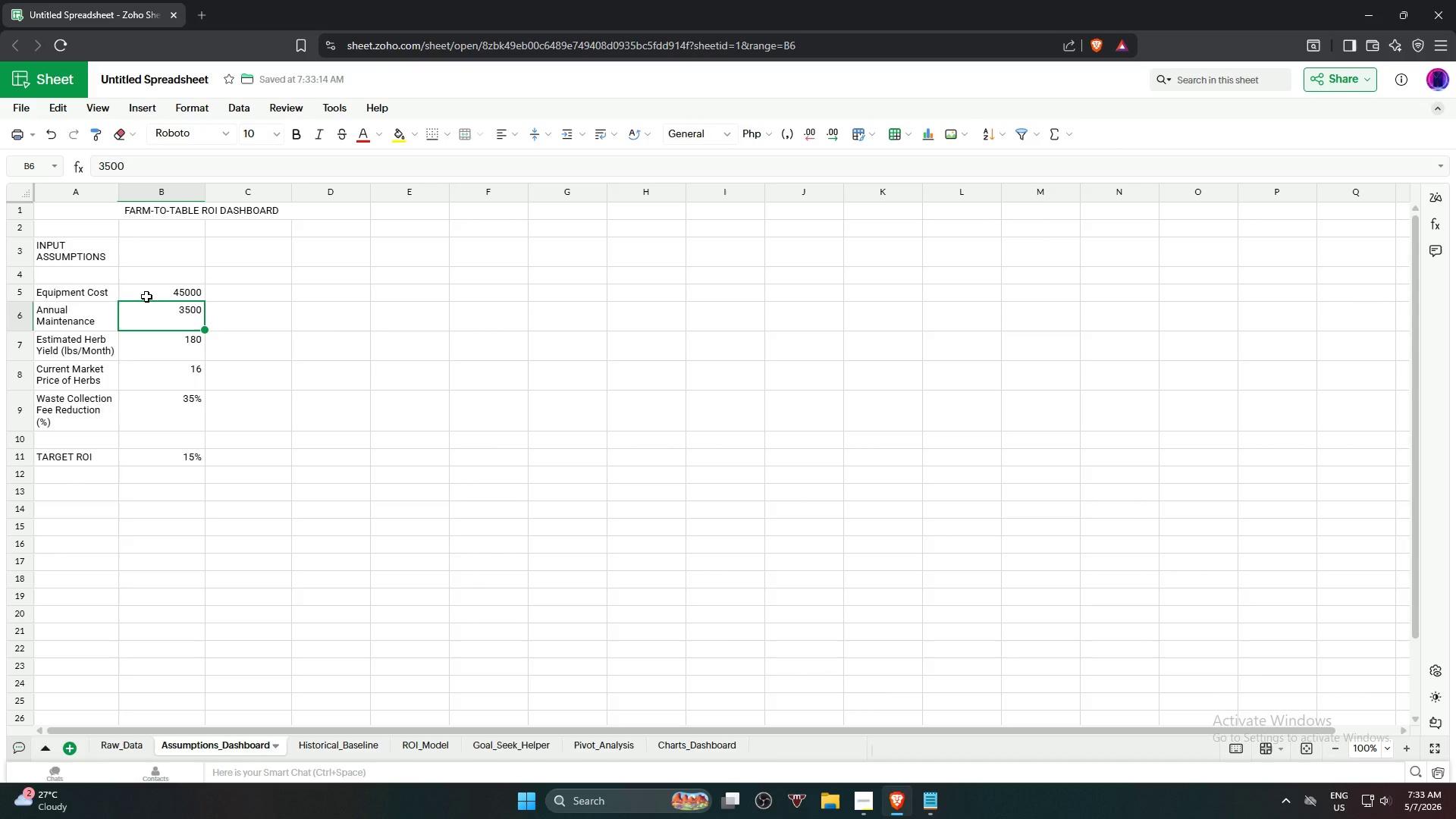 
key(ArrowDown)
 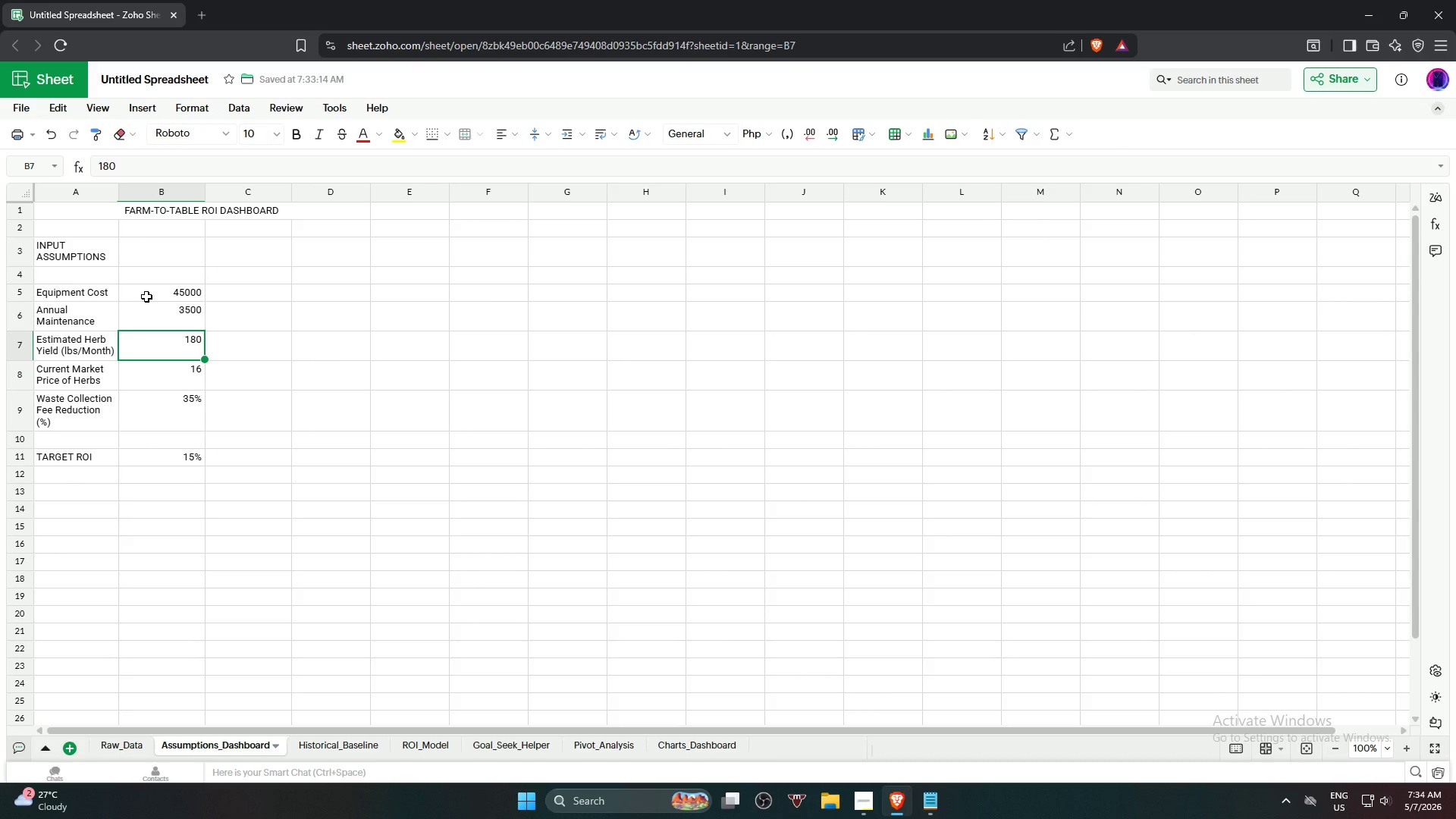 
key(ArrowDown)
 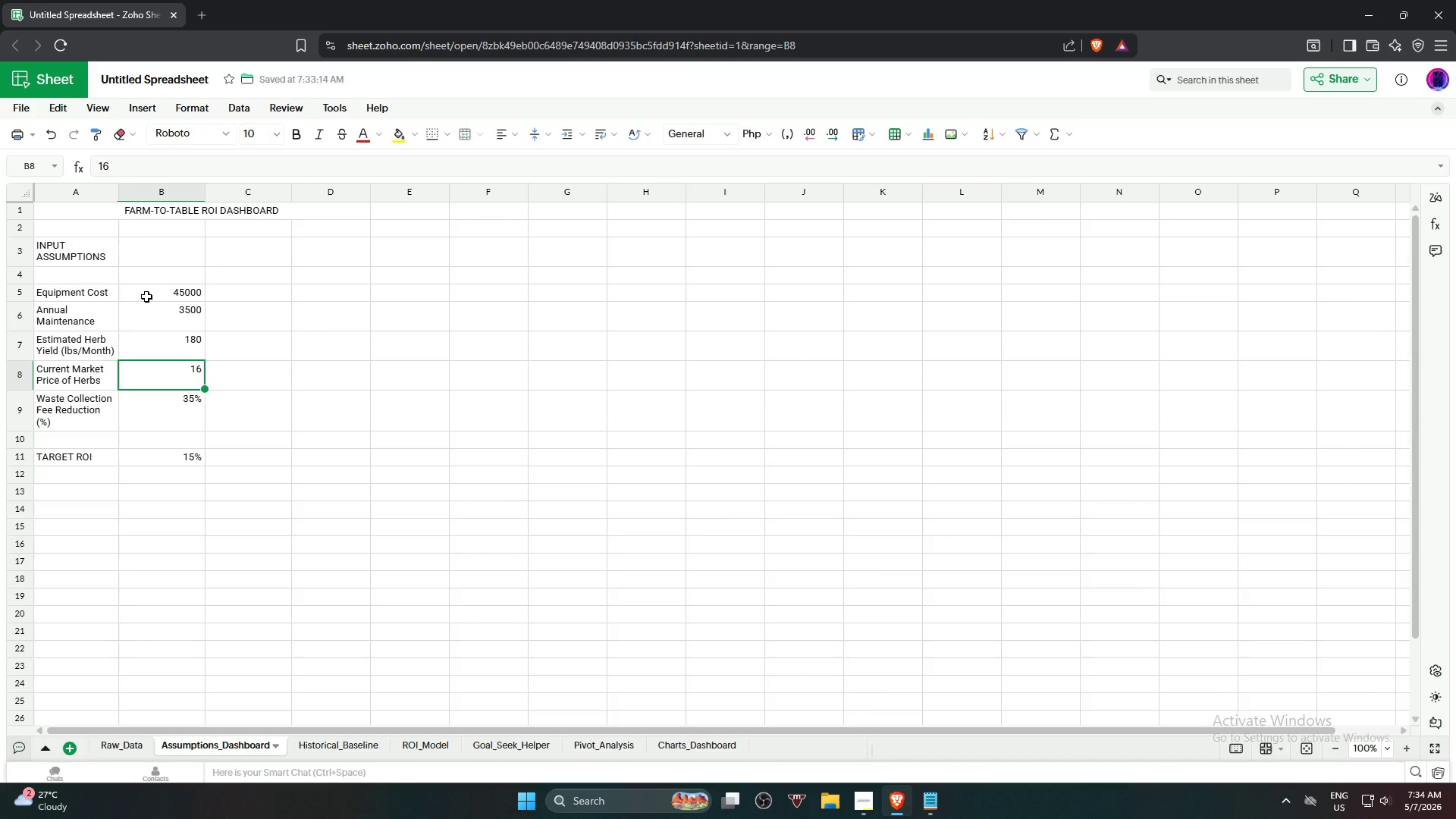 
wait(17.27)
 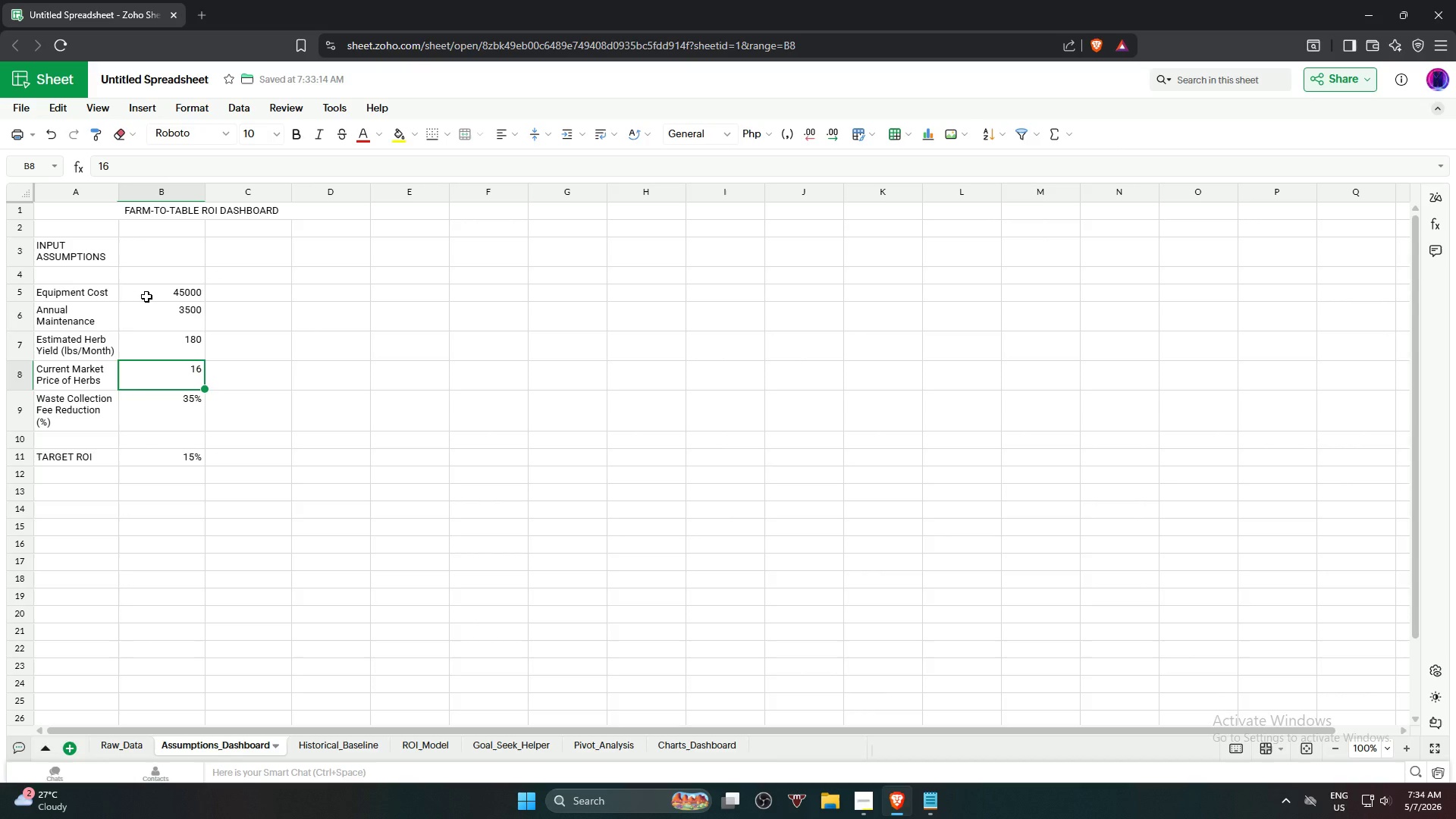 
key(ArrowDown)
 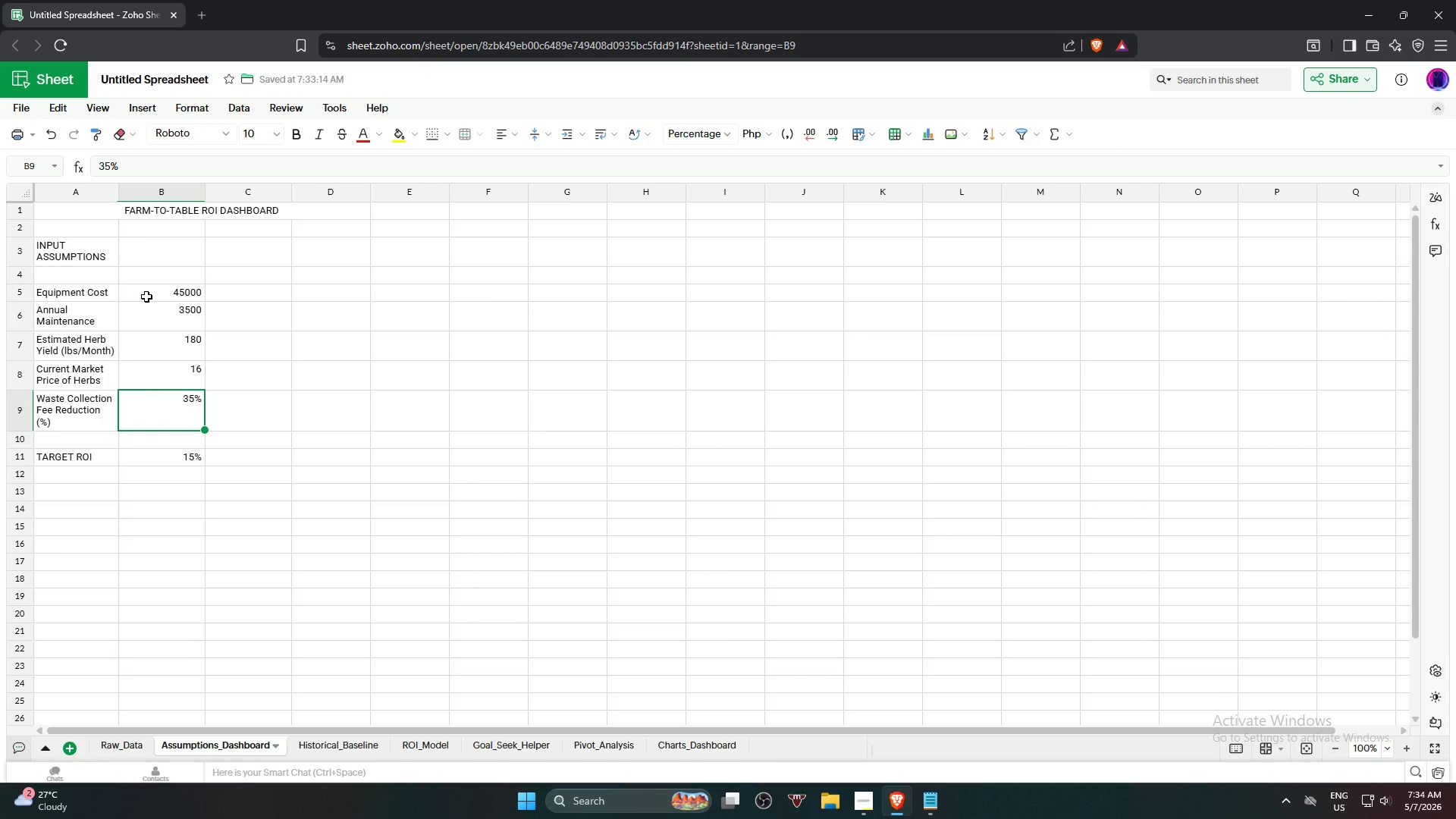 
key(ArrowDown)
 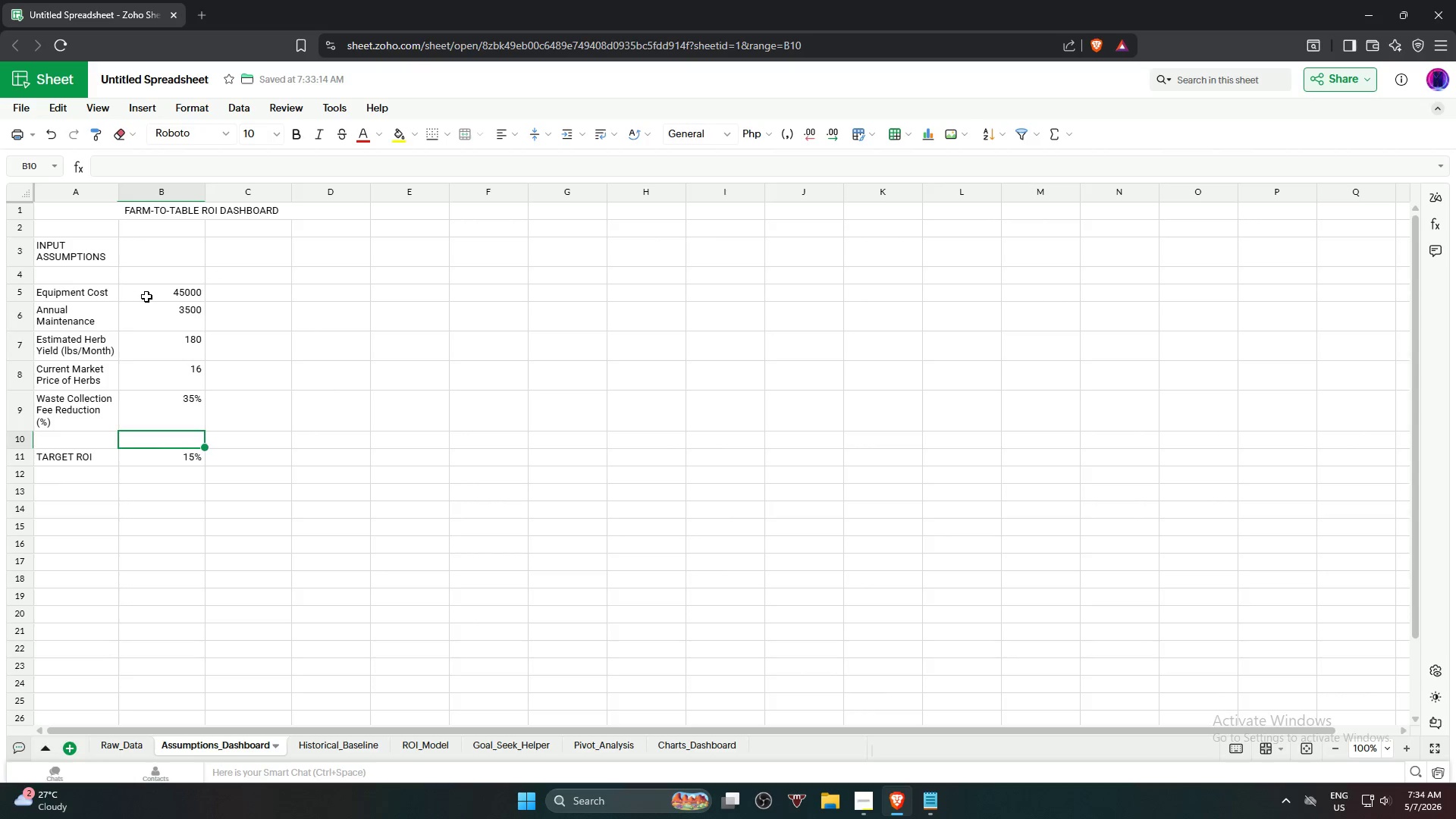 
key(ArrowDown)
 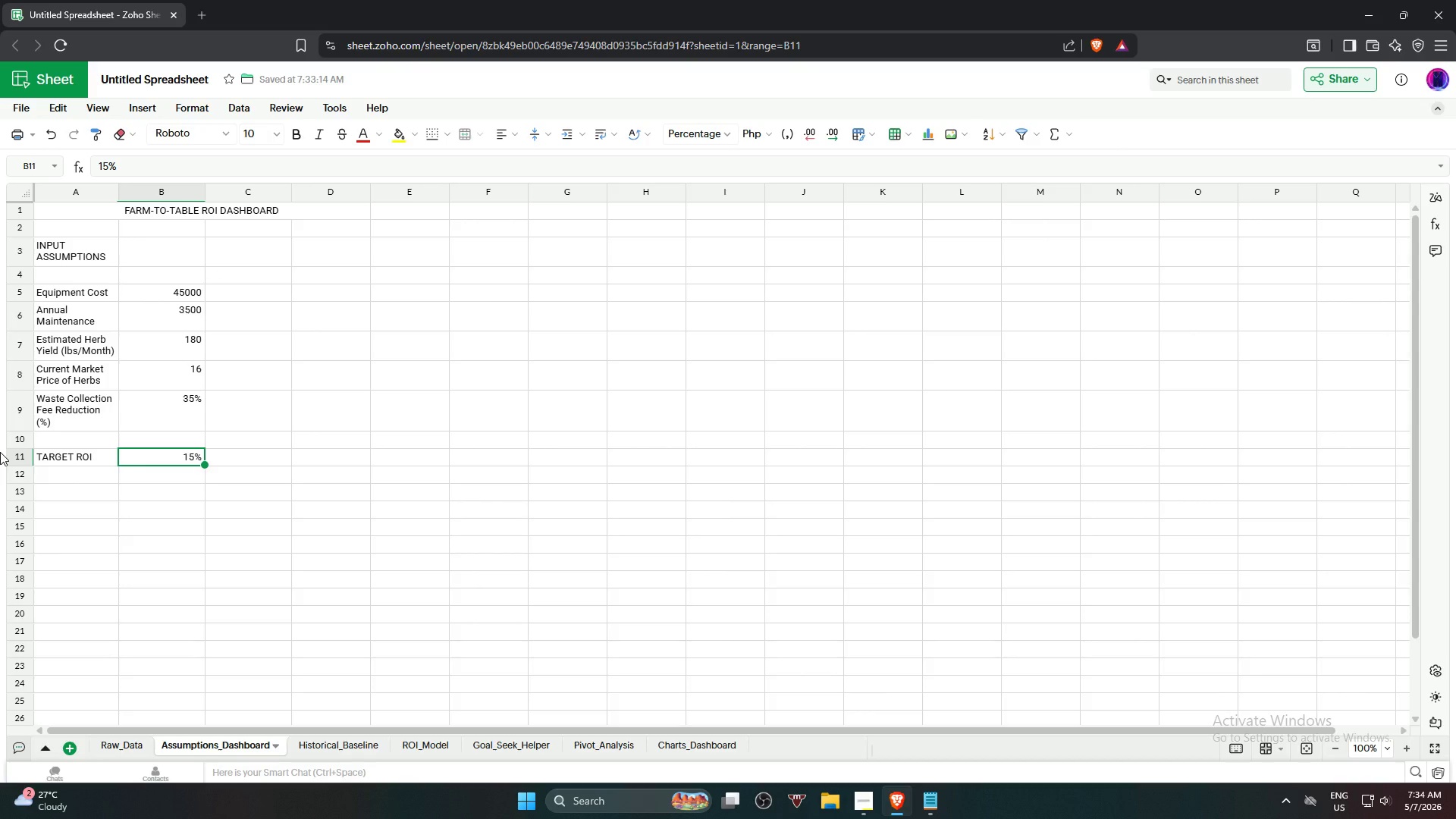 
wait(12.88)
 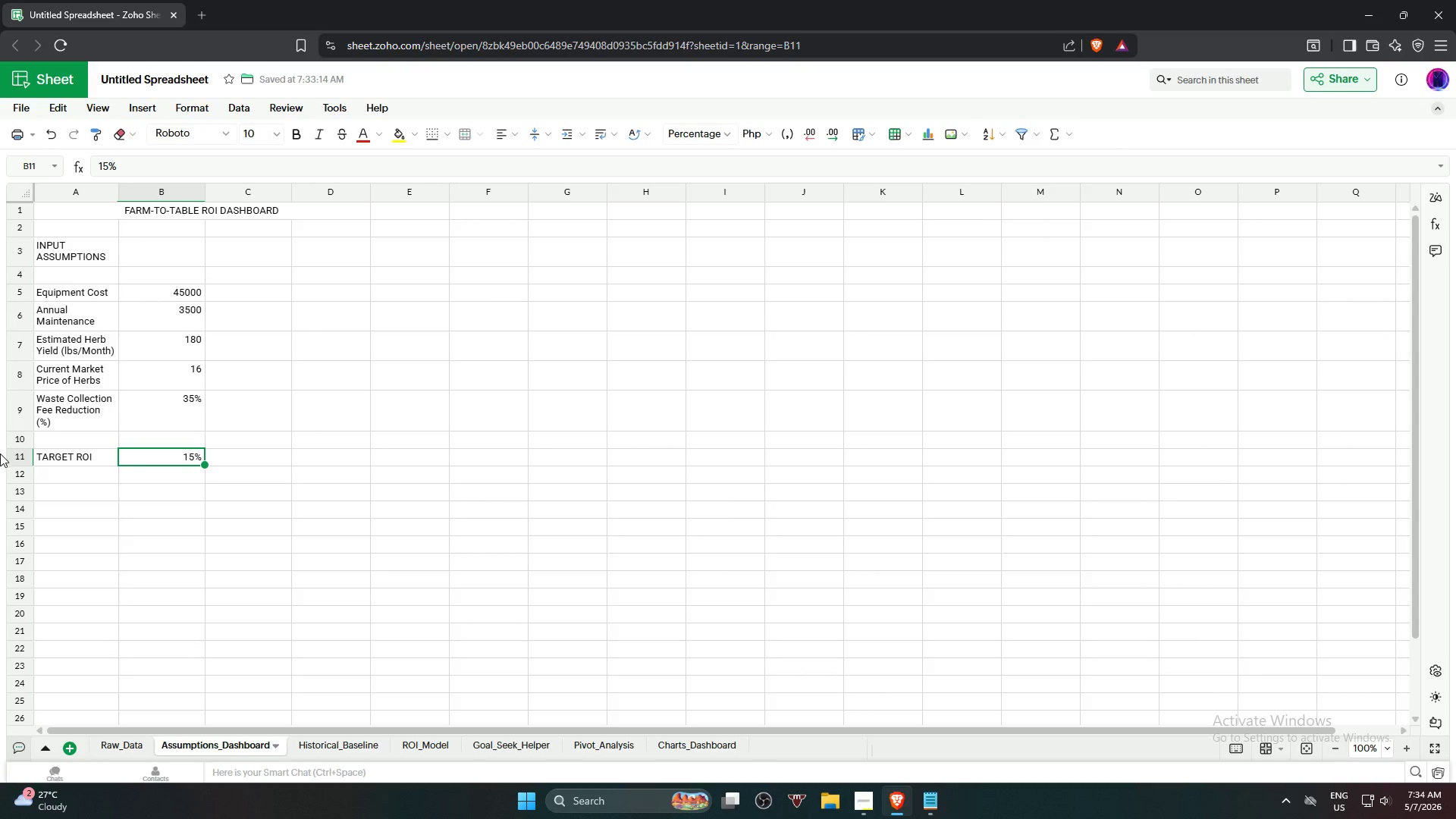 
type(K)
key(Backspace)
type(kpi su)
 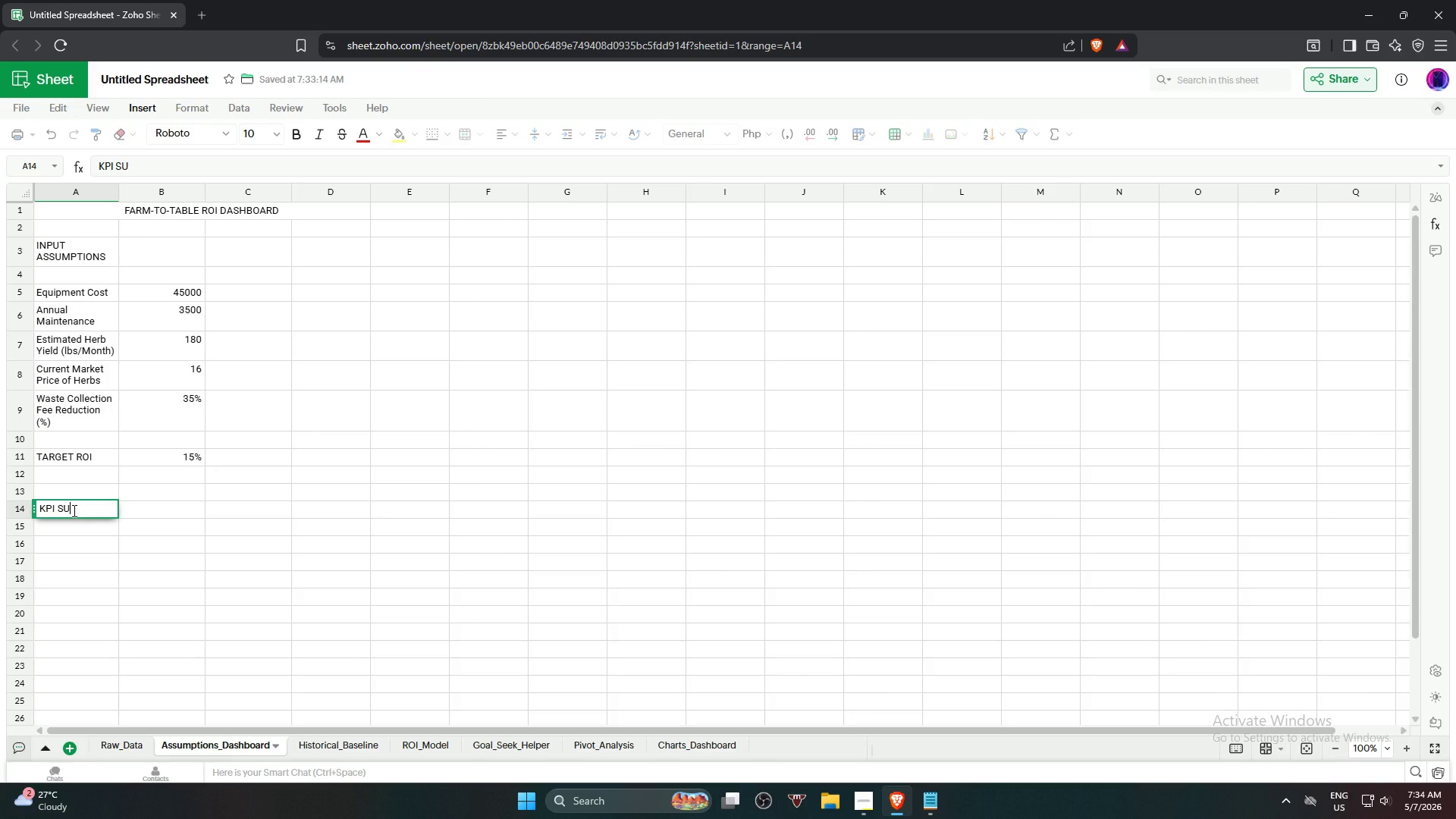 
key(M)
 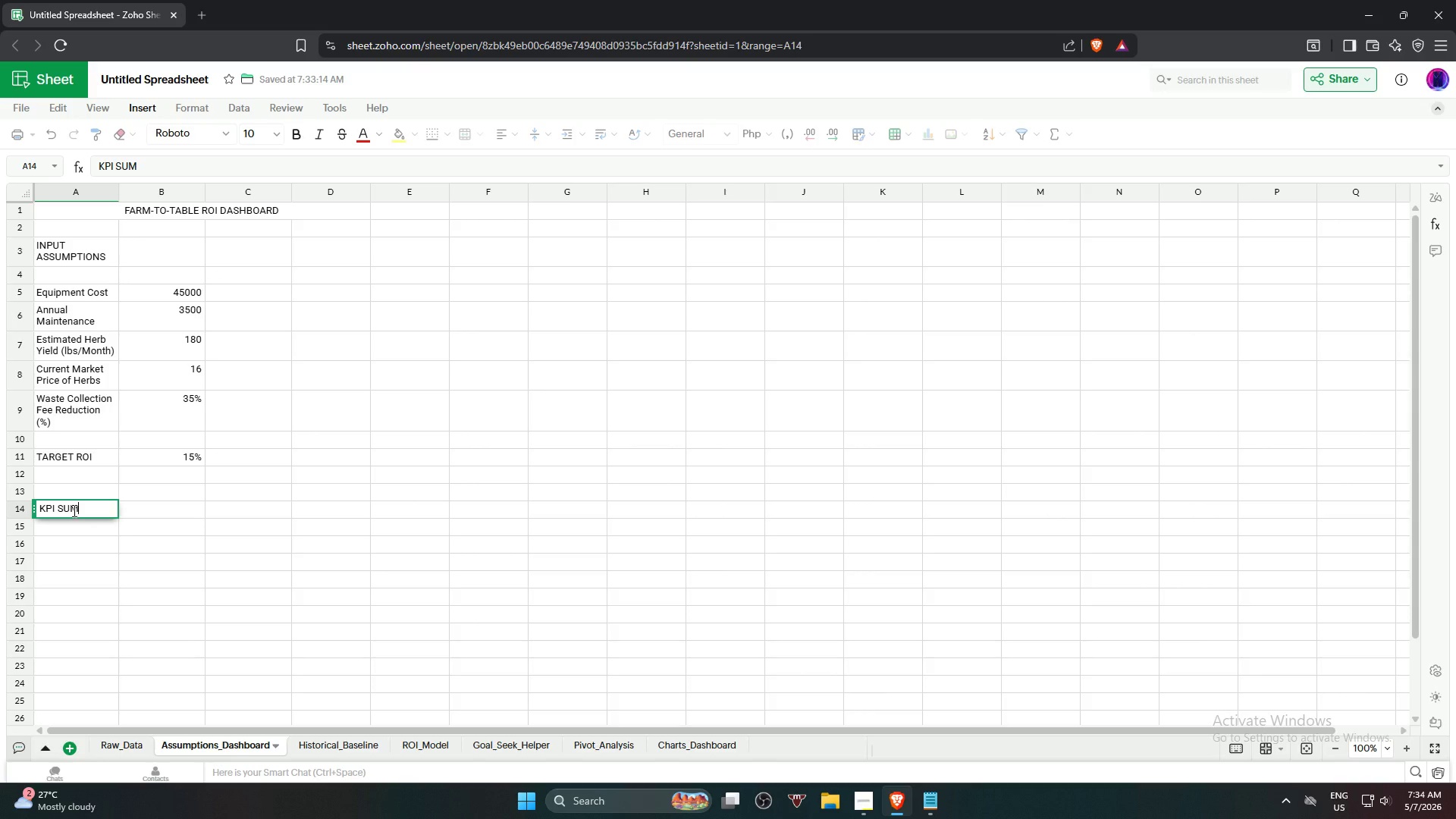 
wait(20.98)
 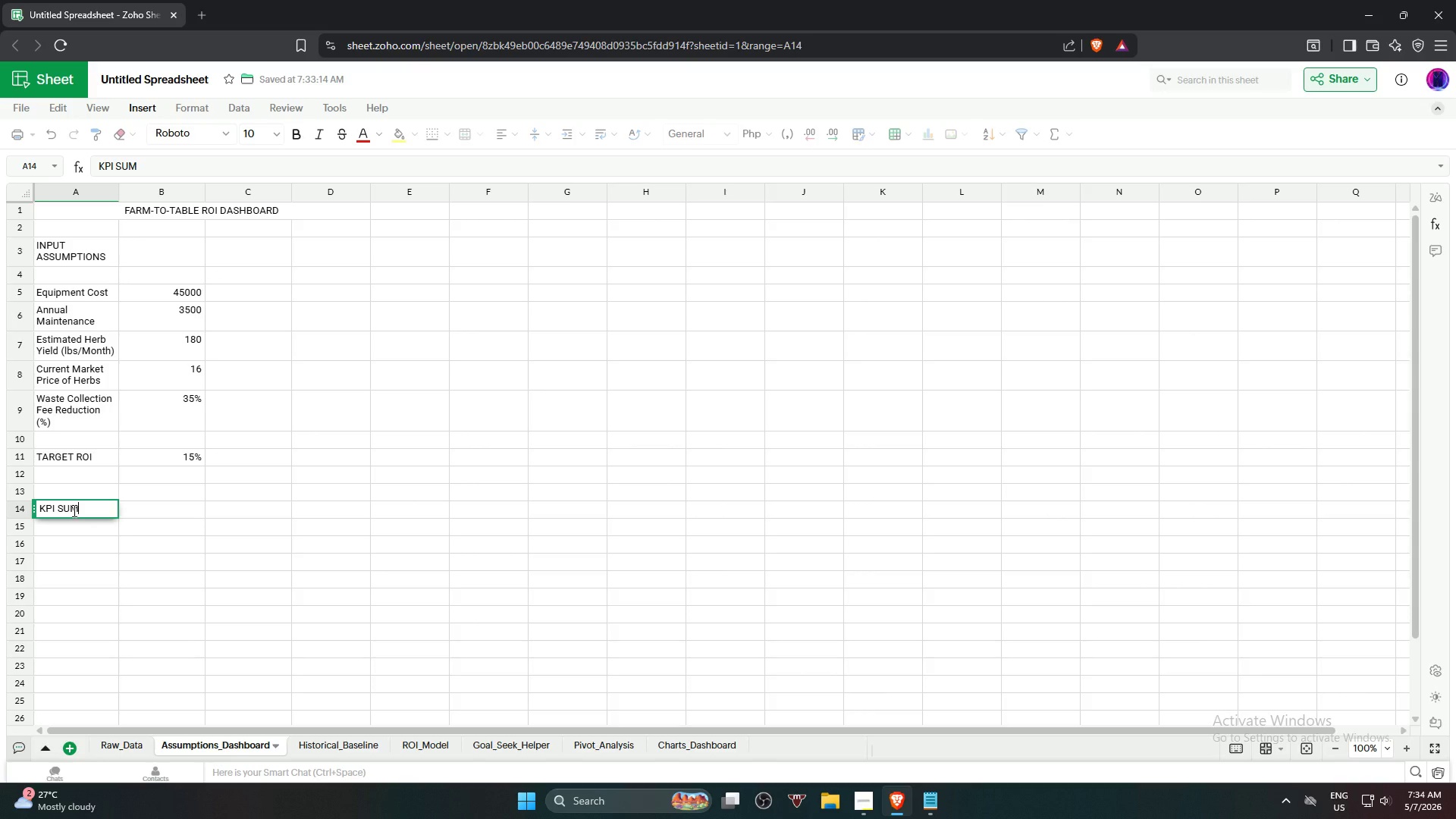 
type(mar)
 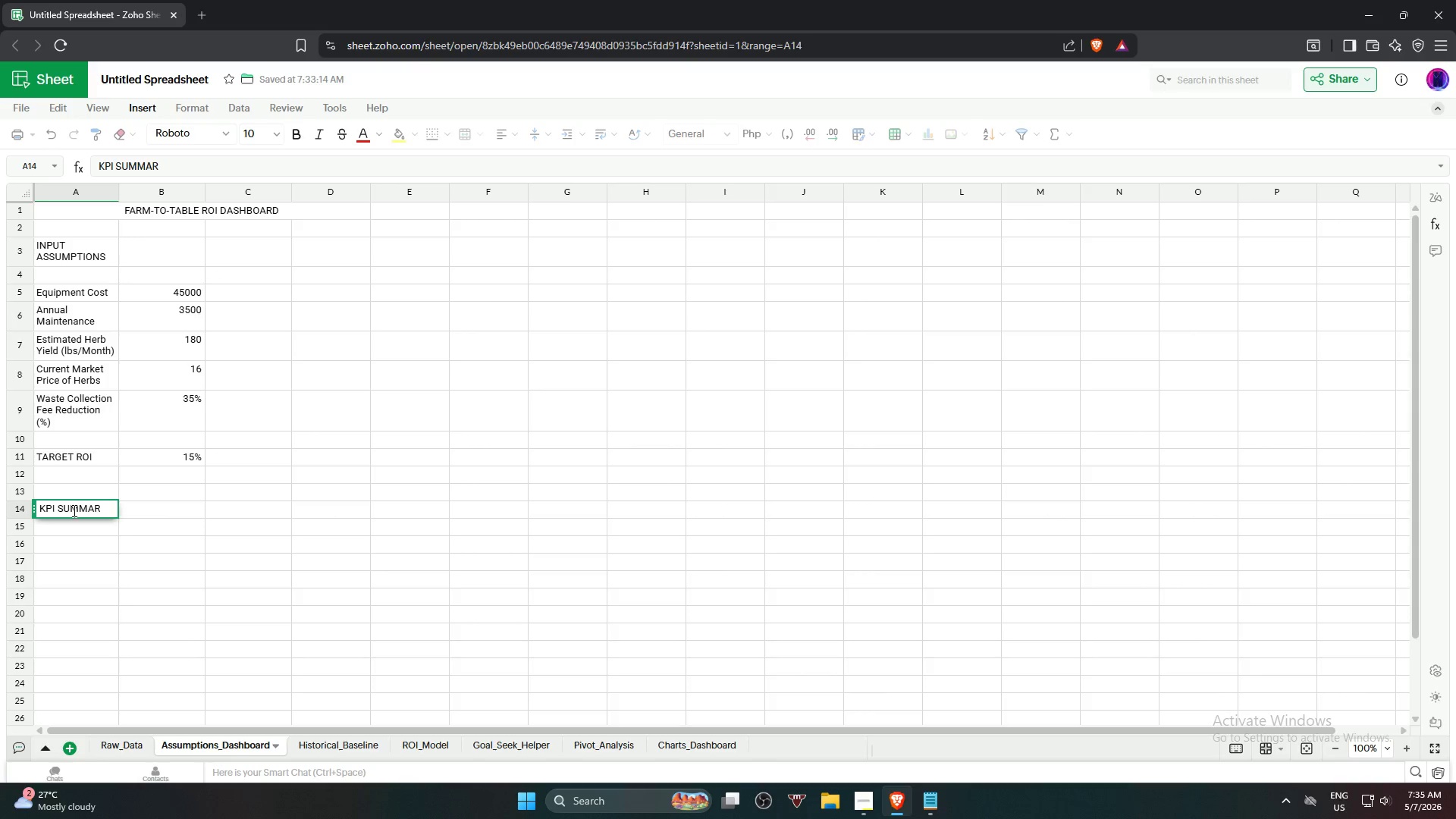 
wait(8.84)
 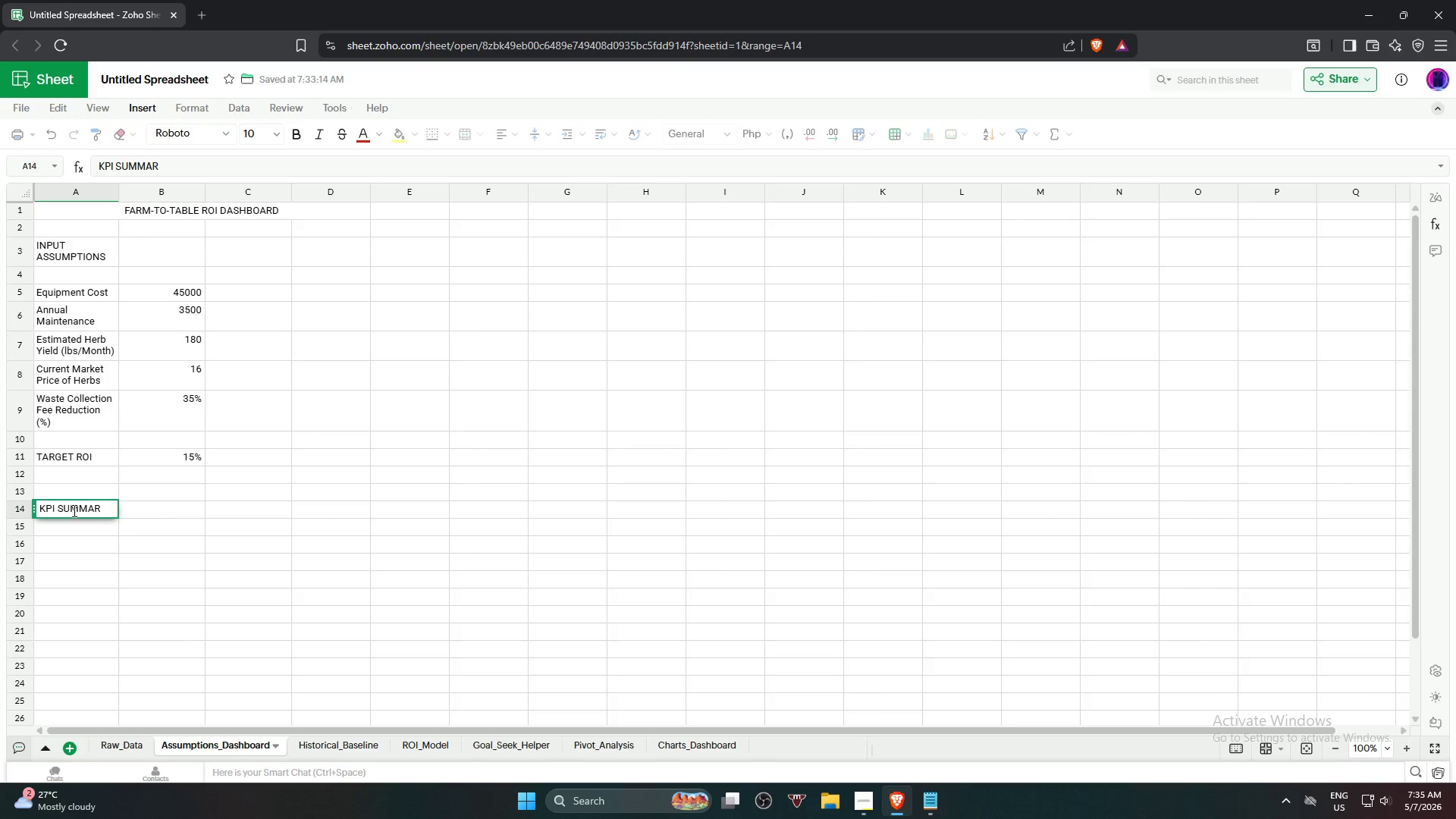 
key(Y)
 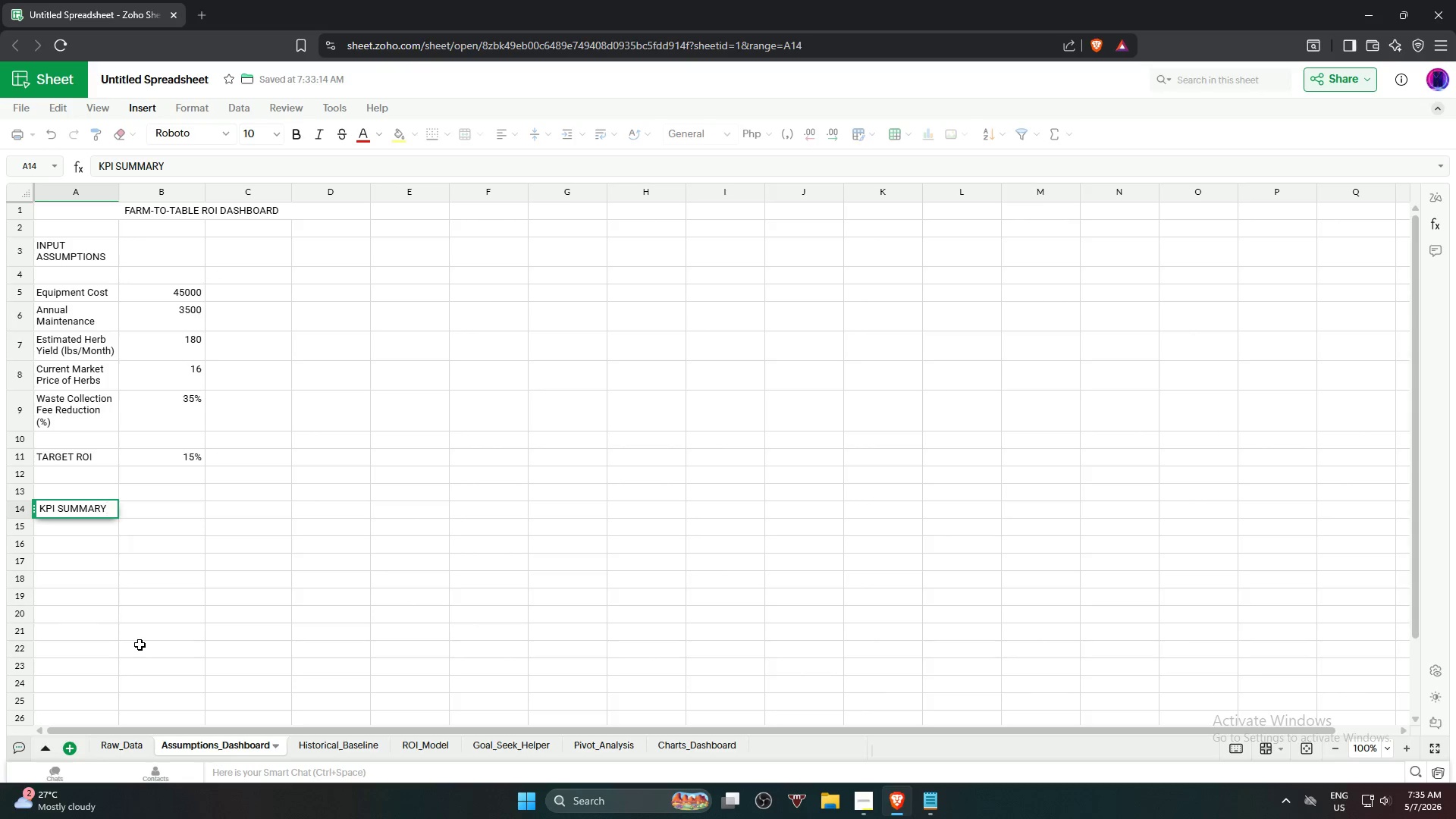 
wait(6.42)
 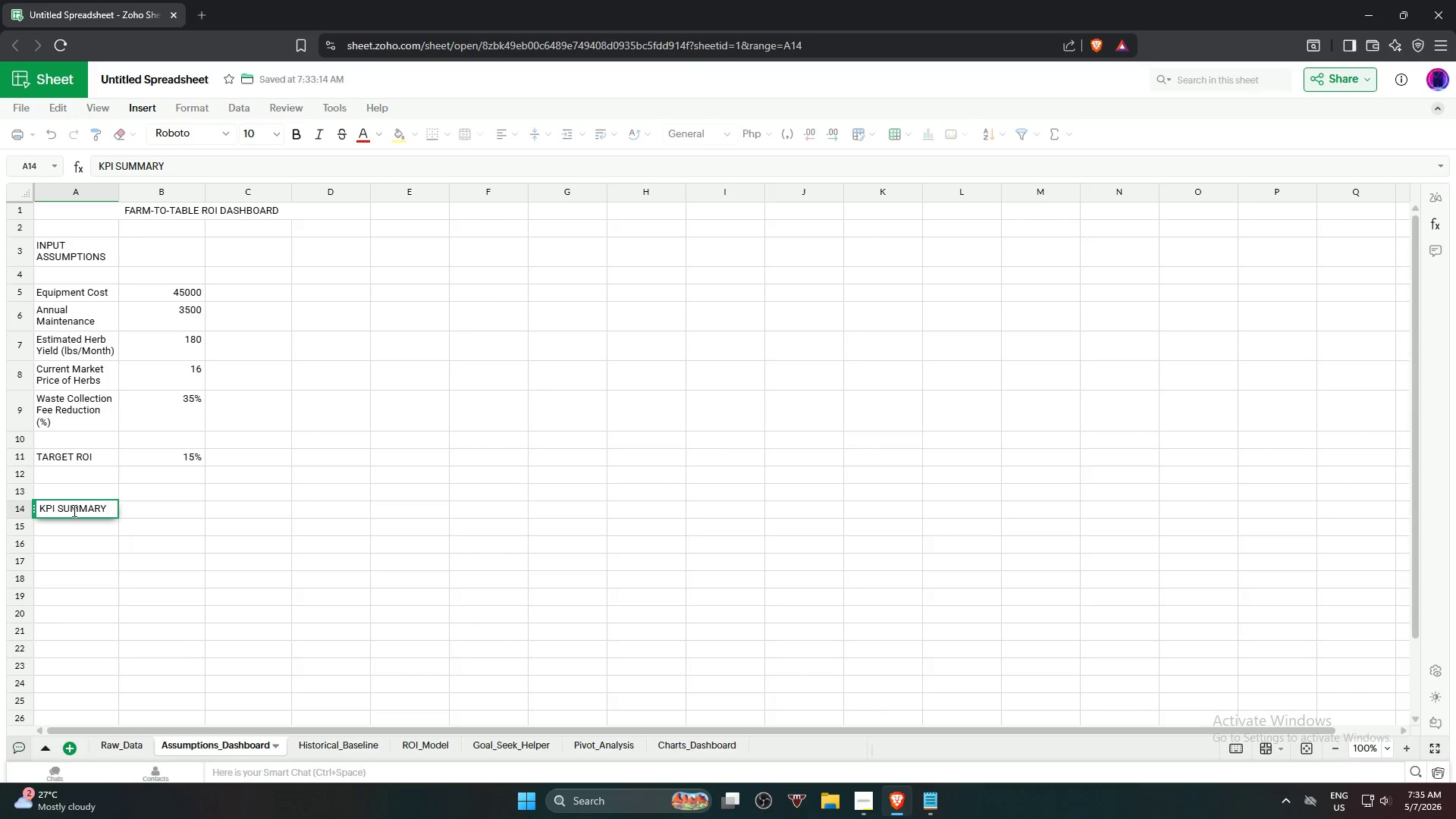 
key(ArrowDown)
 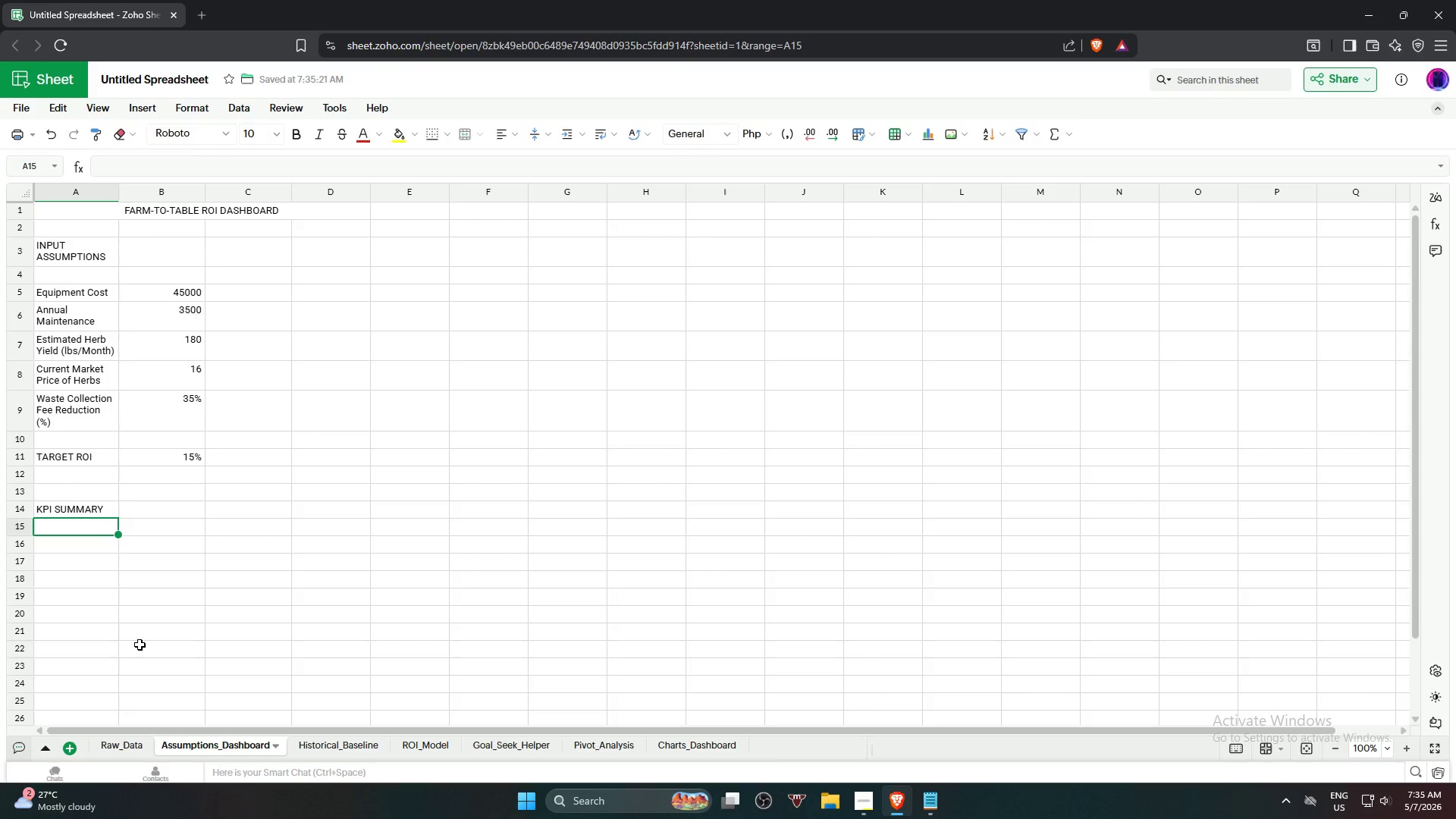 
key(ArrowDown)
 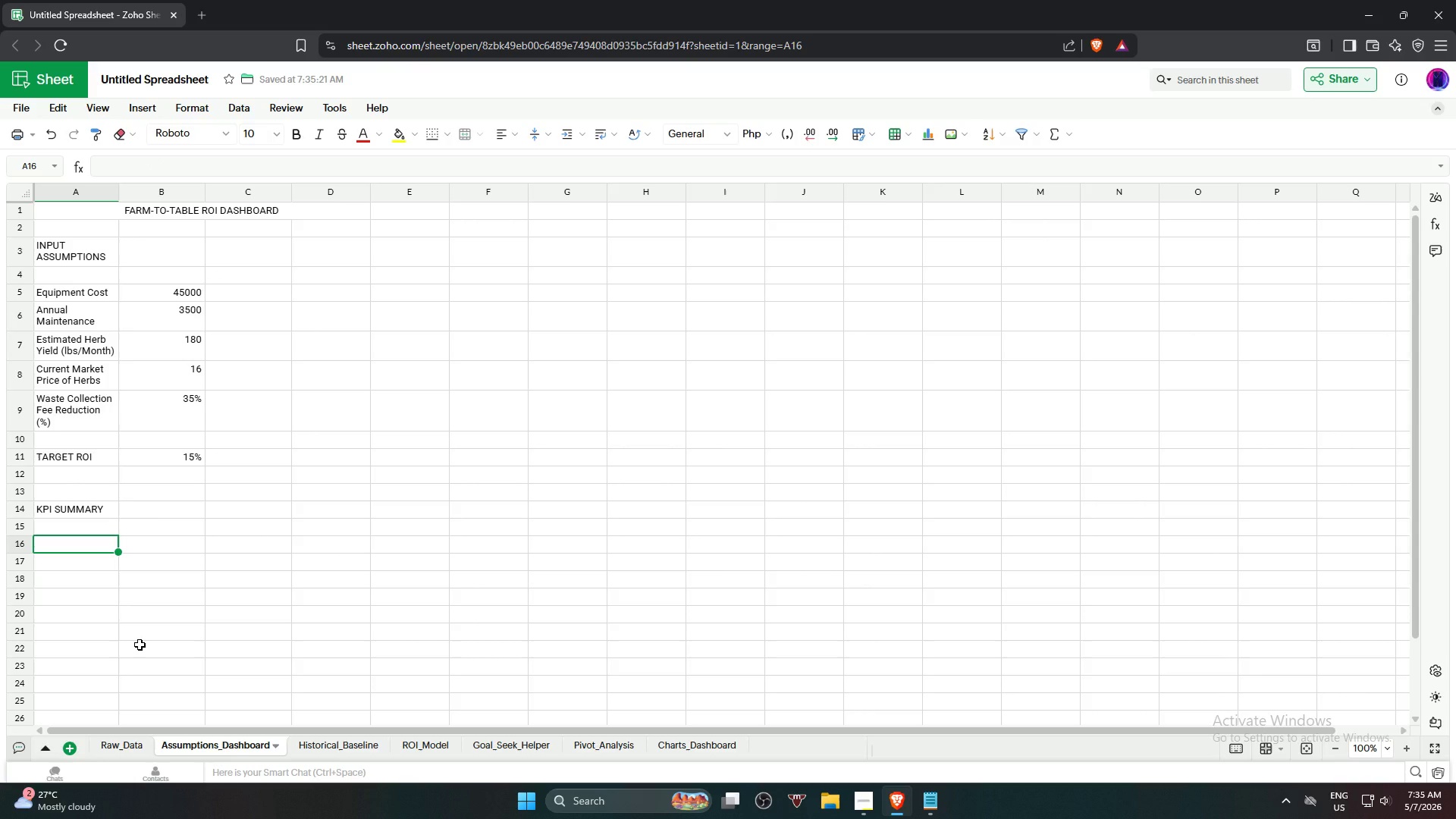 
type(Pro)
key(Backspace)
key(Backspace)
key(Backspace)
type(P)
key(Backspace)
type(pRO)
 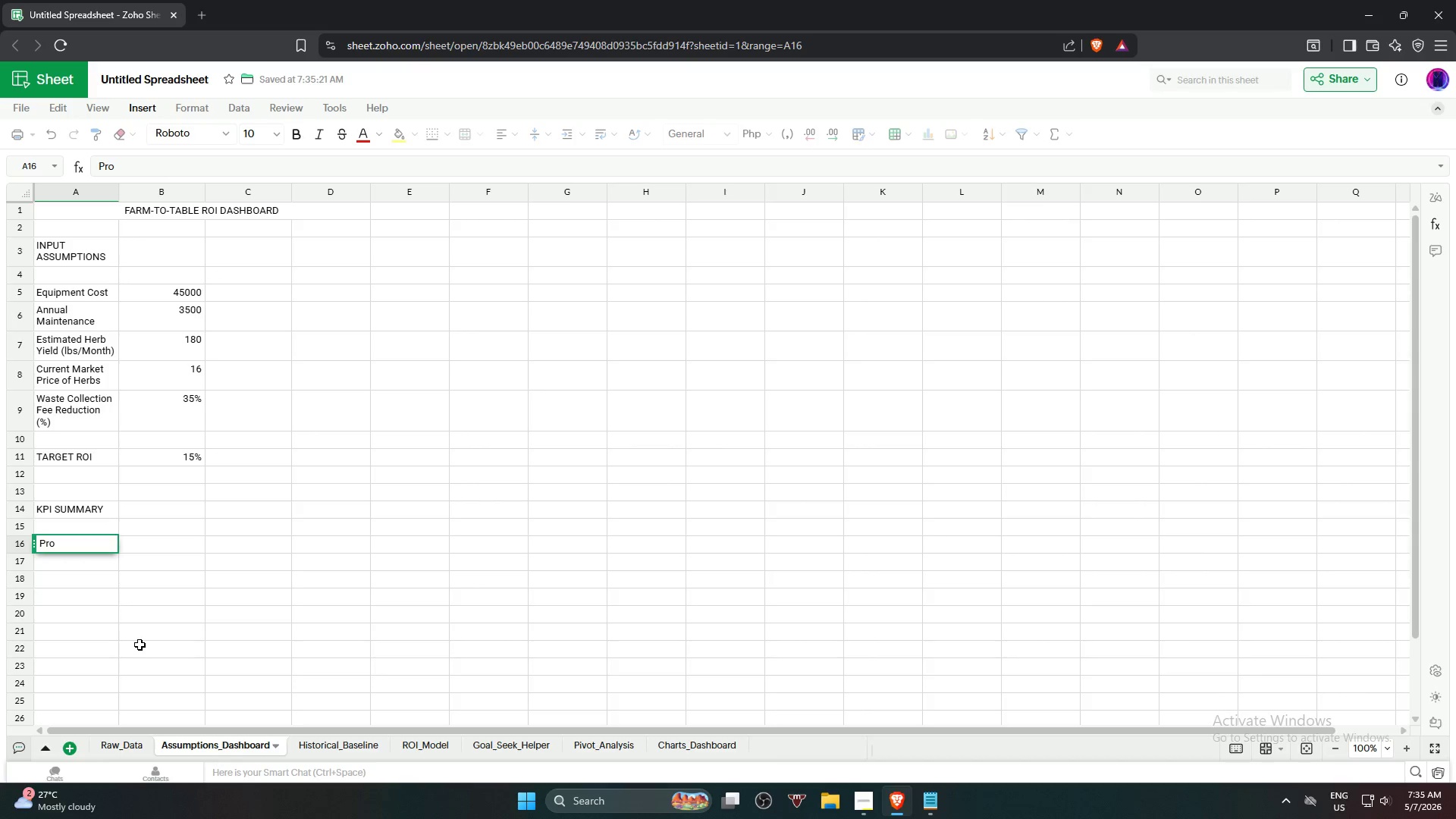 
type(JECTED roi %)
 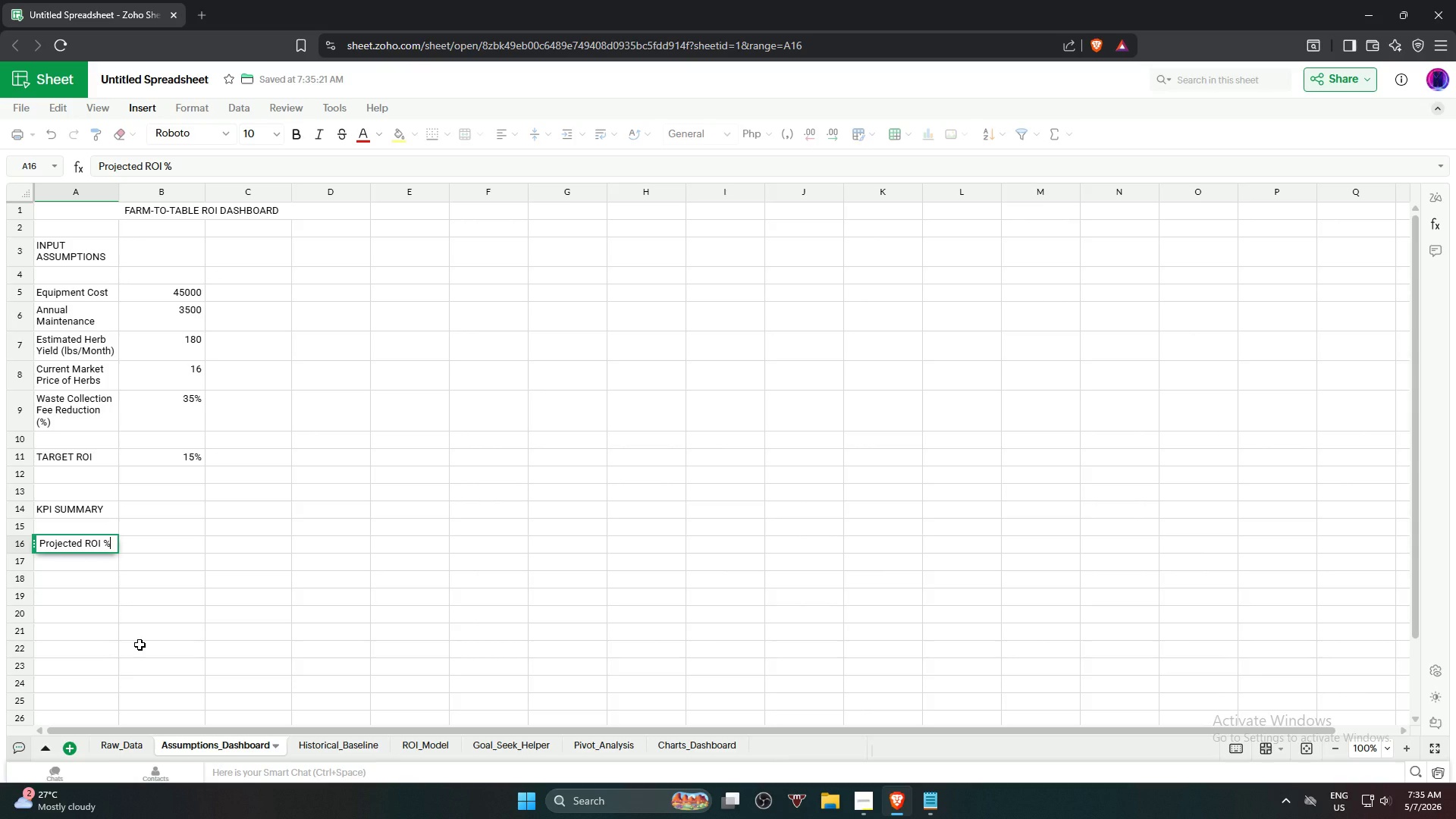 
key(Enter)
 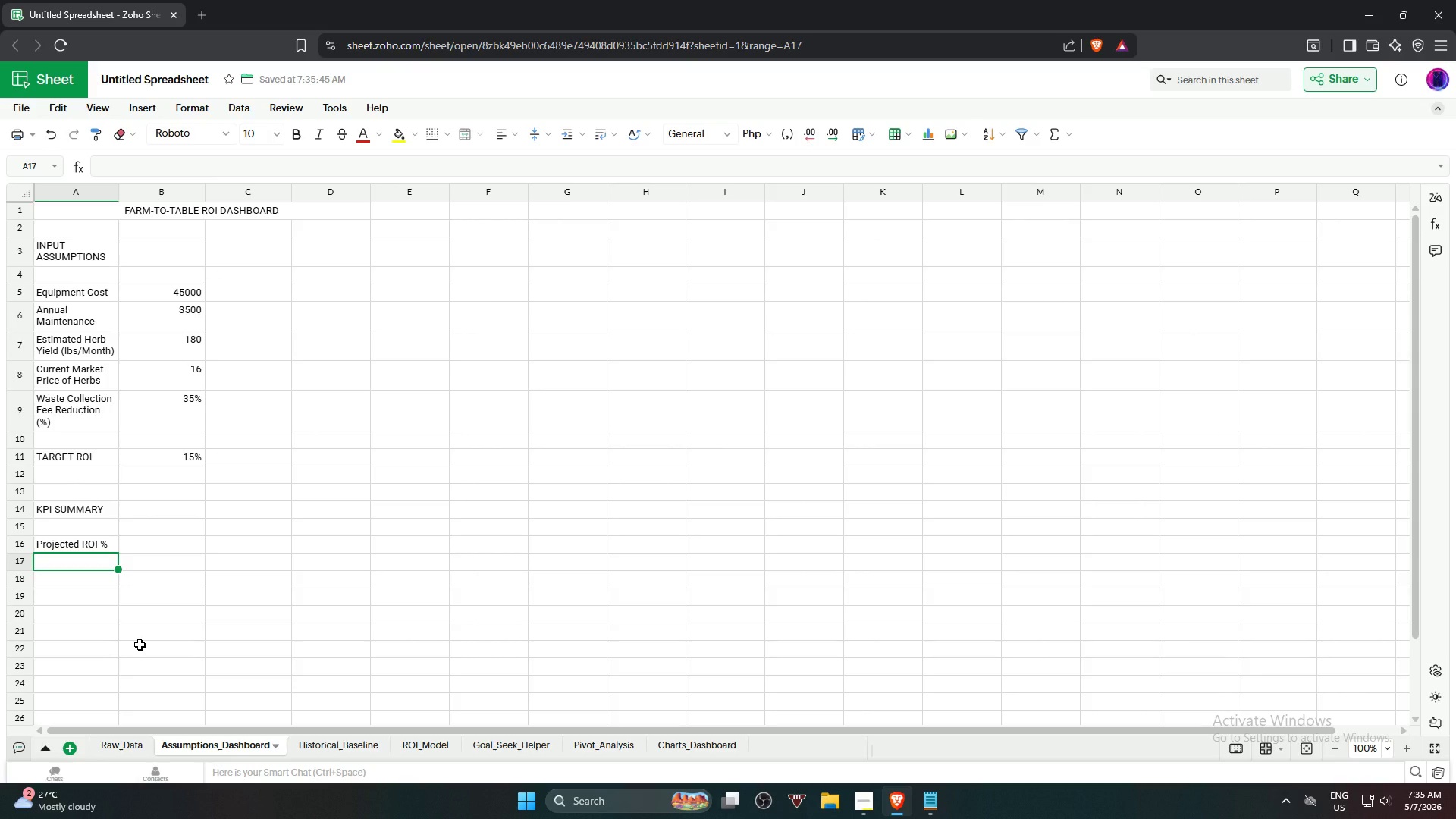 
type(Payback)
 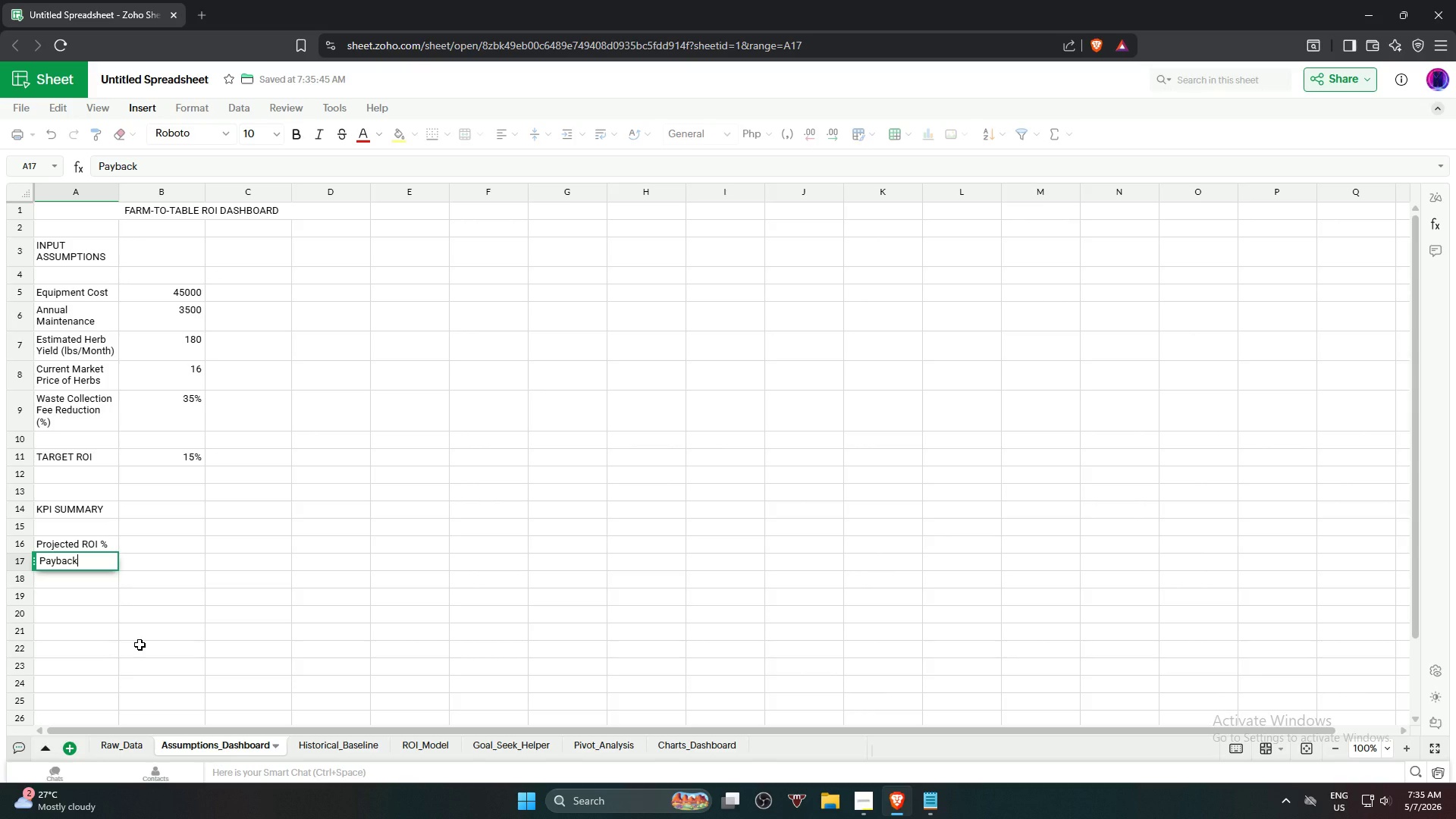 
type( Period (Minth)
key(Backspace)
key(Backspace)
key(Backspace)
key(Backspace)
type(onth)
 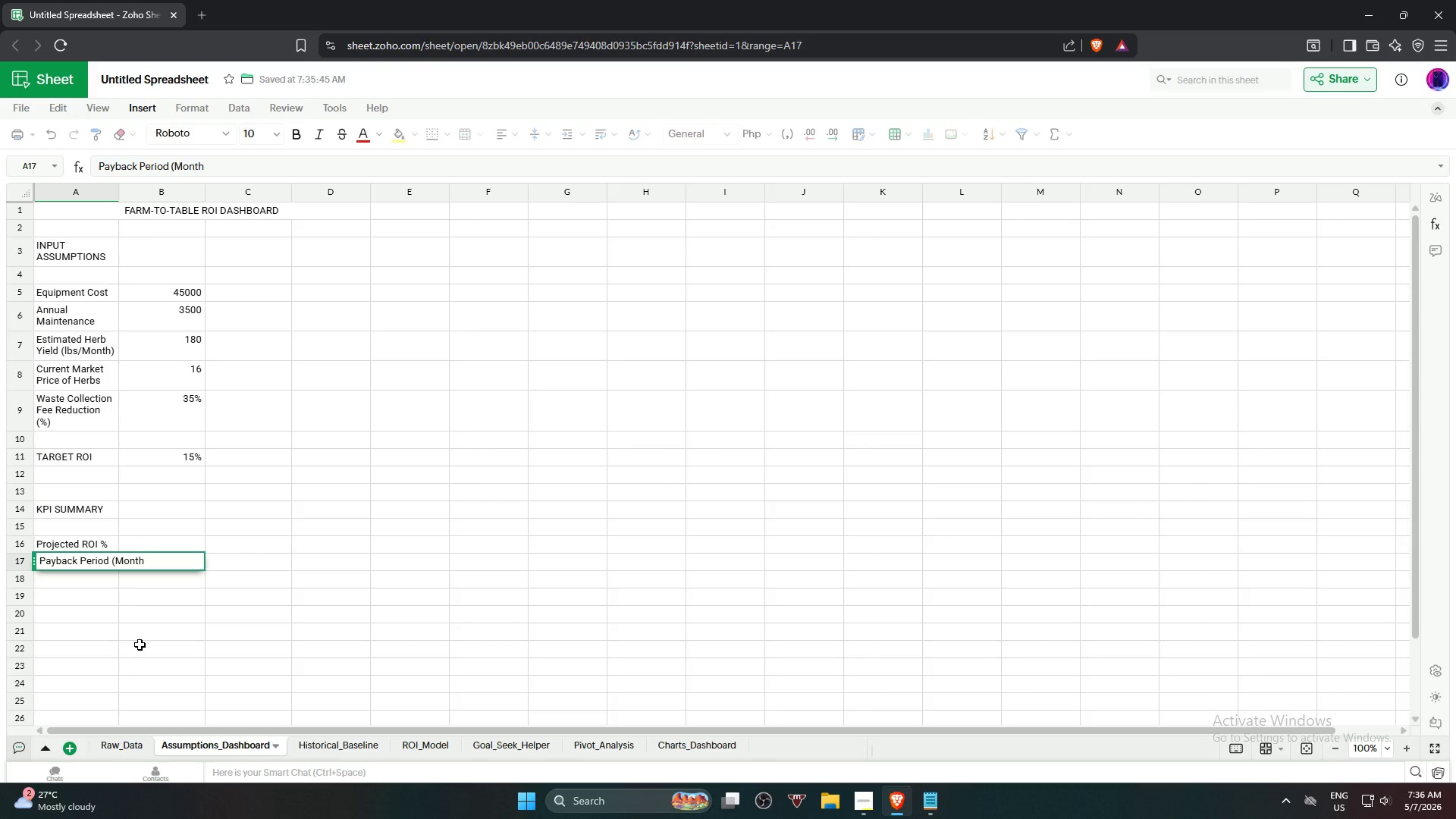 
wait(15.42)
 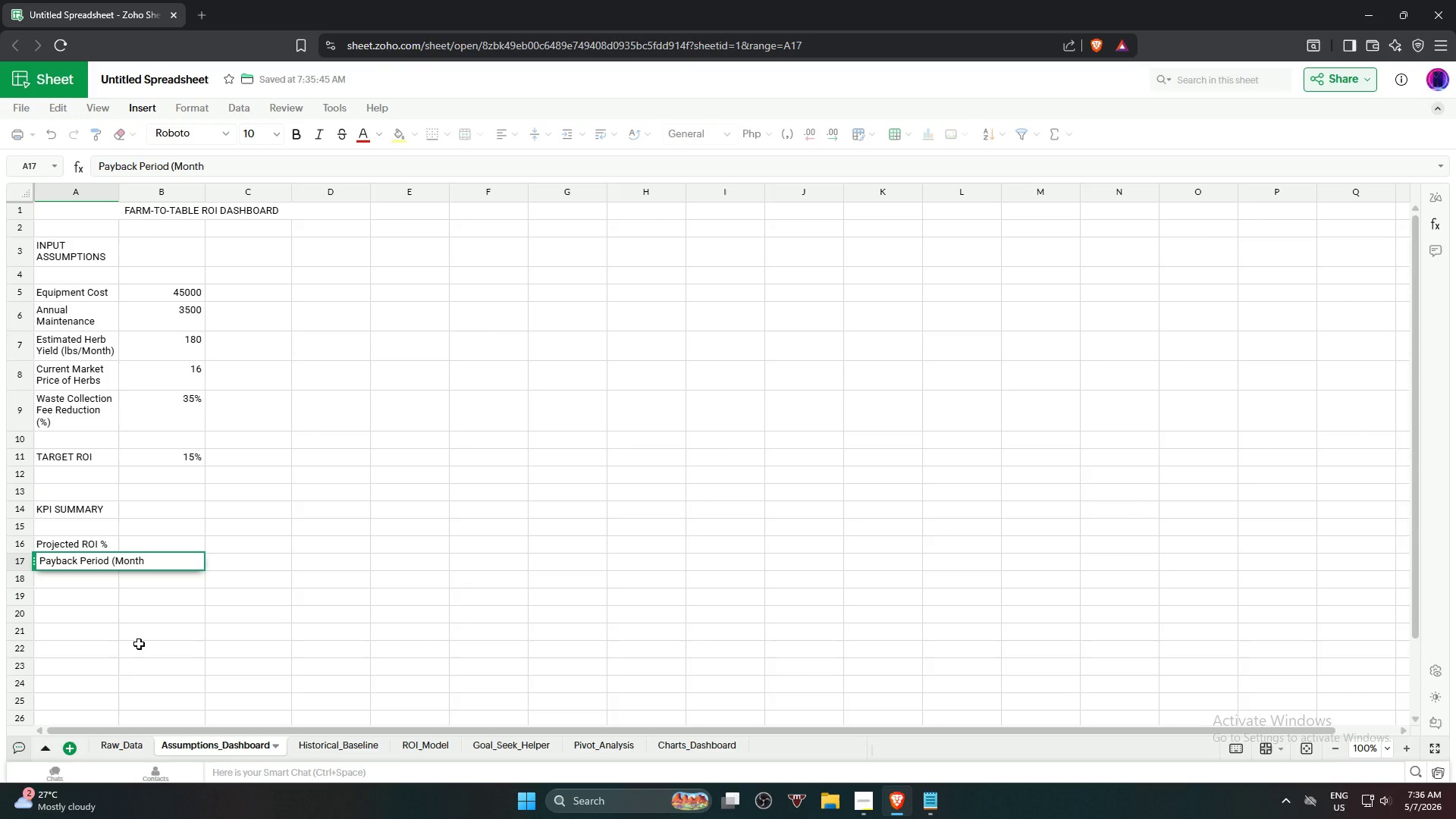 
type(s))
 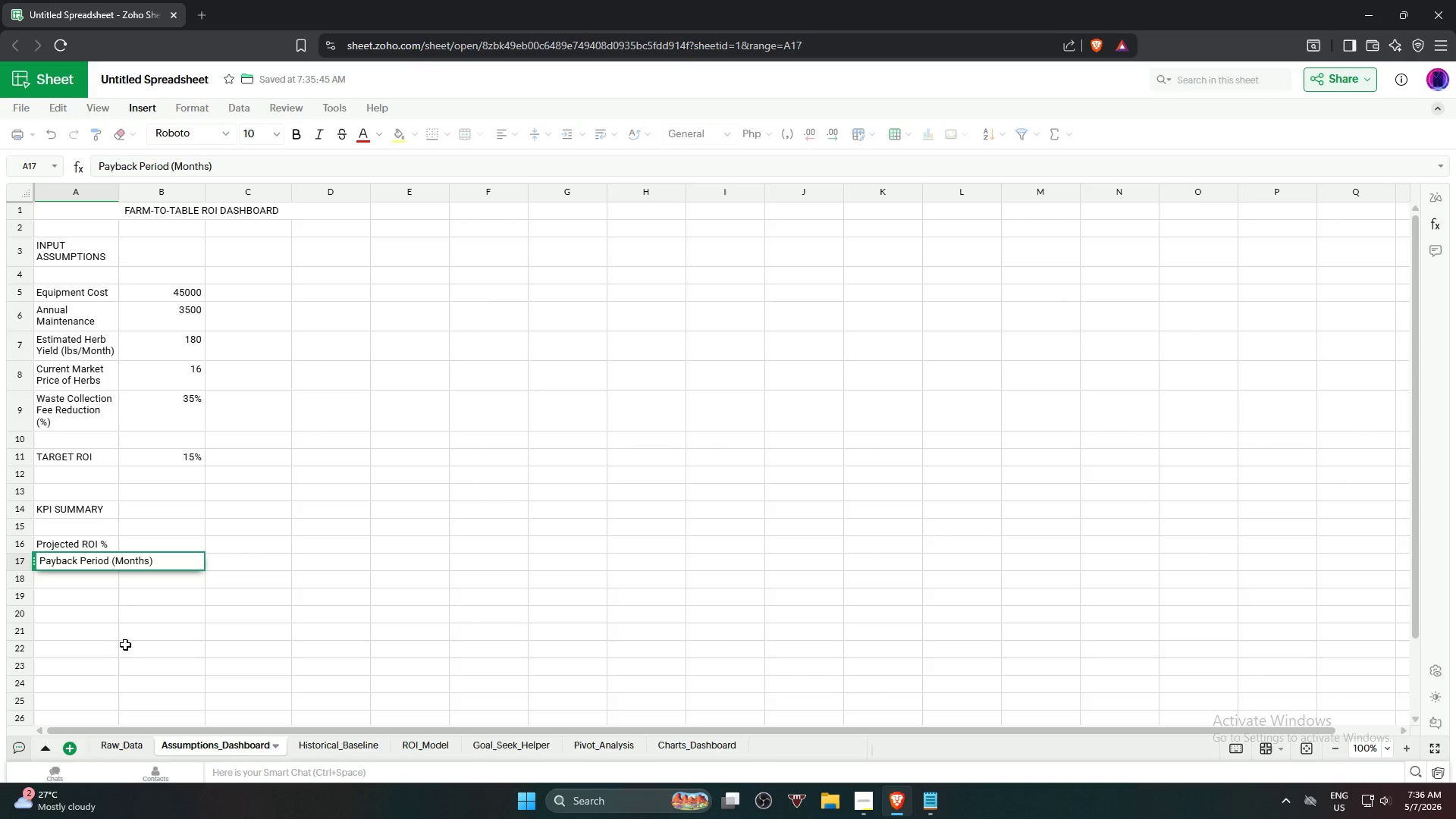 
wait(53.05)
 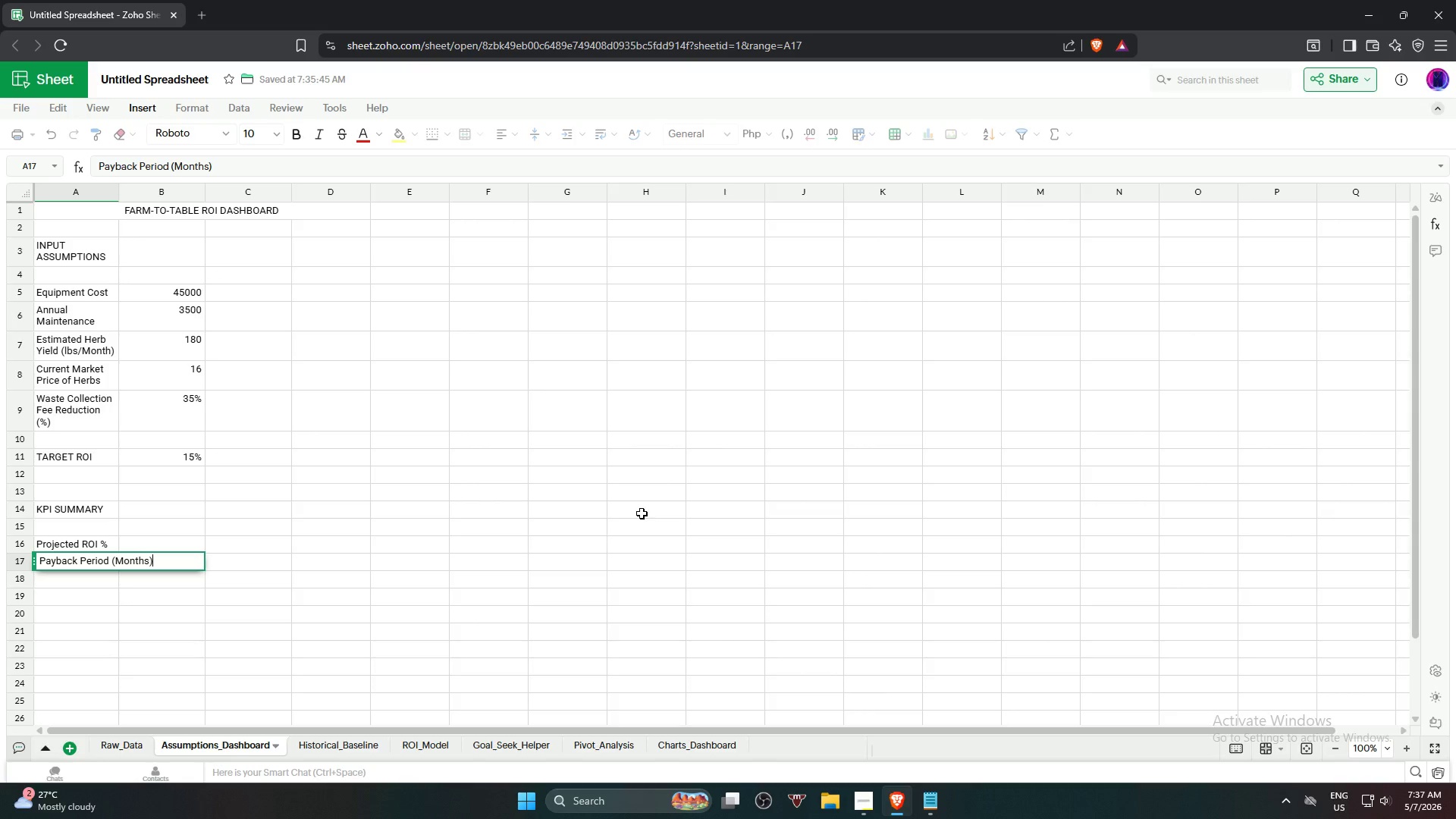 
left_click([140, 673])
 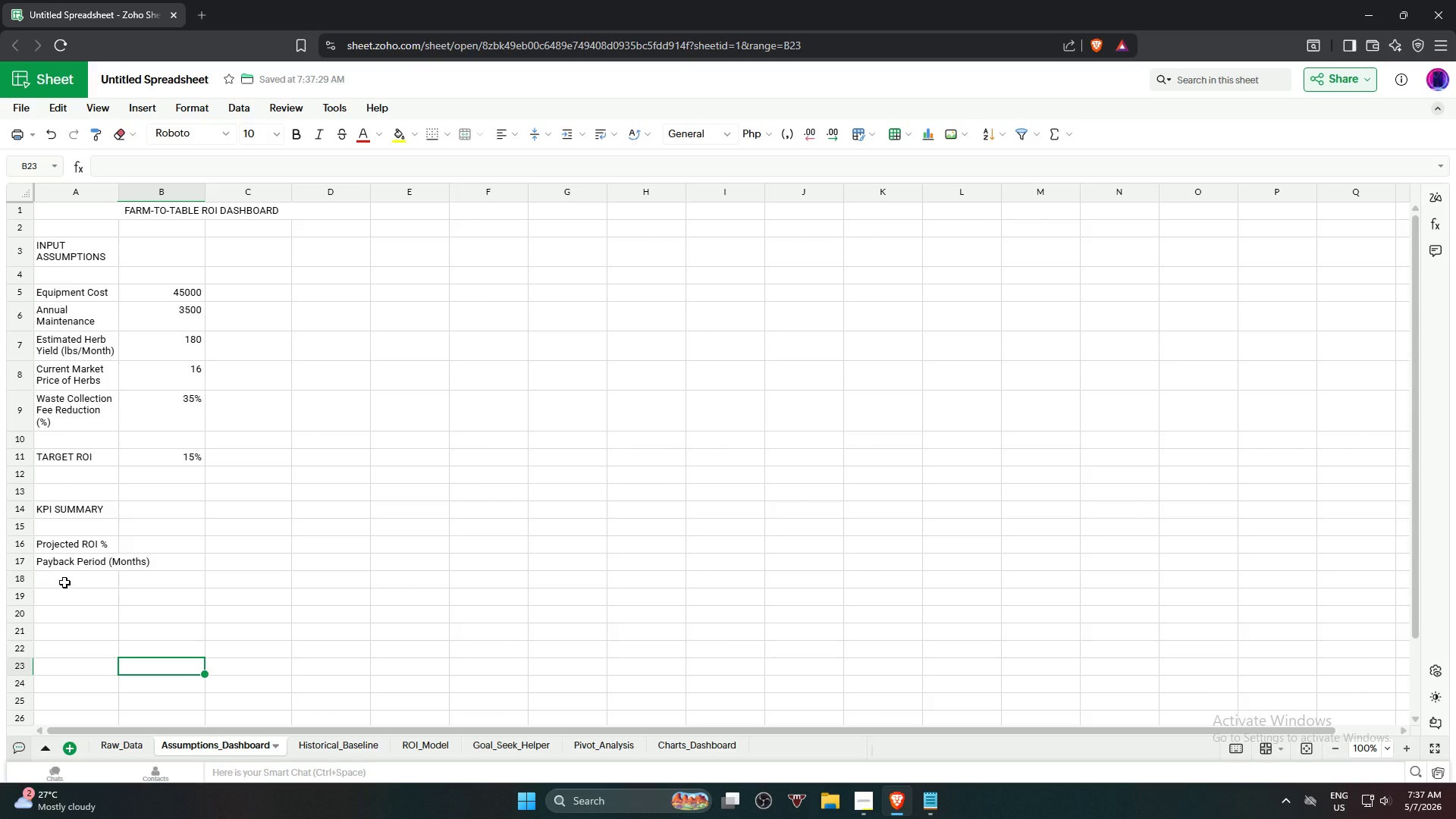 
left_click([64, 582])
 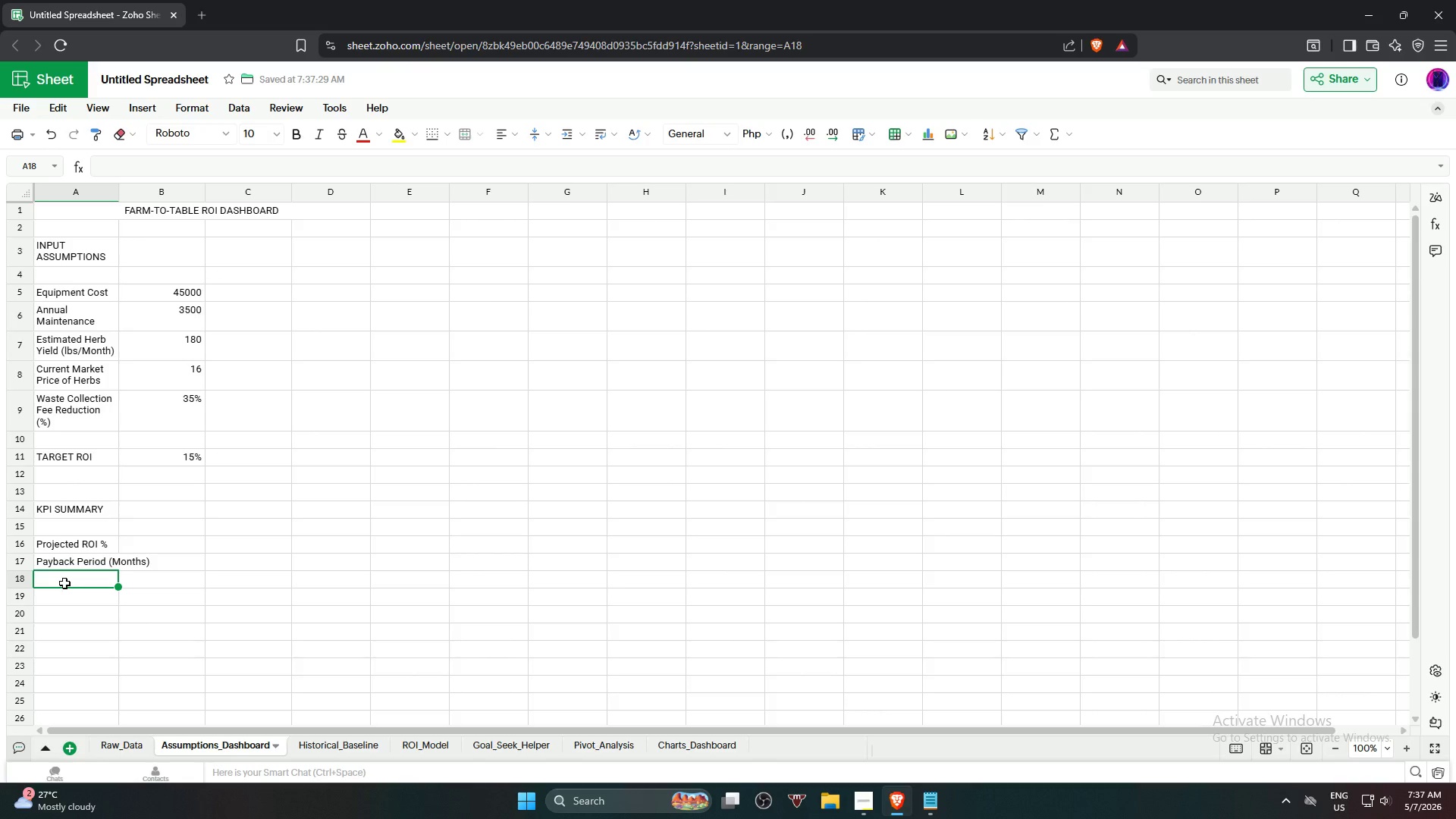 
type(Net Present Value)
 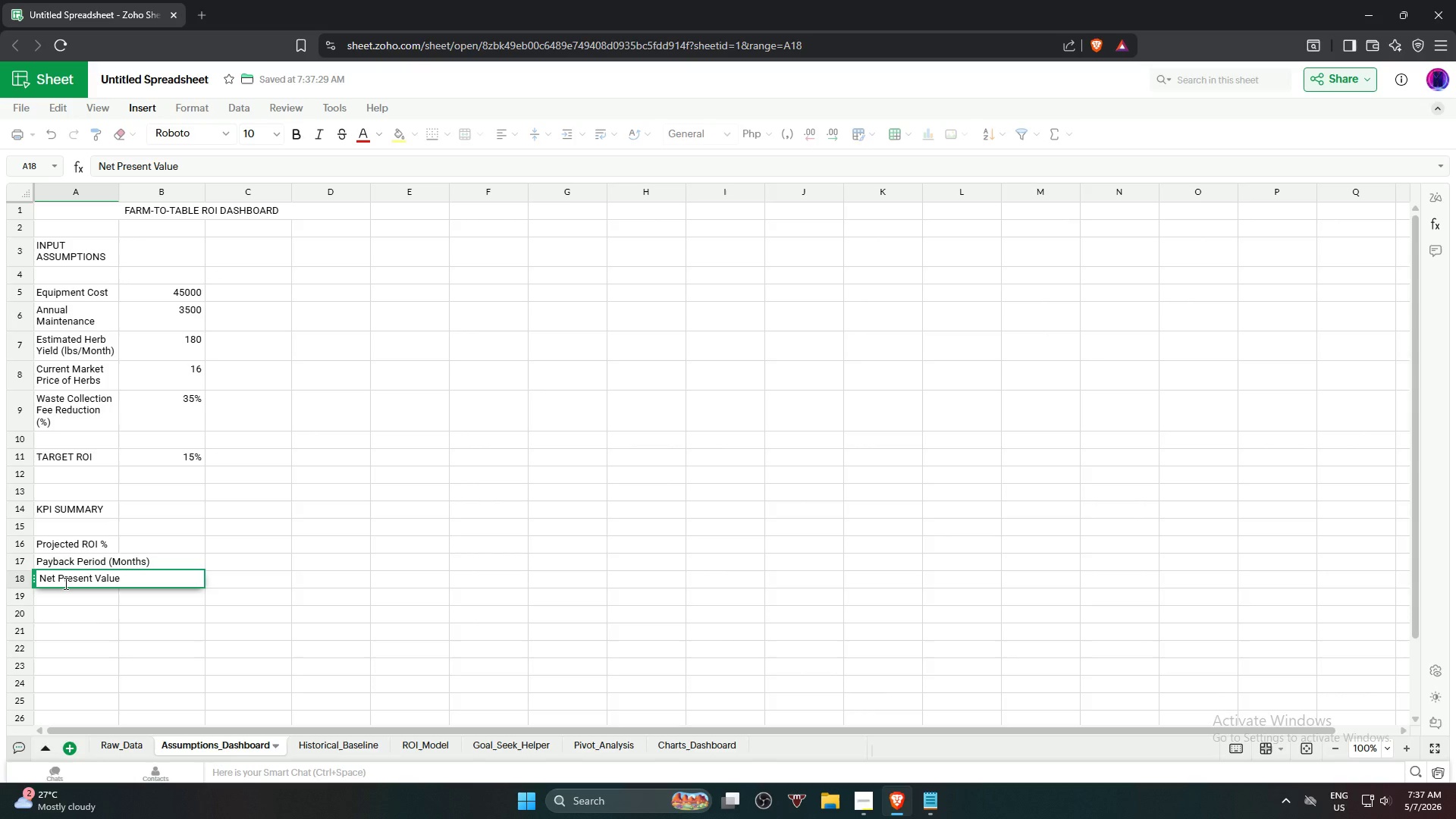 
key(ArrowDown)
 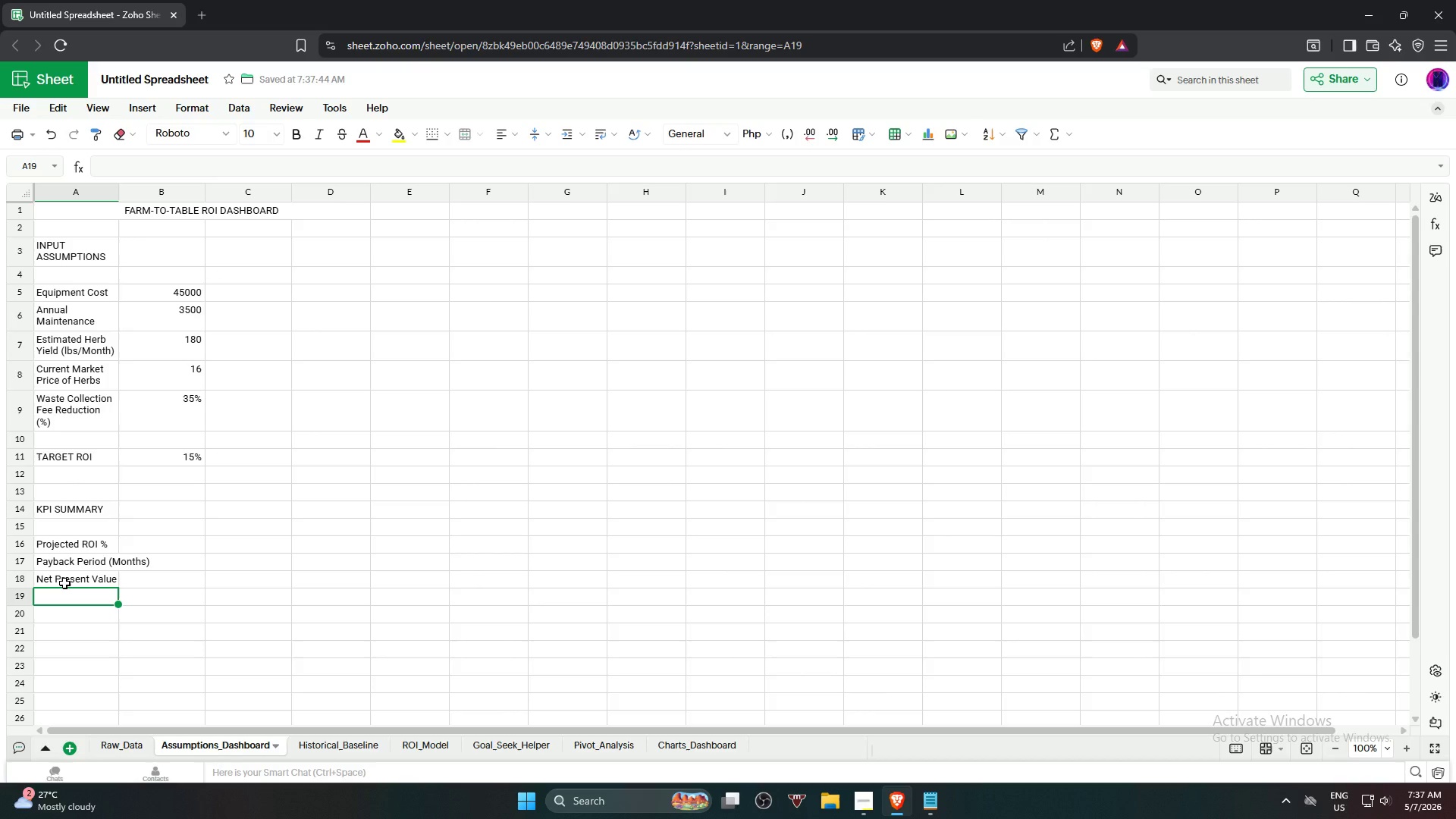 
hold_key(key=ShiftRight, duration=3.7)
 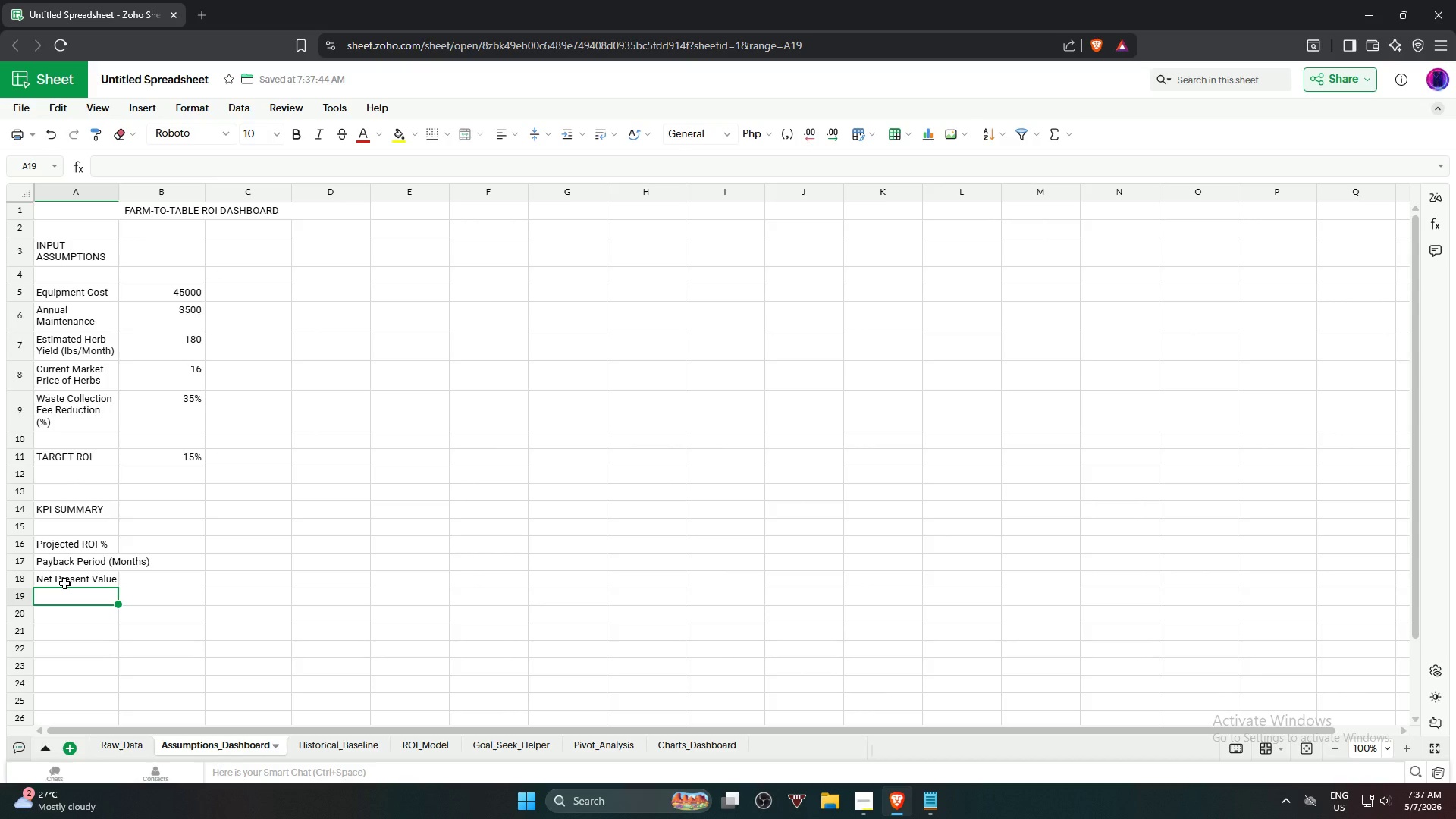 
wait(8.45)
 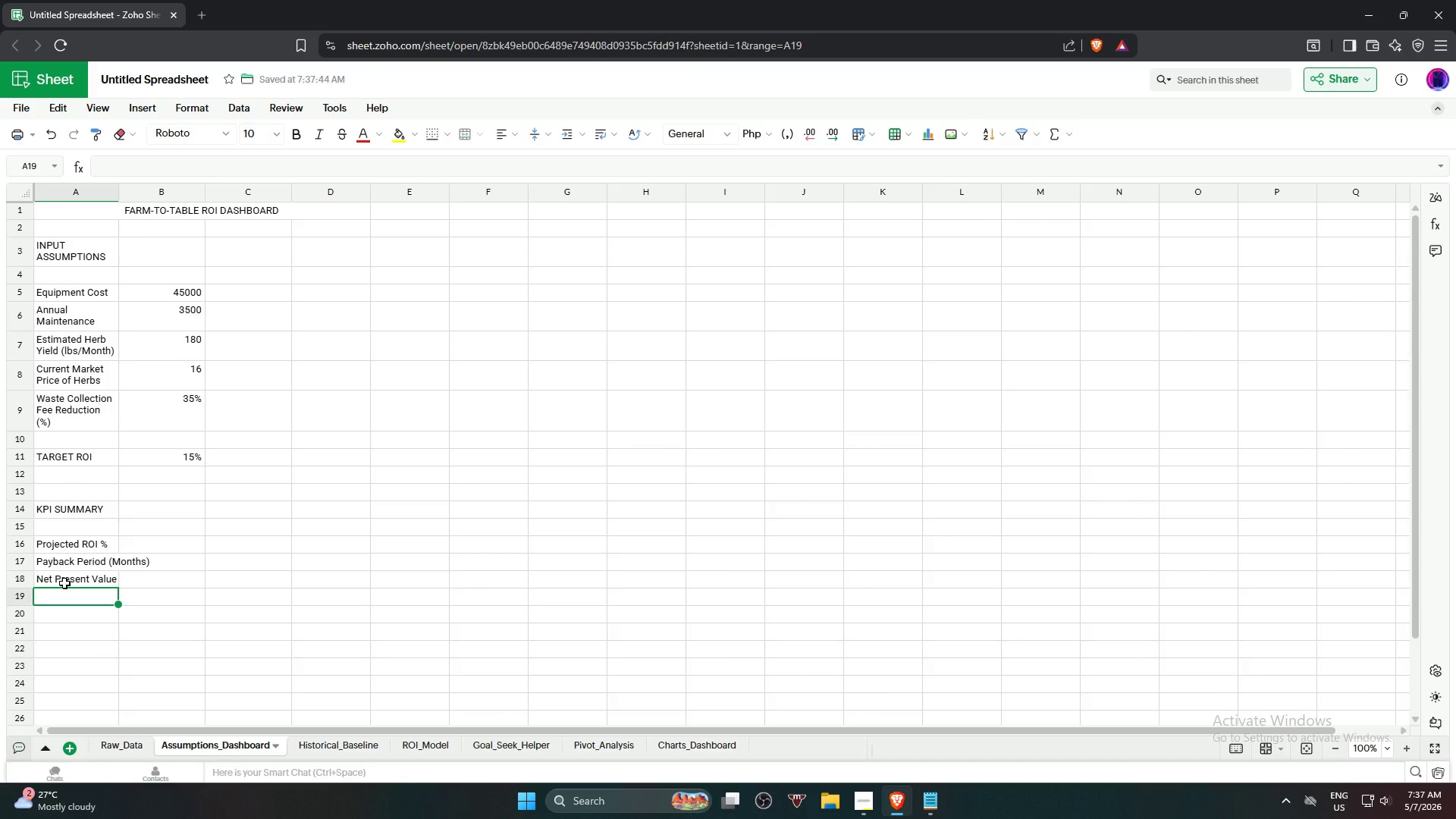 
type(Annual)
 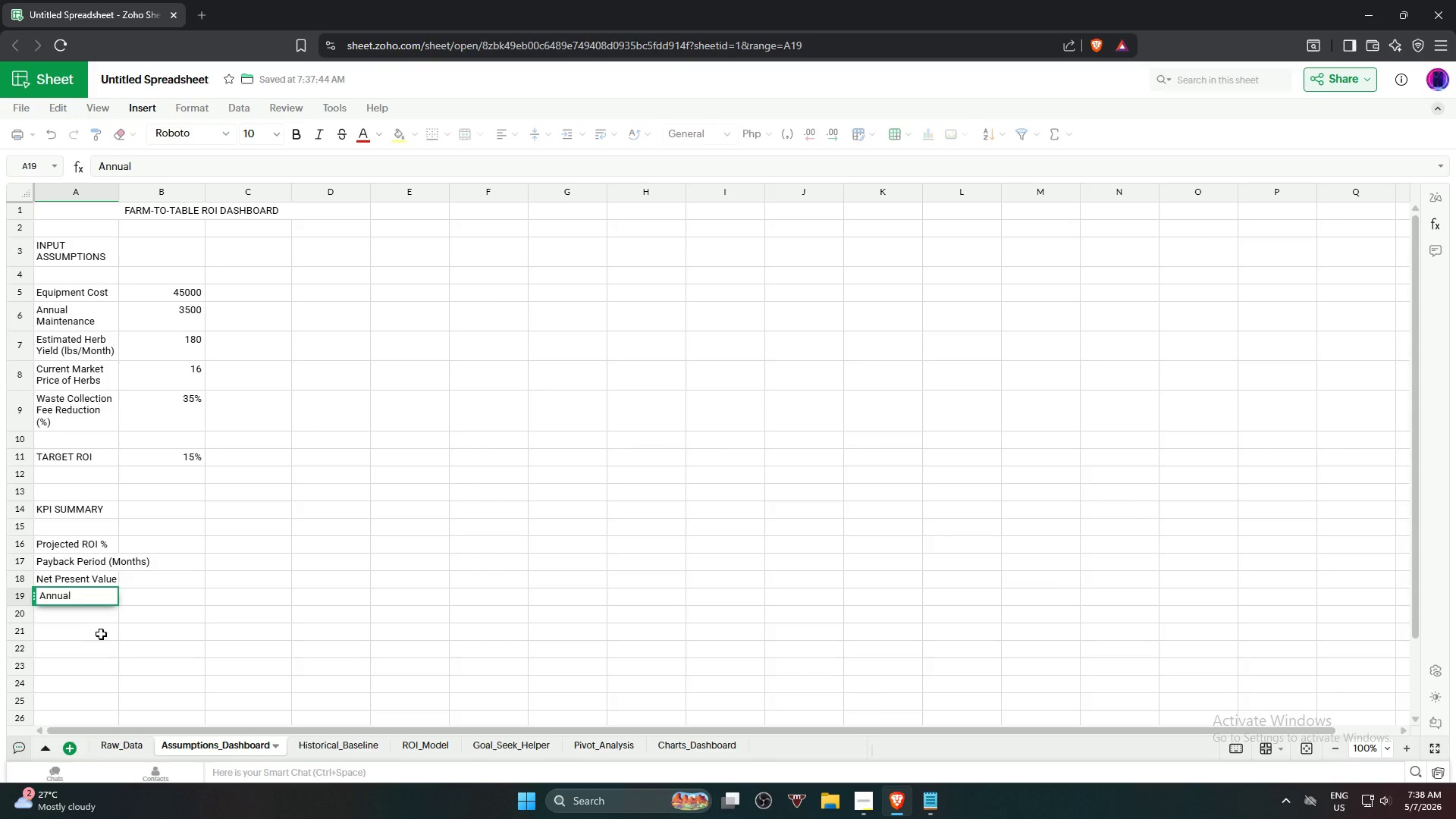 
type( Savings)
 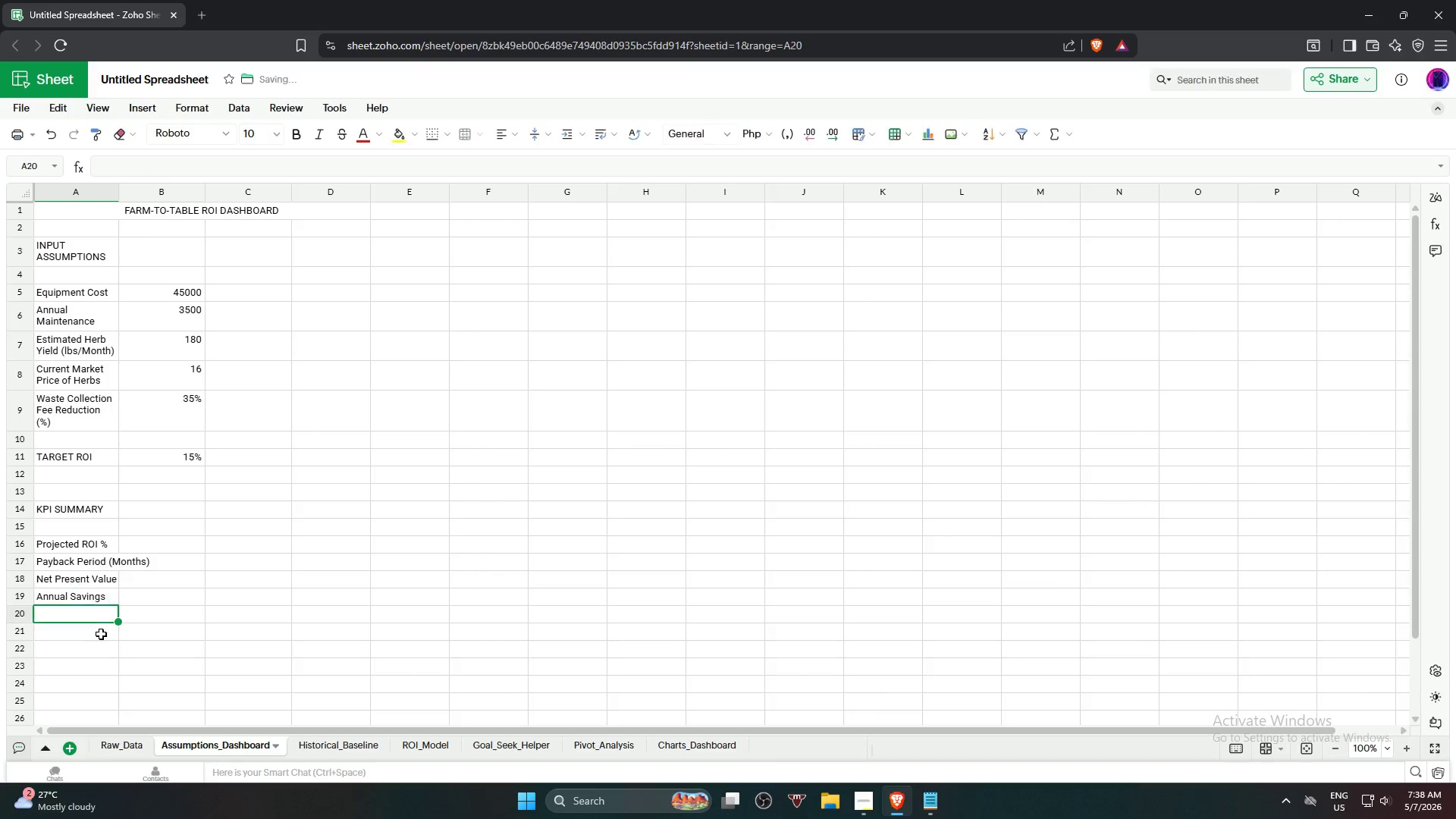 
key(Enter)
 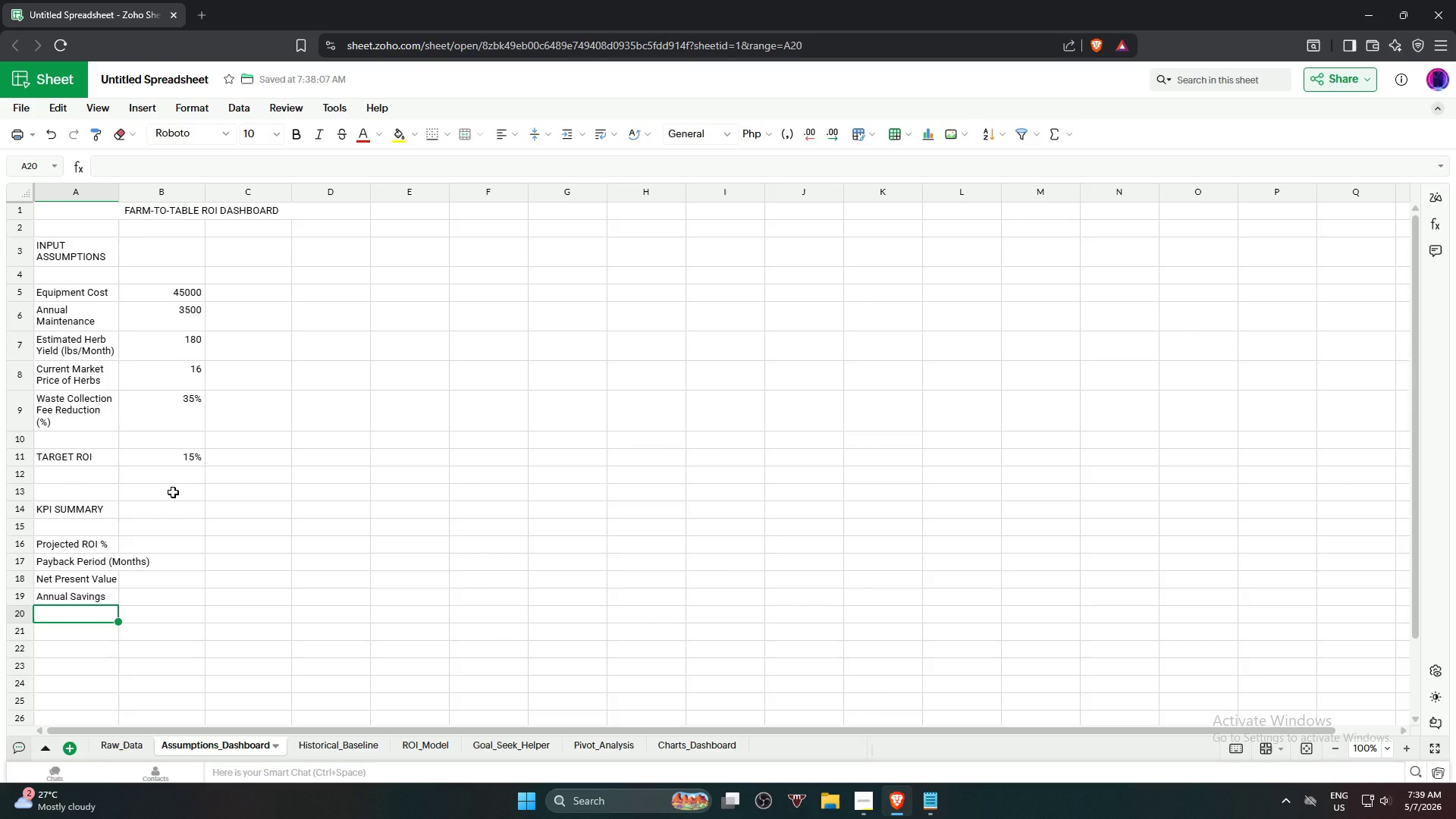 
wait(105.19)
 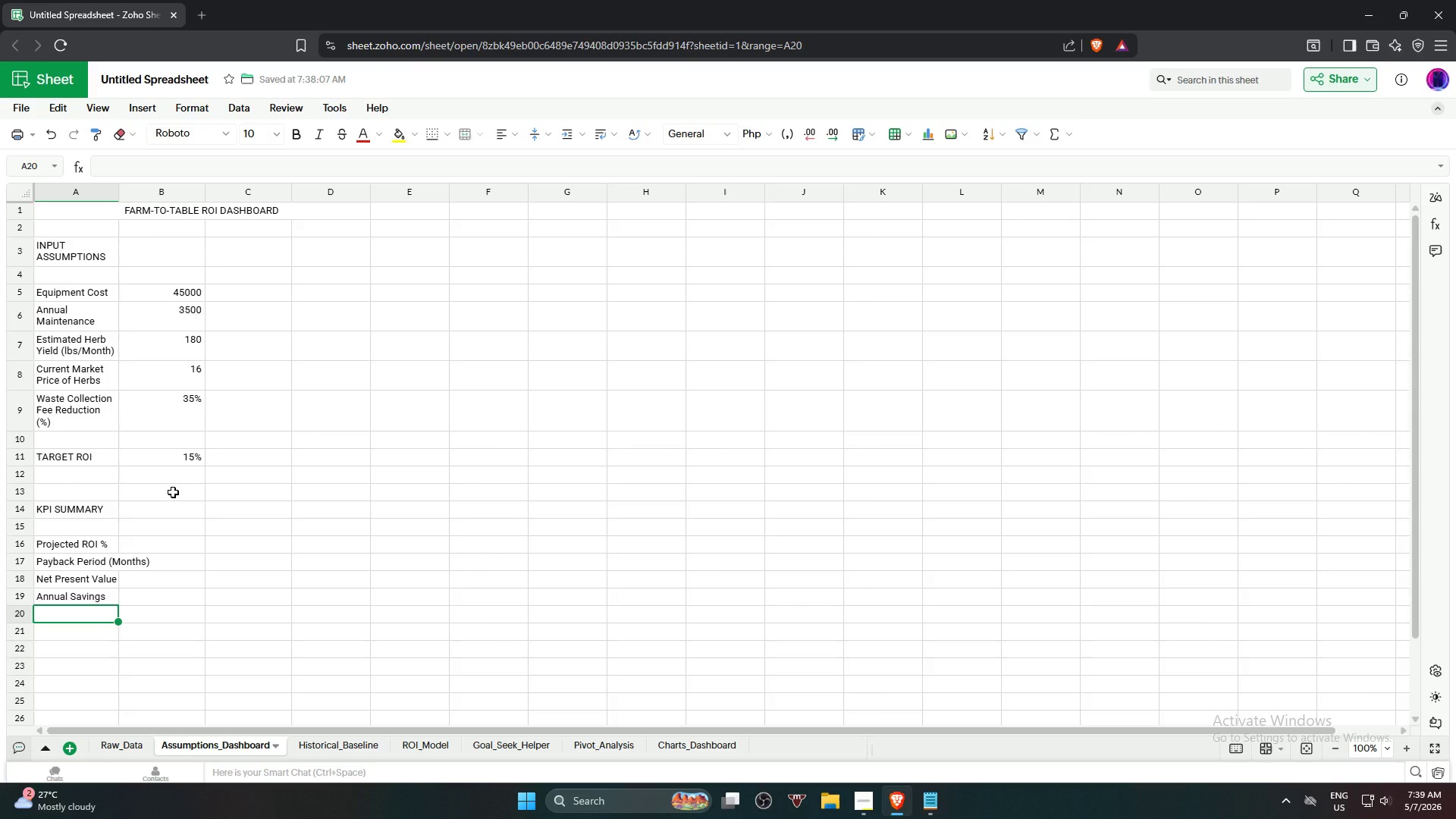 
left_click([83, 567])
 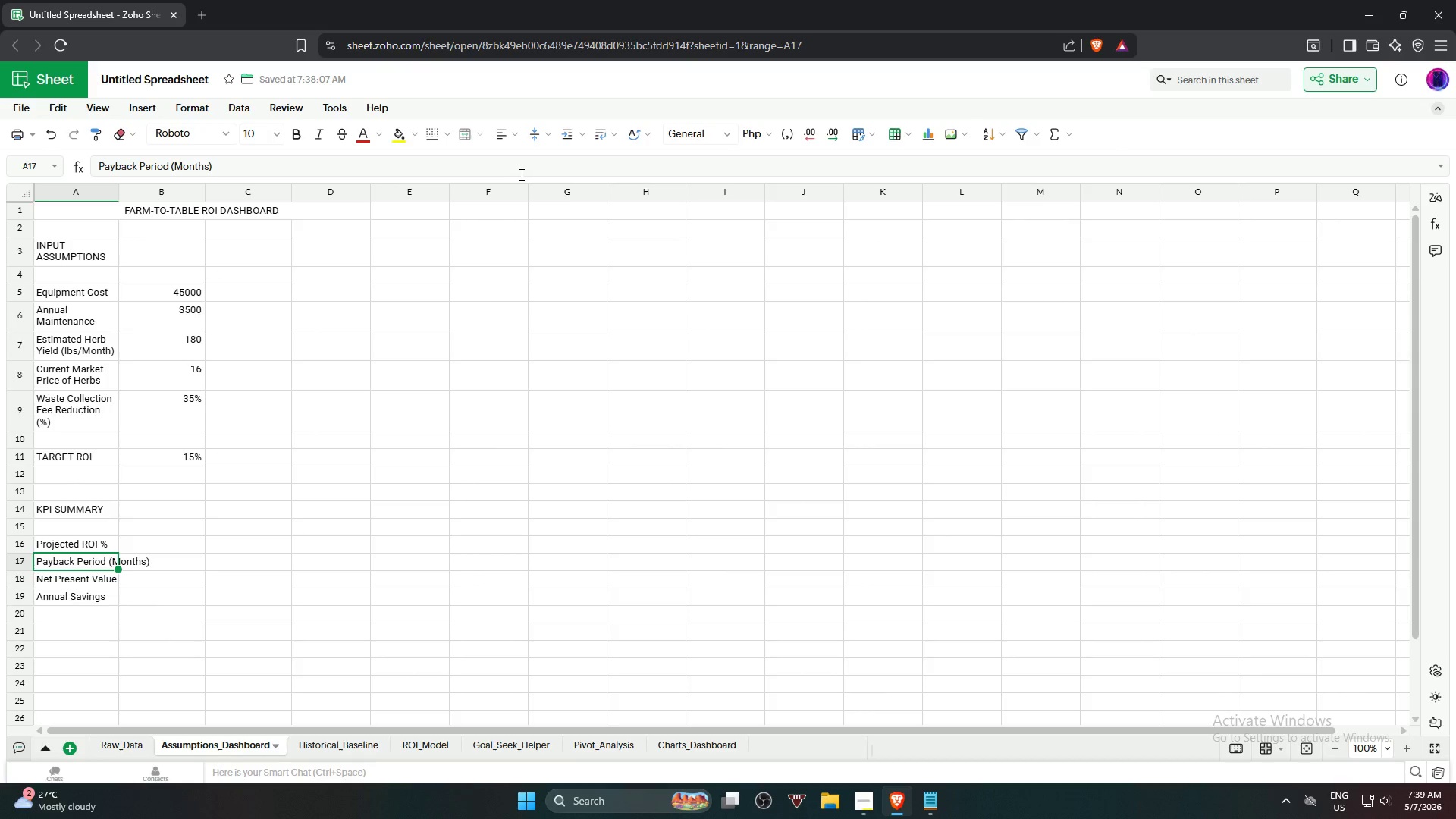 
mouse_move([587, 149])
 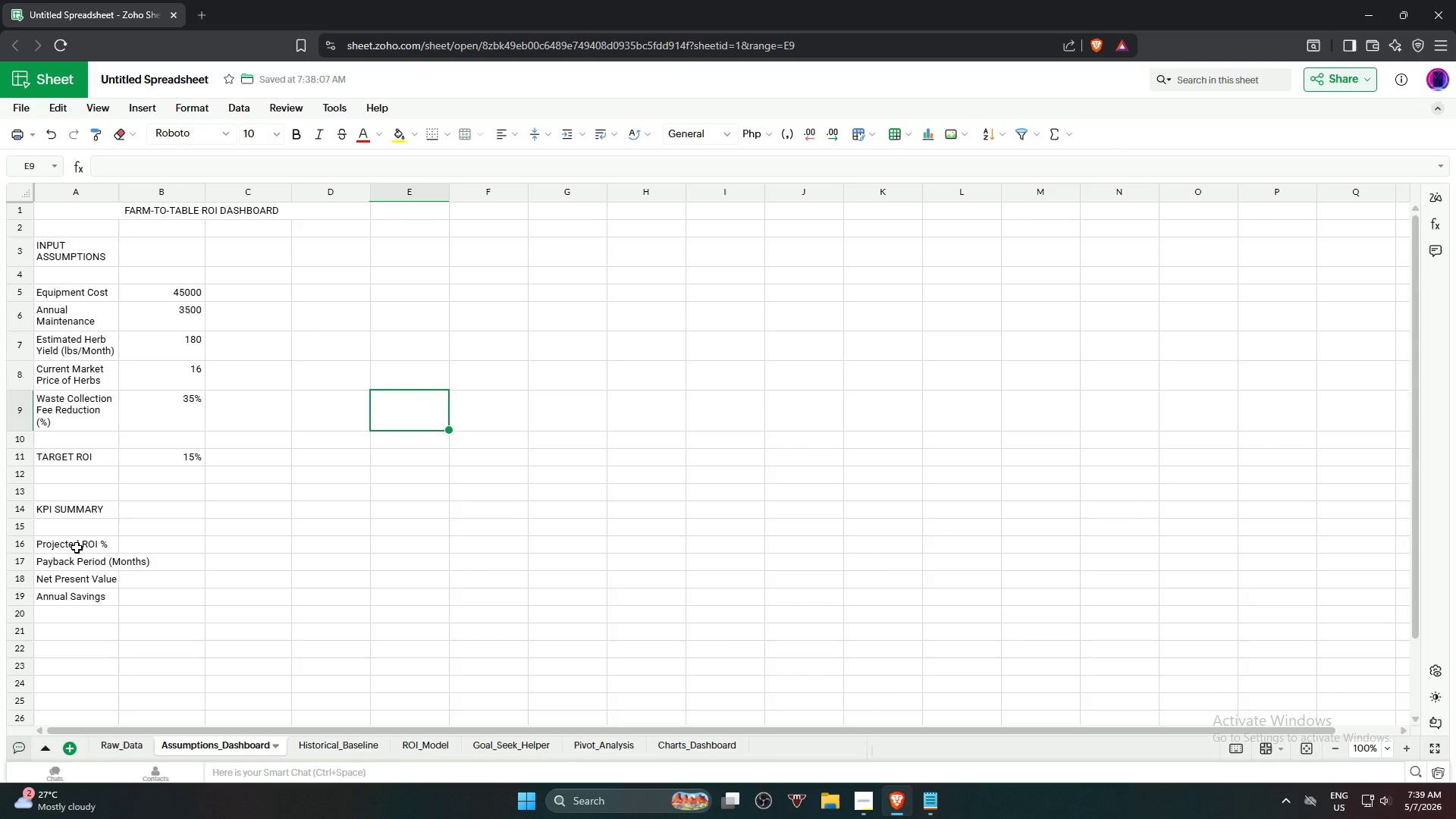 
hold_key(key=ShiftLeft, duration=0.72)
left_click([77, 596])
 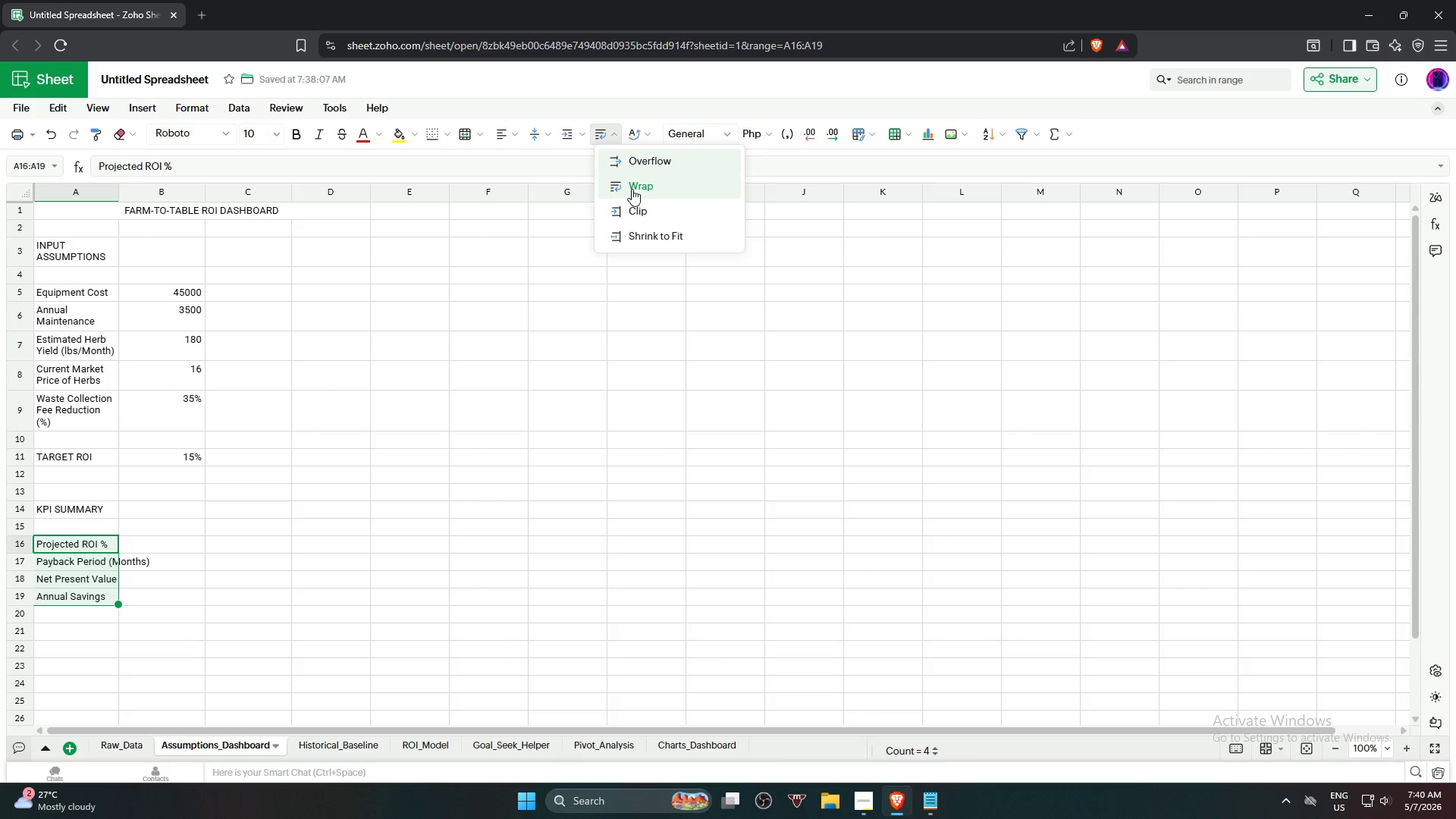 
left_click([632, 187])
 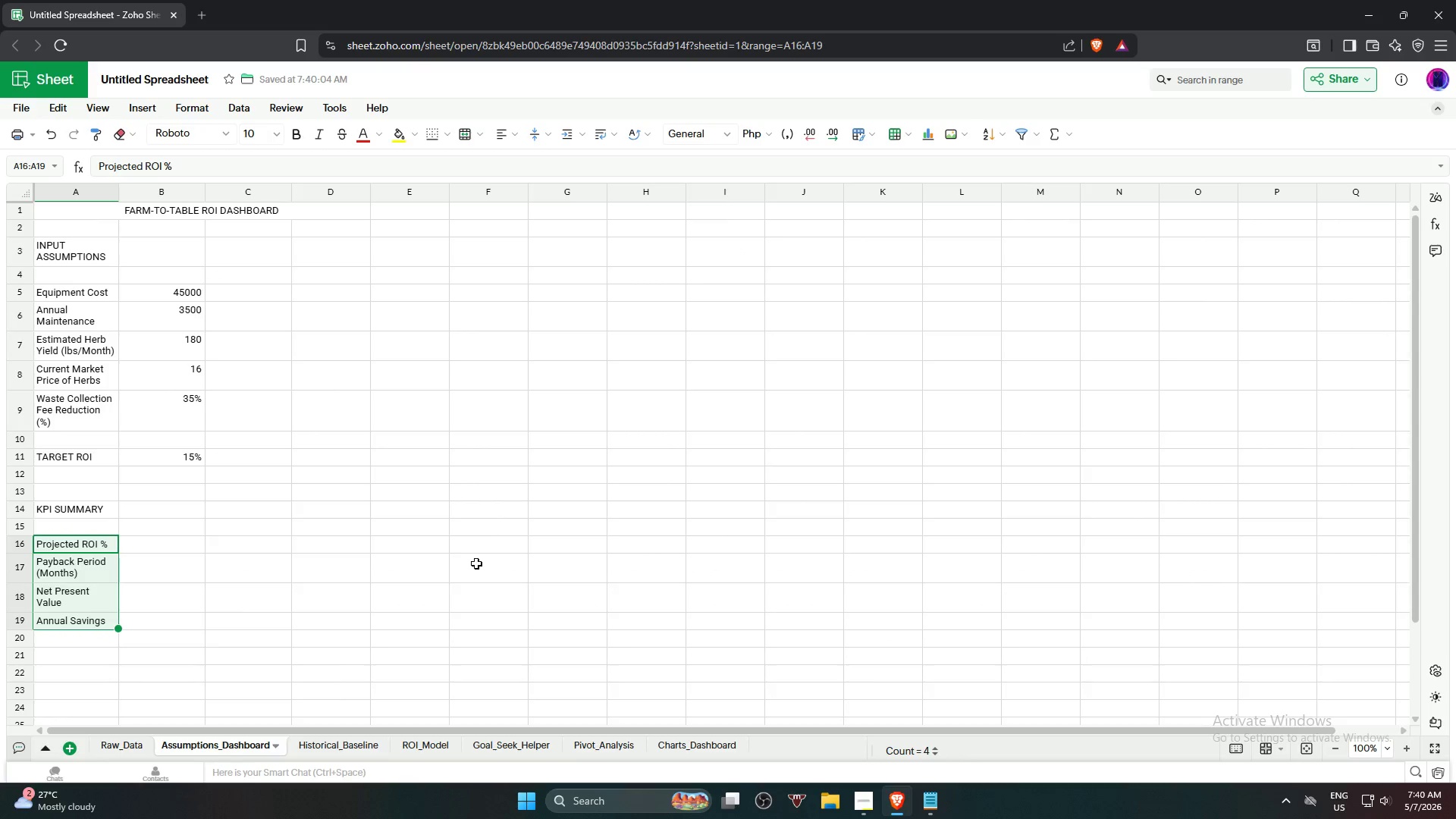 
left_click([454, 602])
 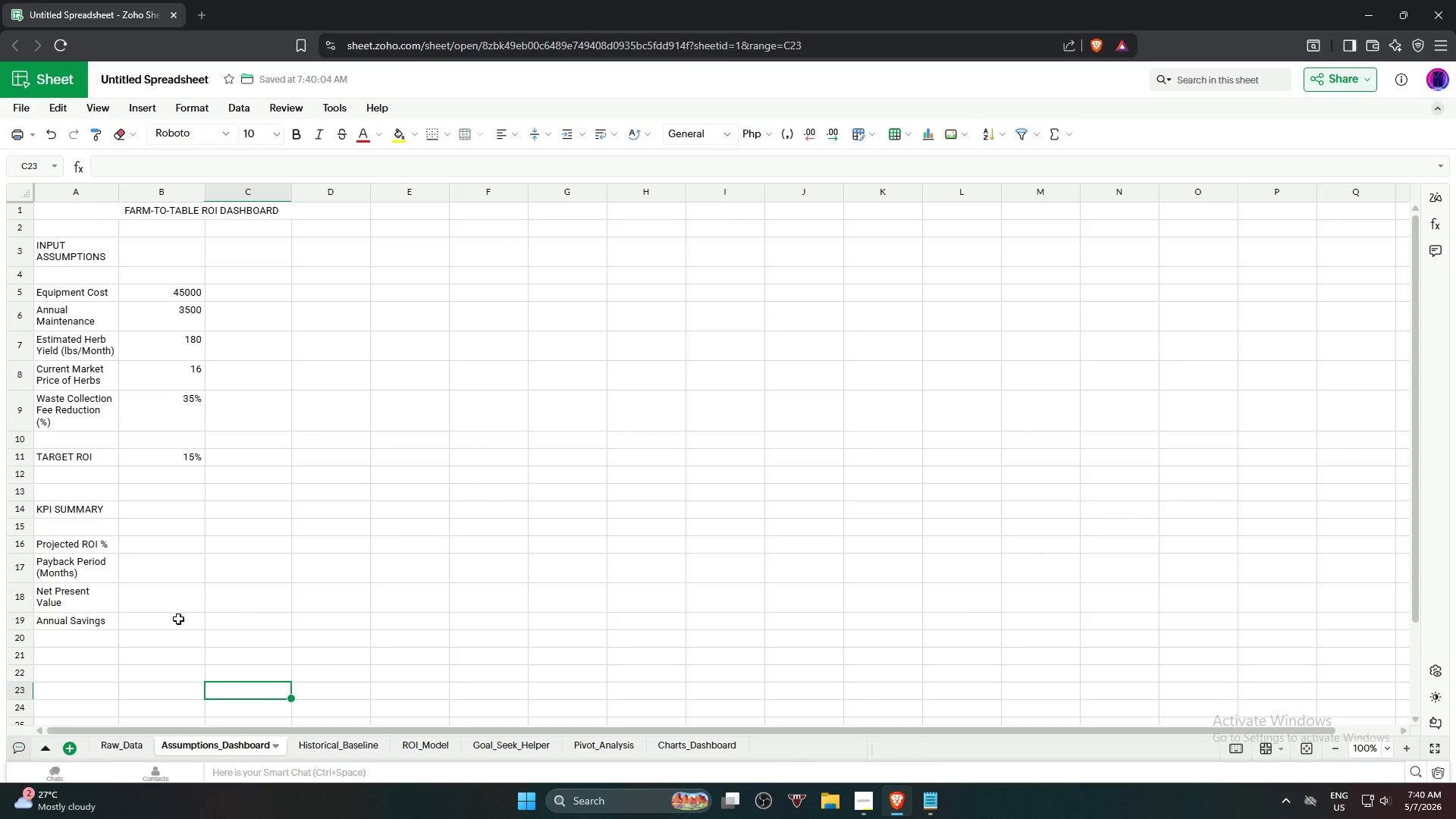 
left_click([139, 548])
 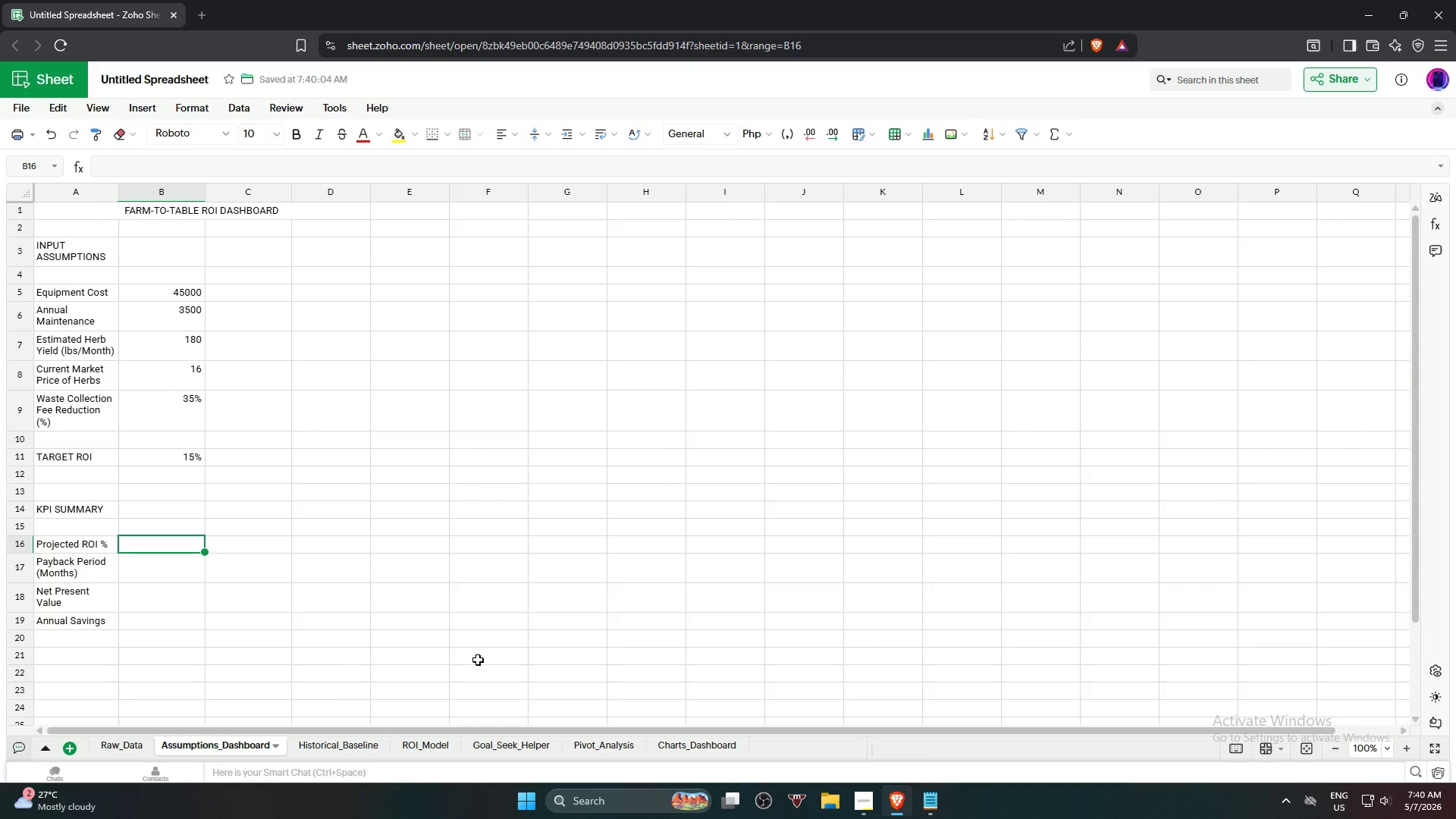 
wait(6.0)
 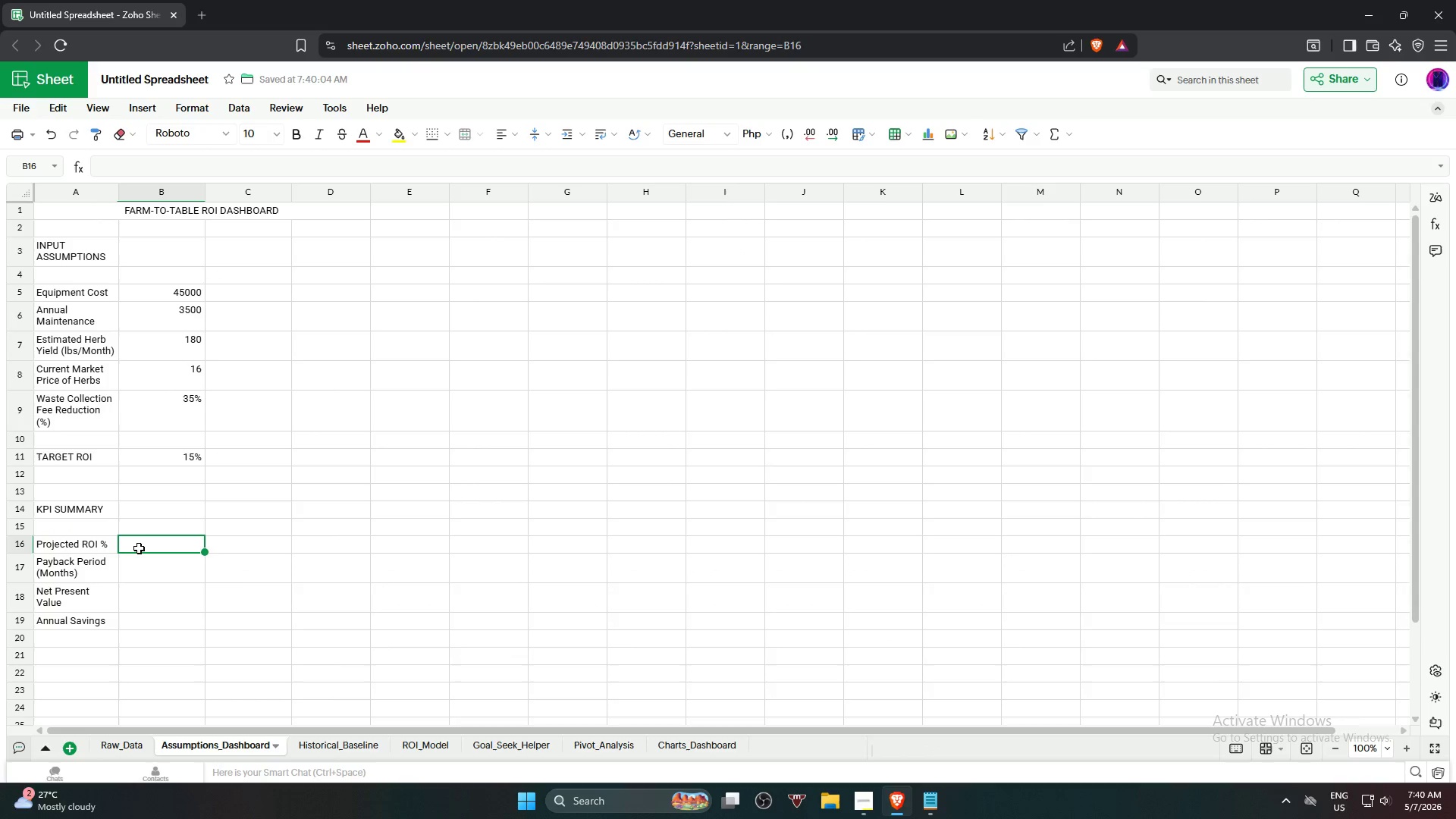 
left_click([478, 660])
 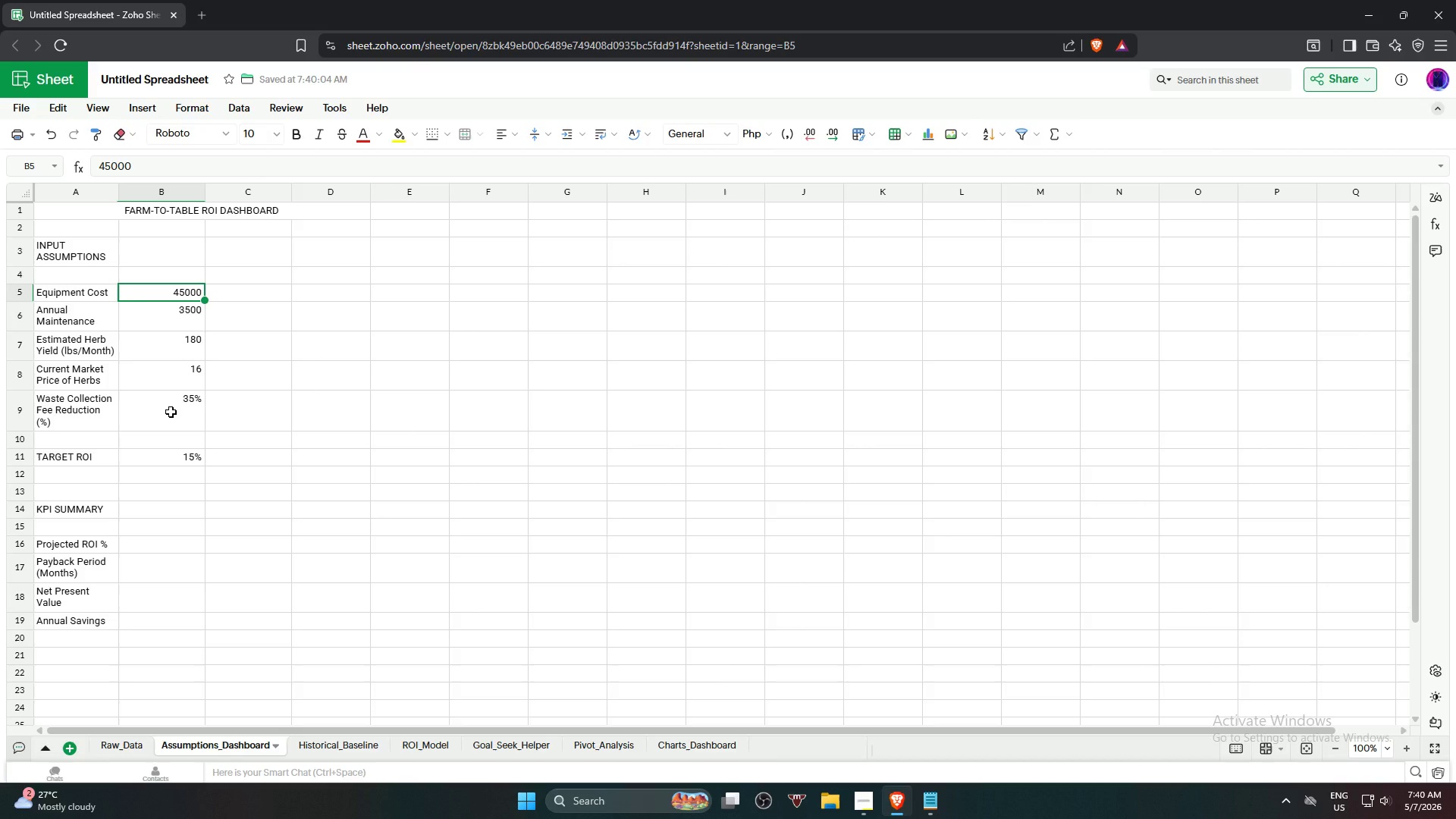 
wait(5.69)
 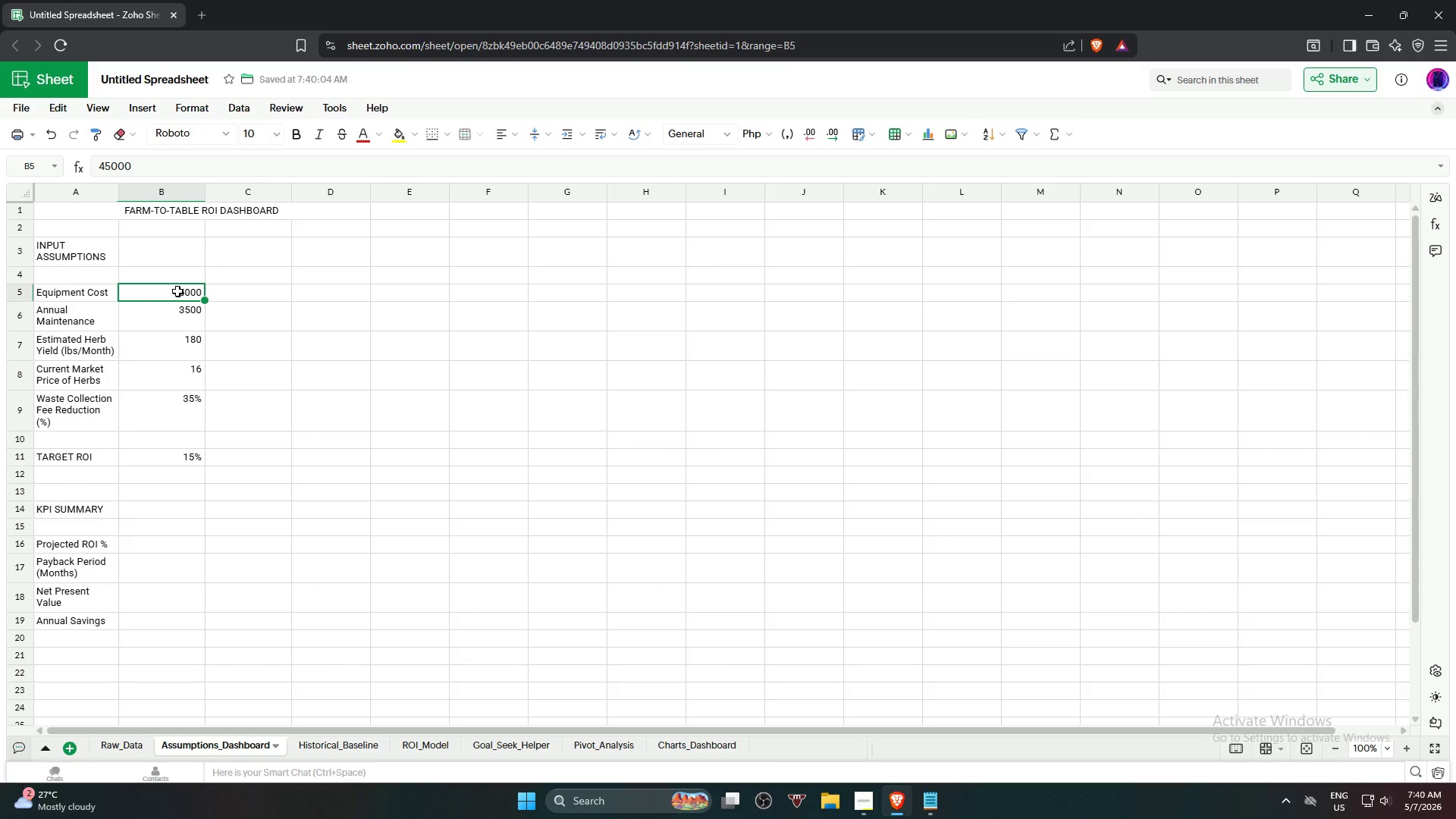 
hold_key(key=ShiftLeft, duration=1.14)
left_click([179, 373])
 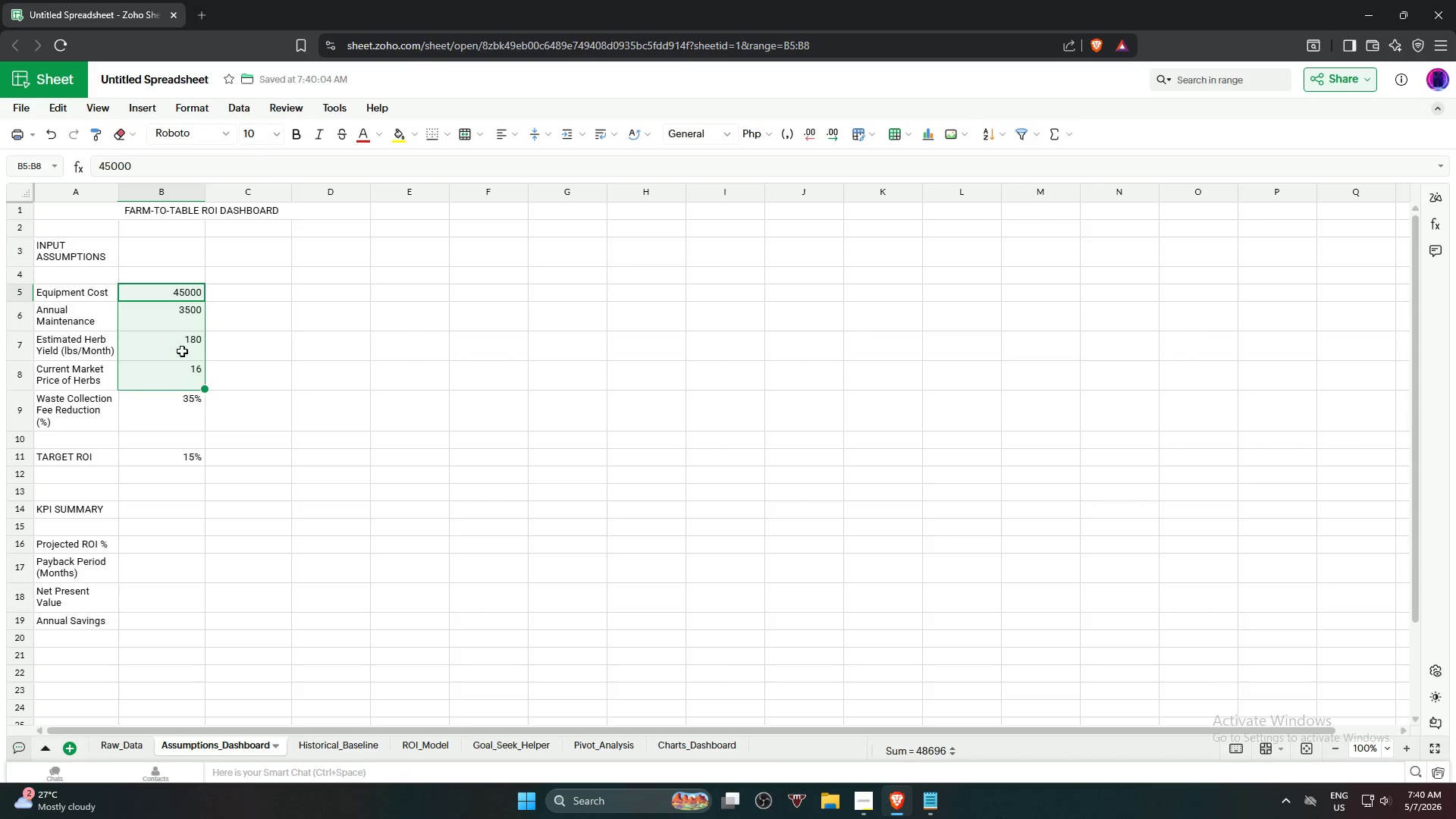 
mouse_move([244, 108])
 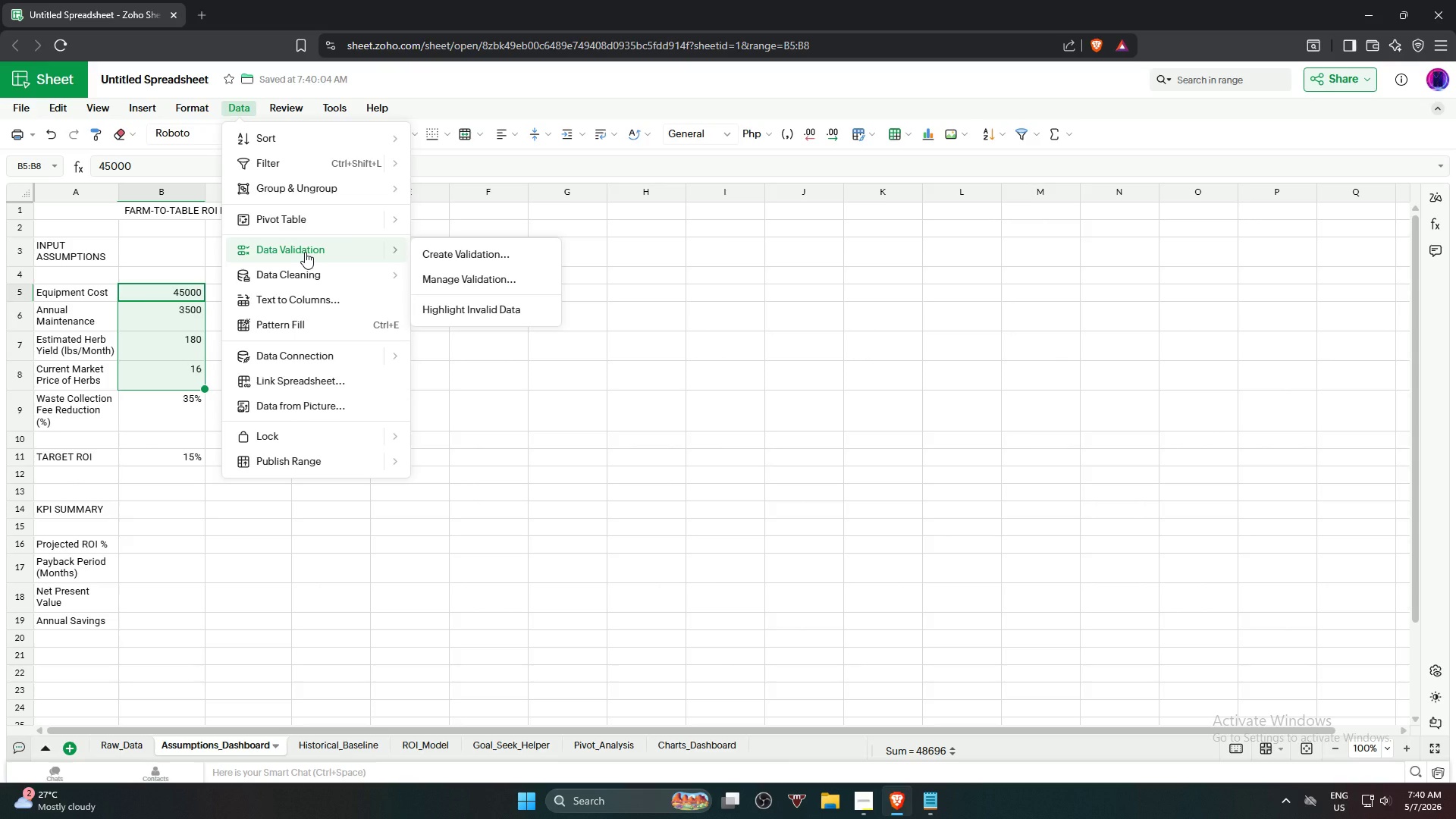 
wait(17.62)
 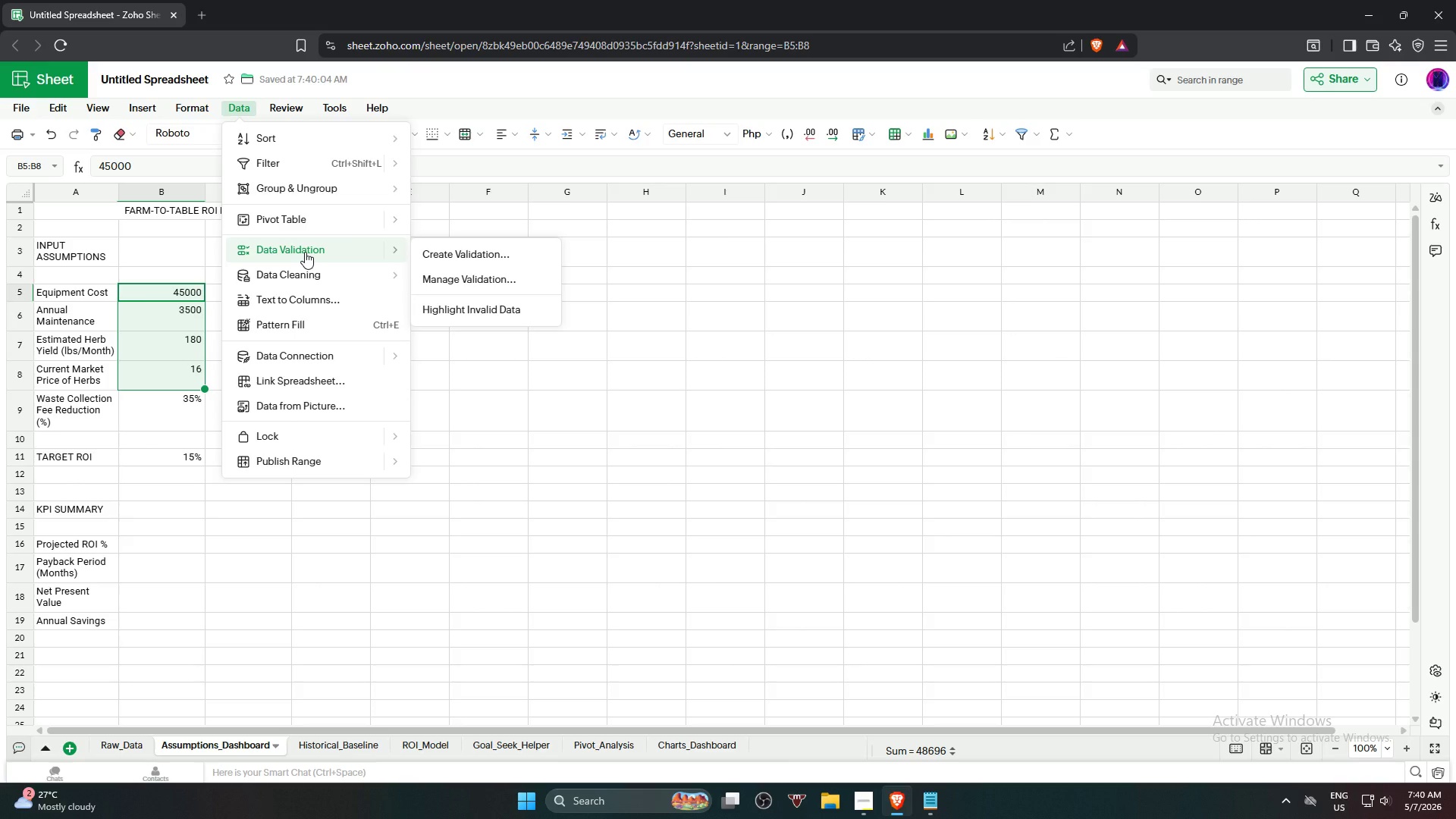 
left_click([464, 249])
 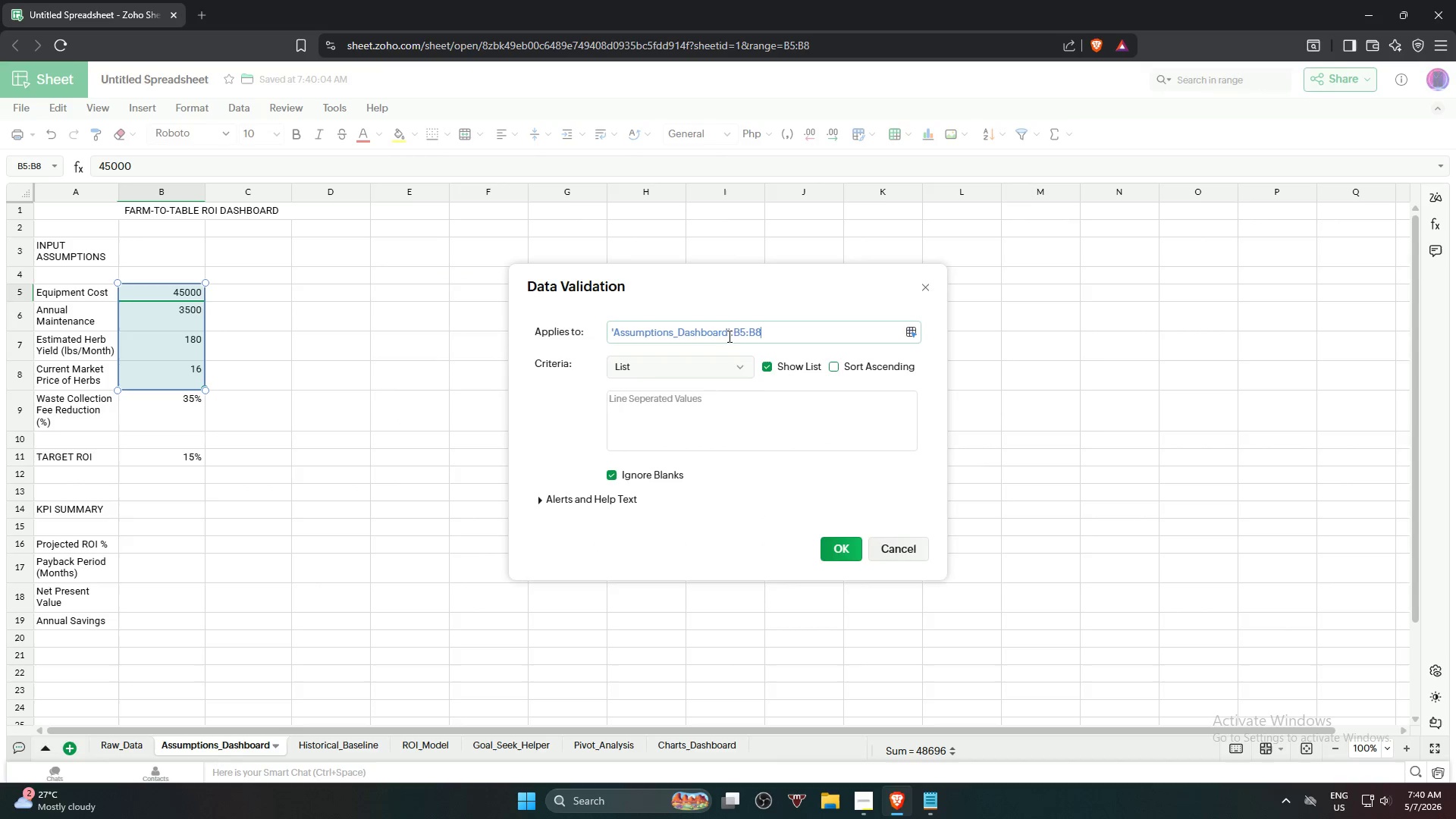 
left_click([708, 375])
 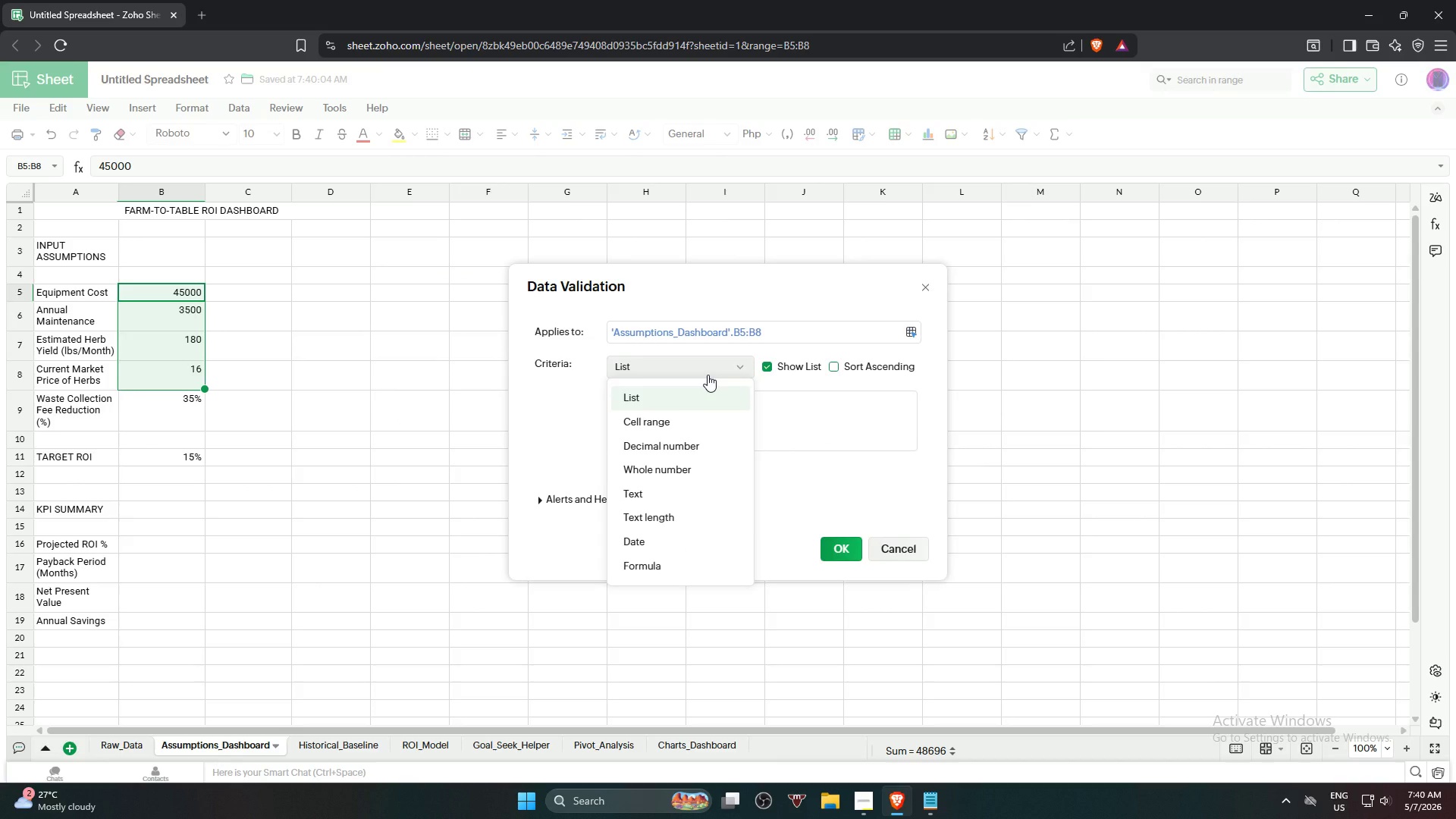 
wait(7.06)
 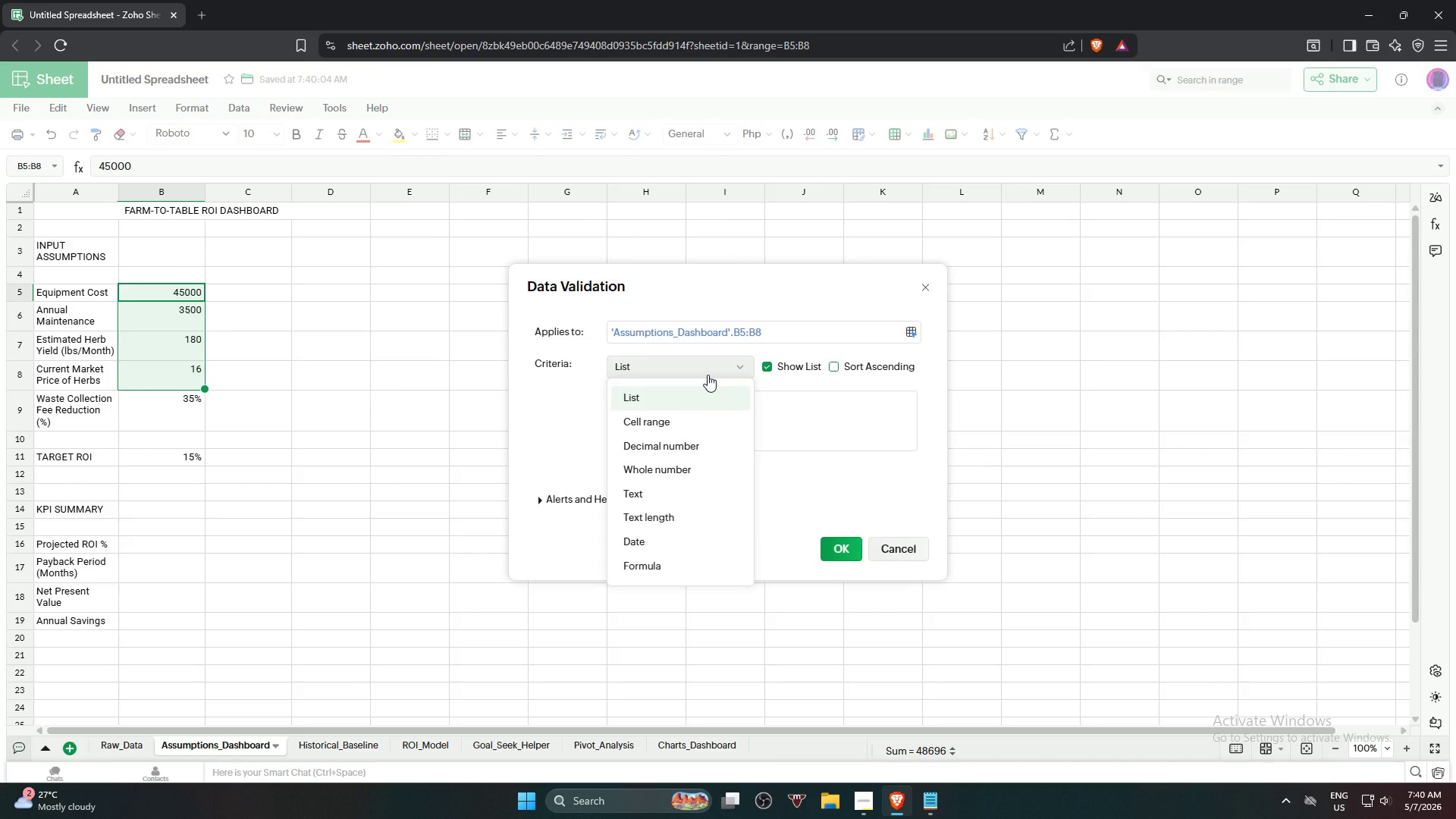 
left_click([930, 286])
 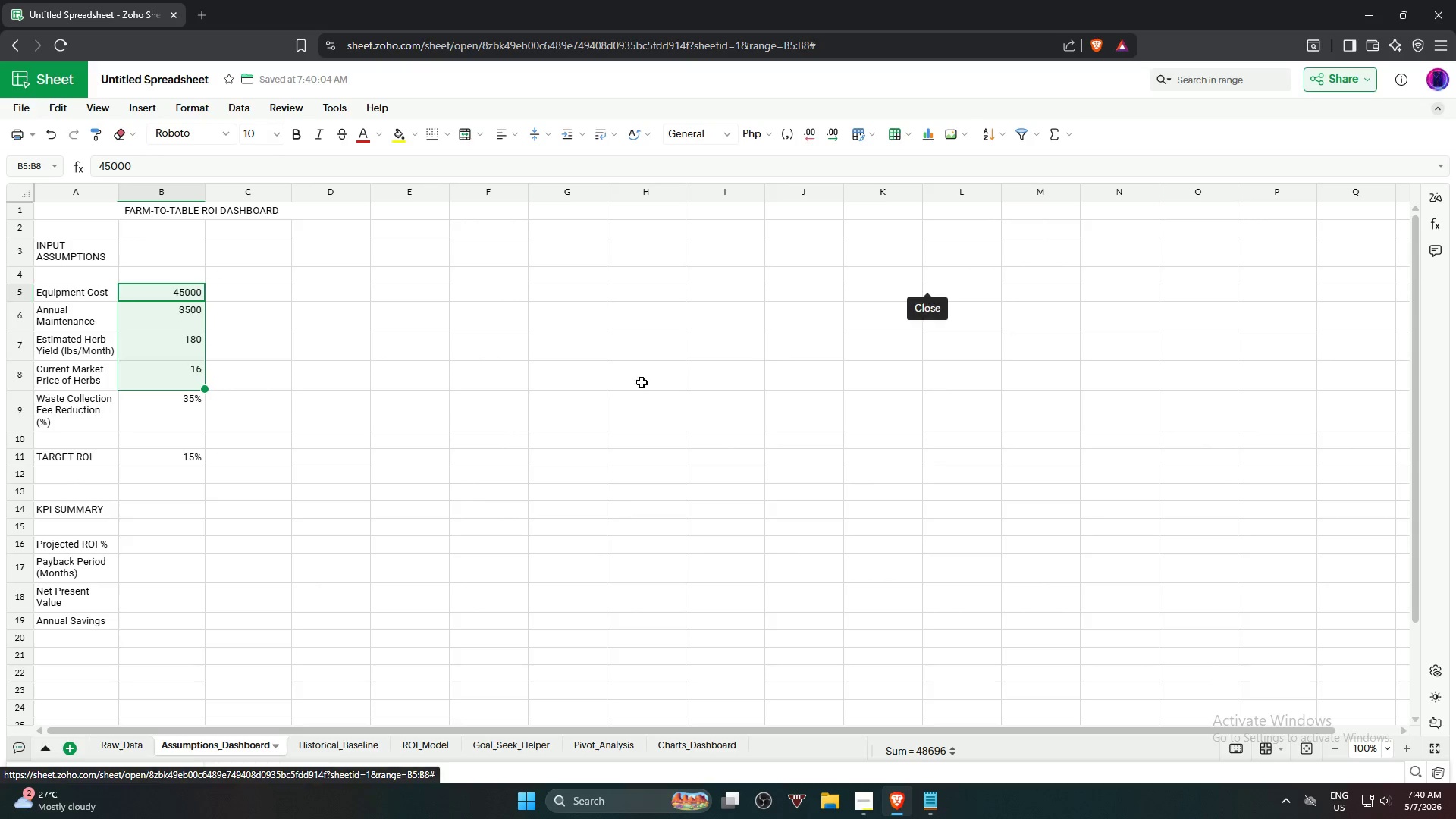 
left_click_drag(start_coordinate=[612, 389], to_coordinate=[168, 292])
 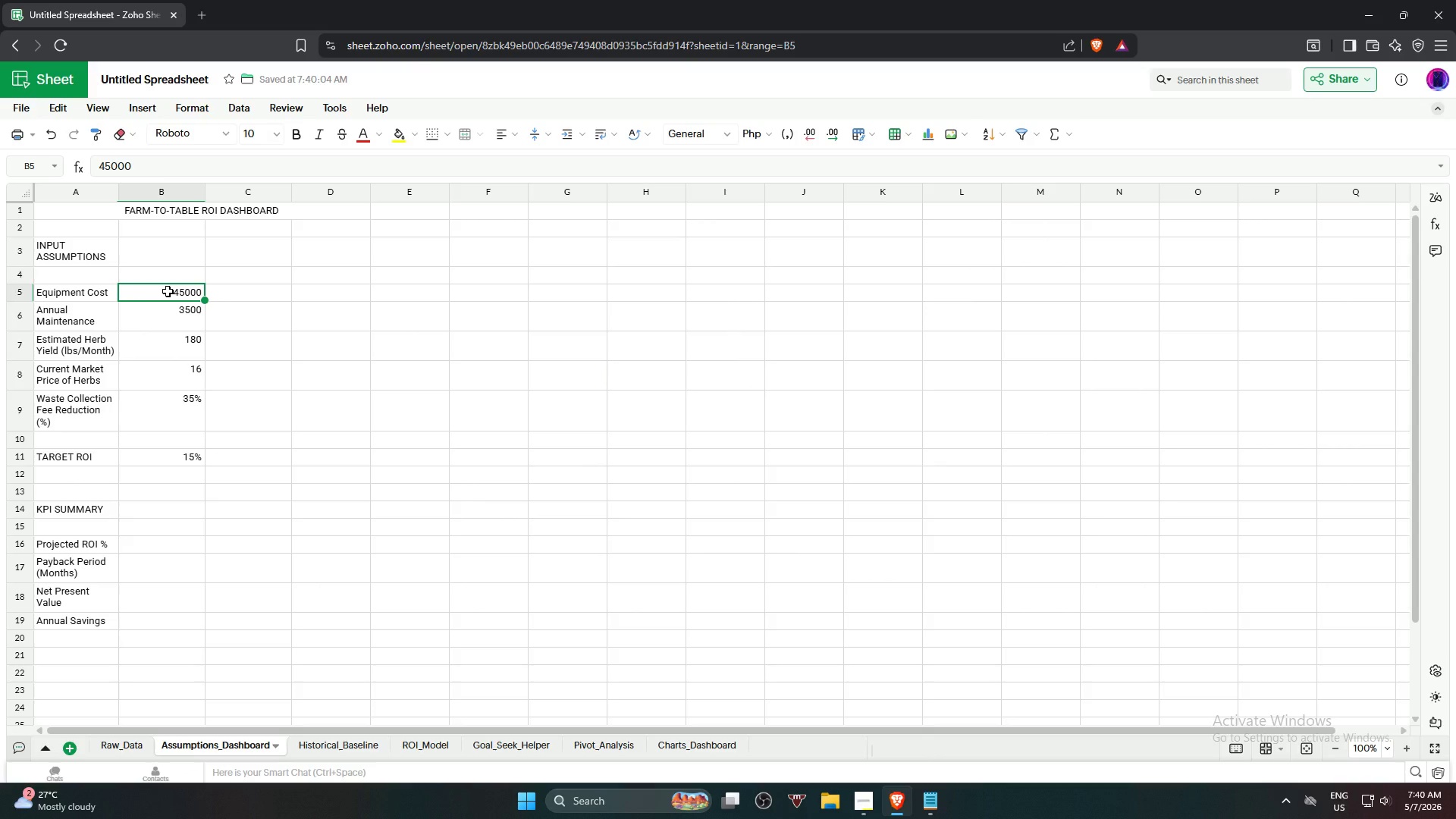 
left_click([168, 292])
 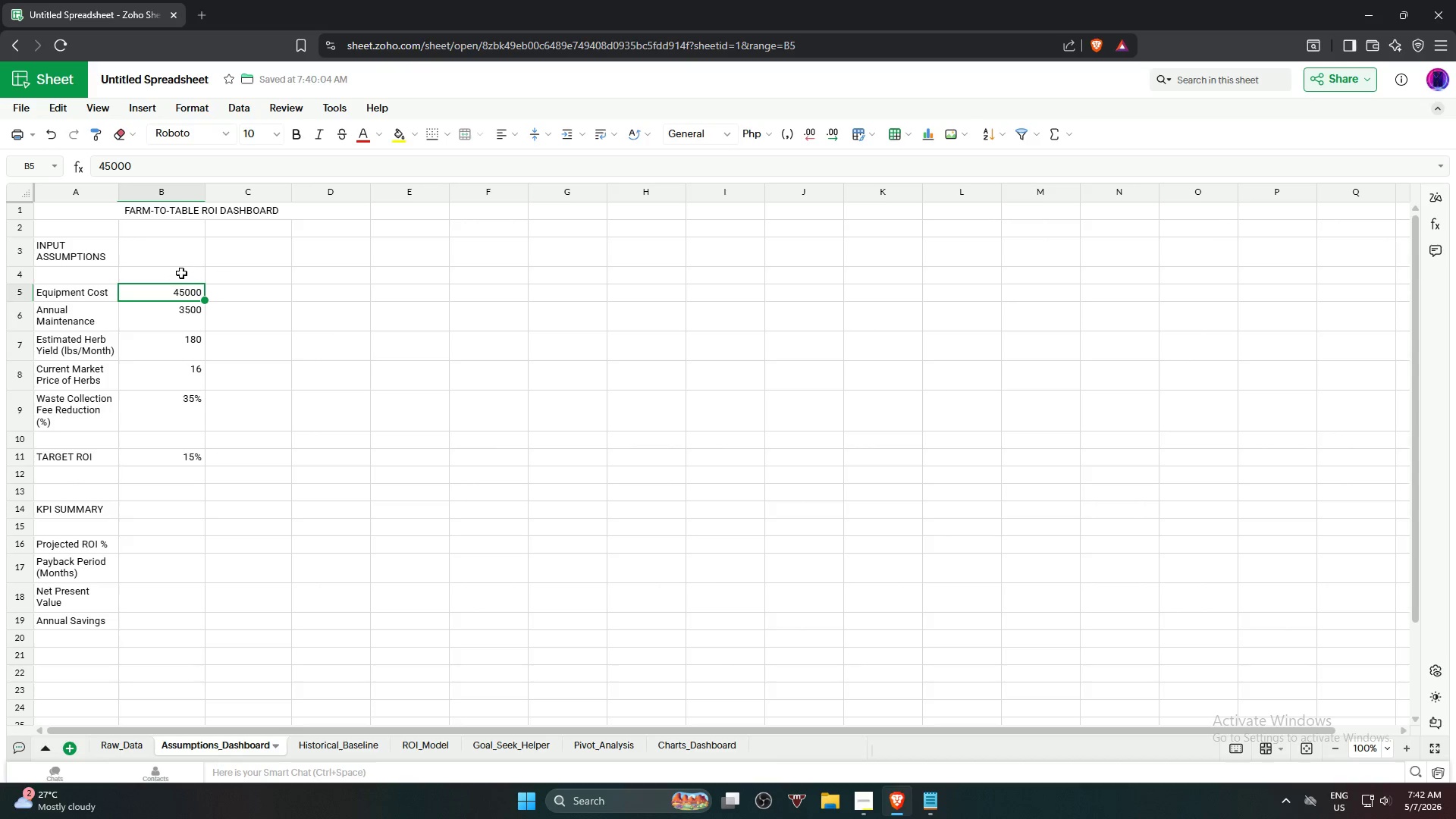 
wait(107.97)
 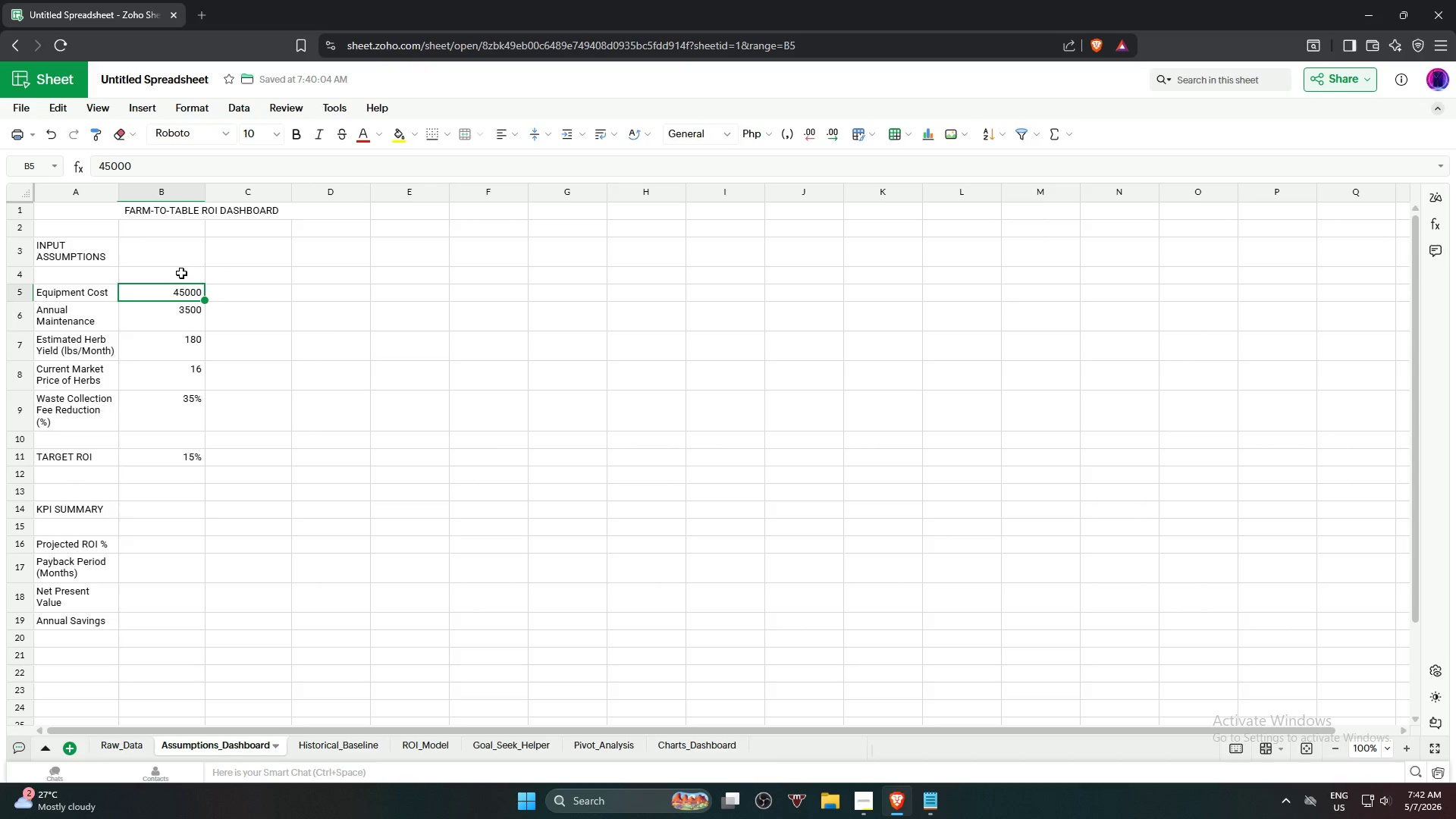 
left_click([518, 257])
 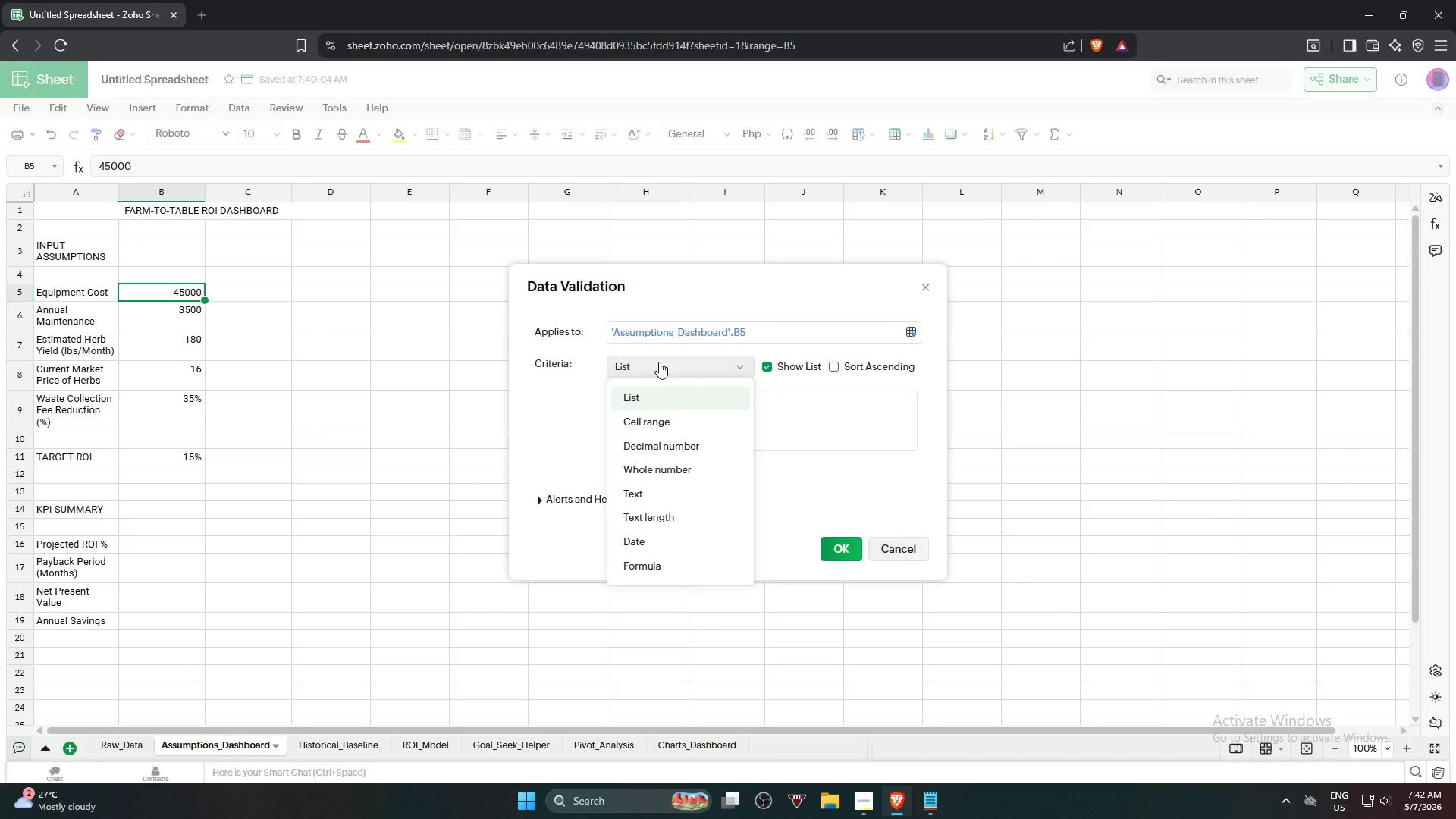 
left_click([693, 444])
 